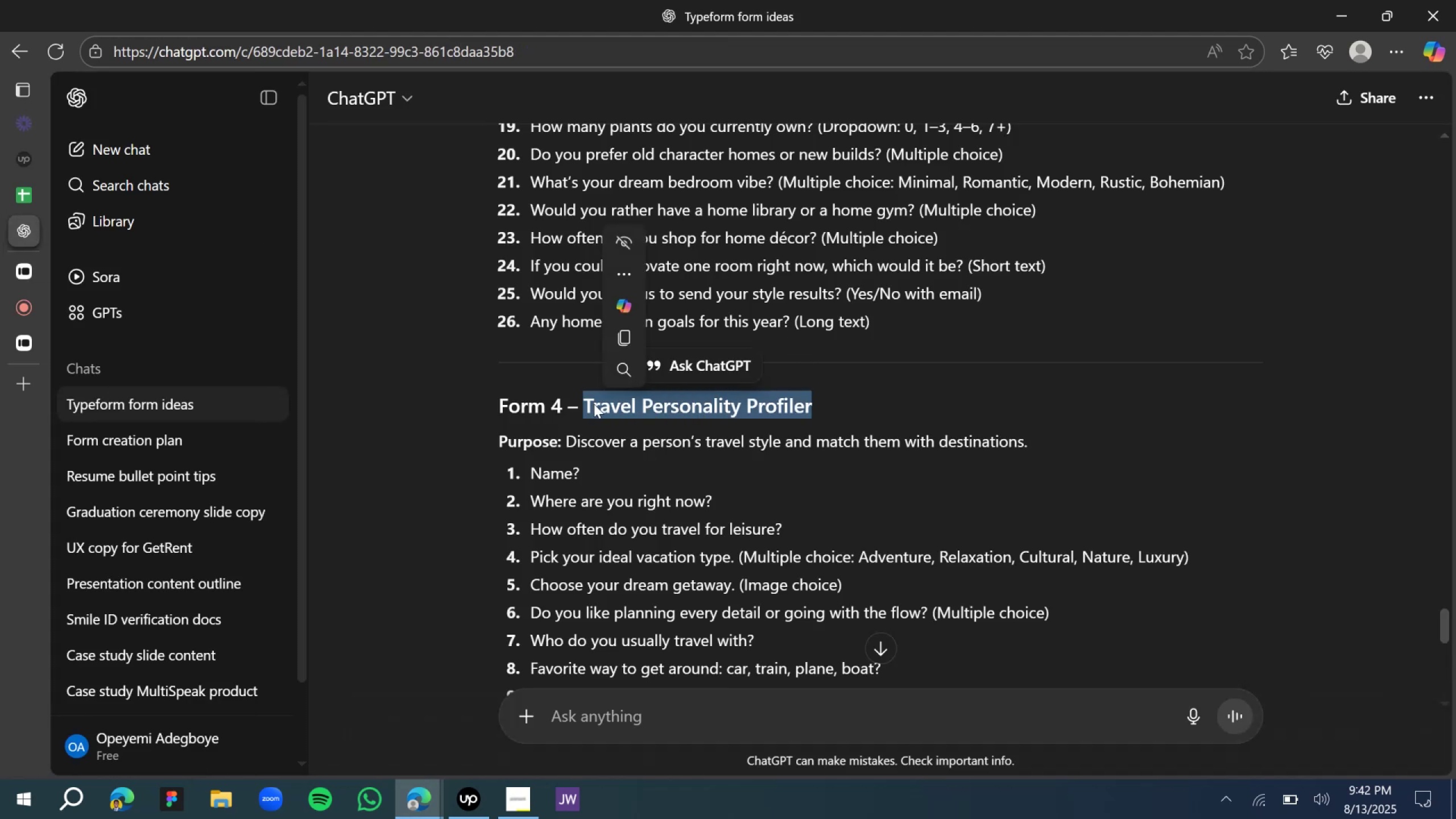 
key(Control+C)
 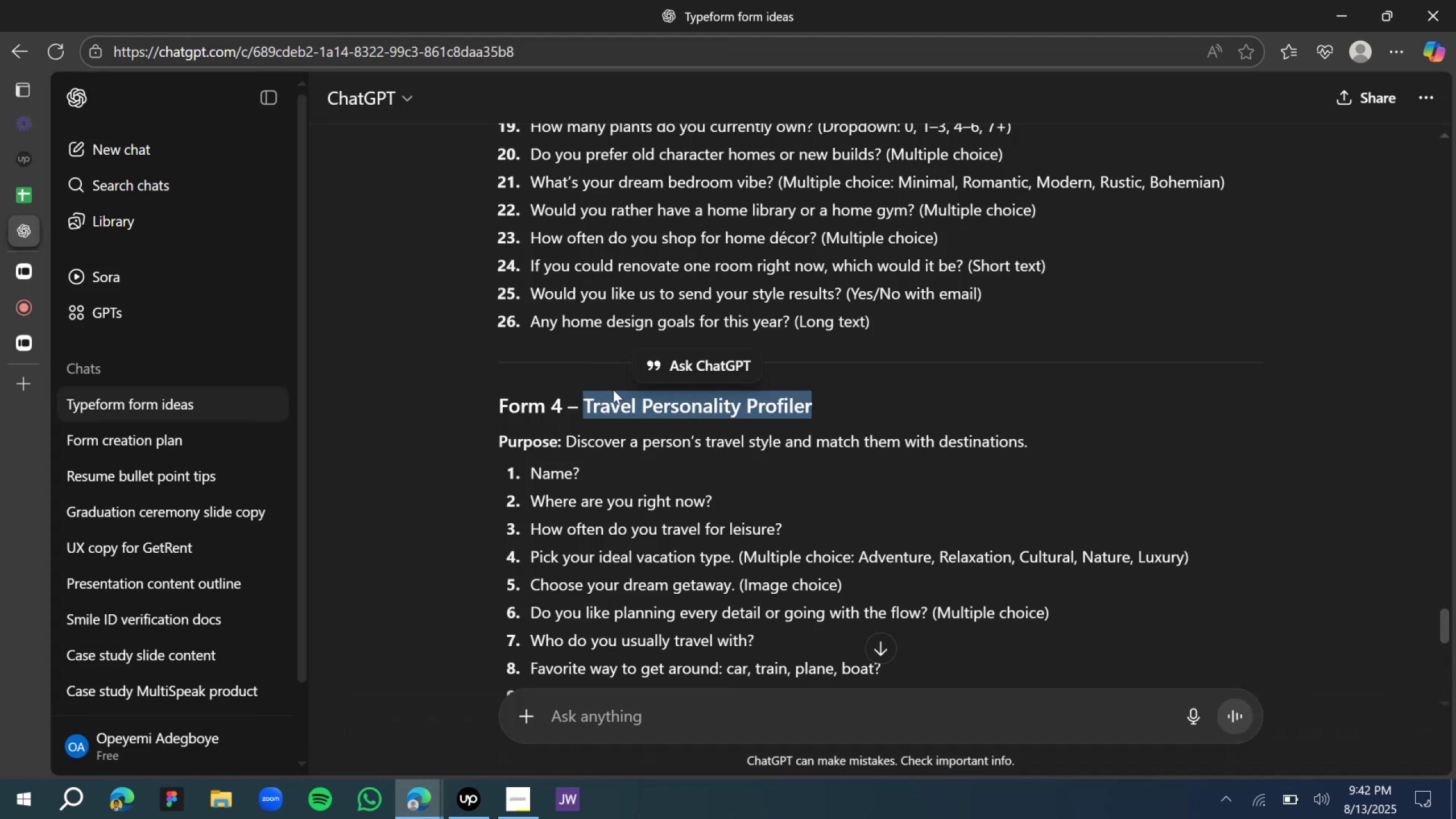 
key(Control+C)
 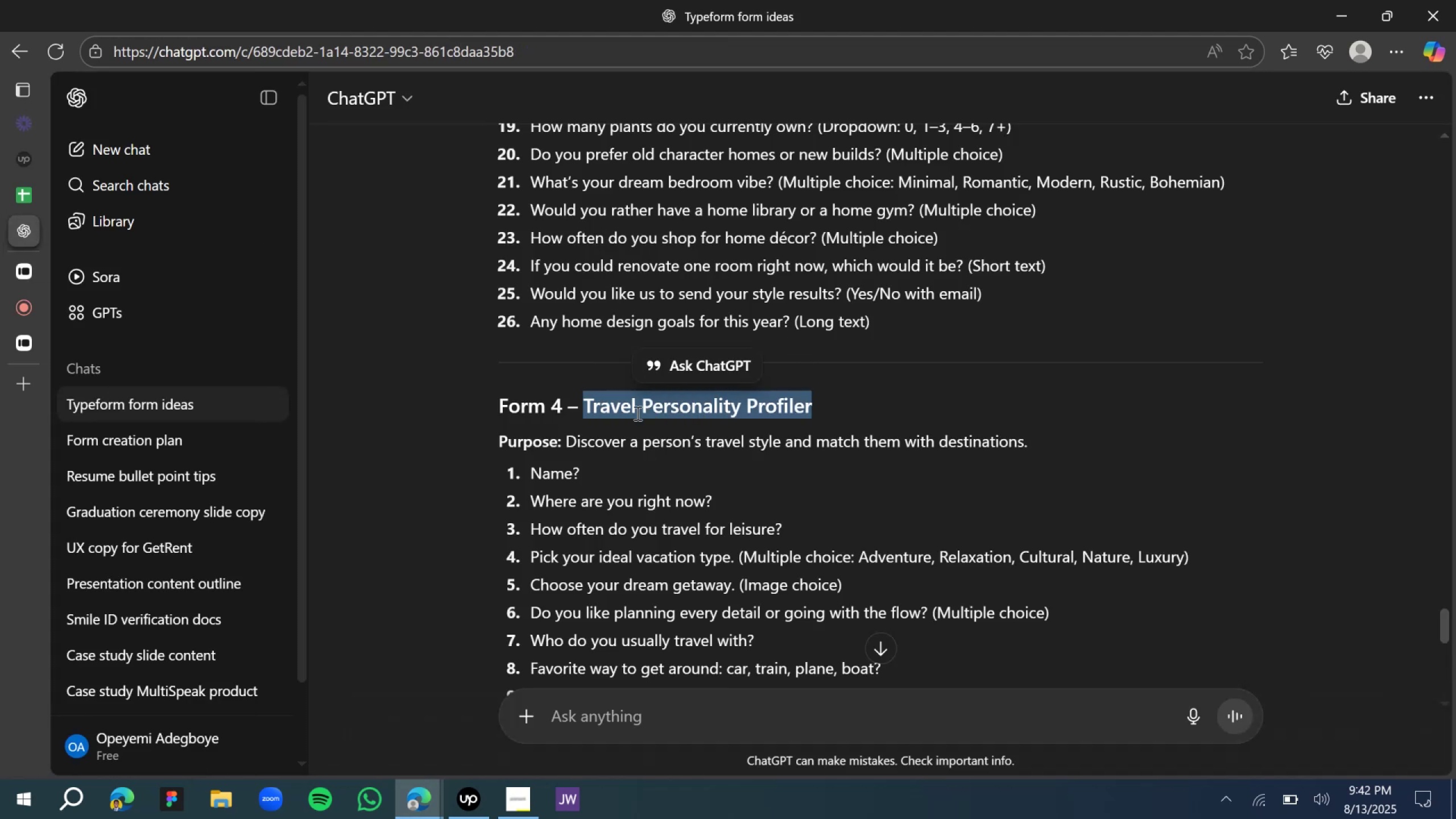 
key(Control+C)
 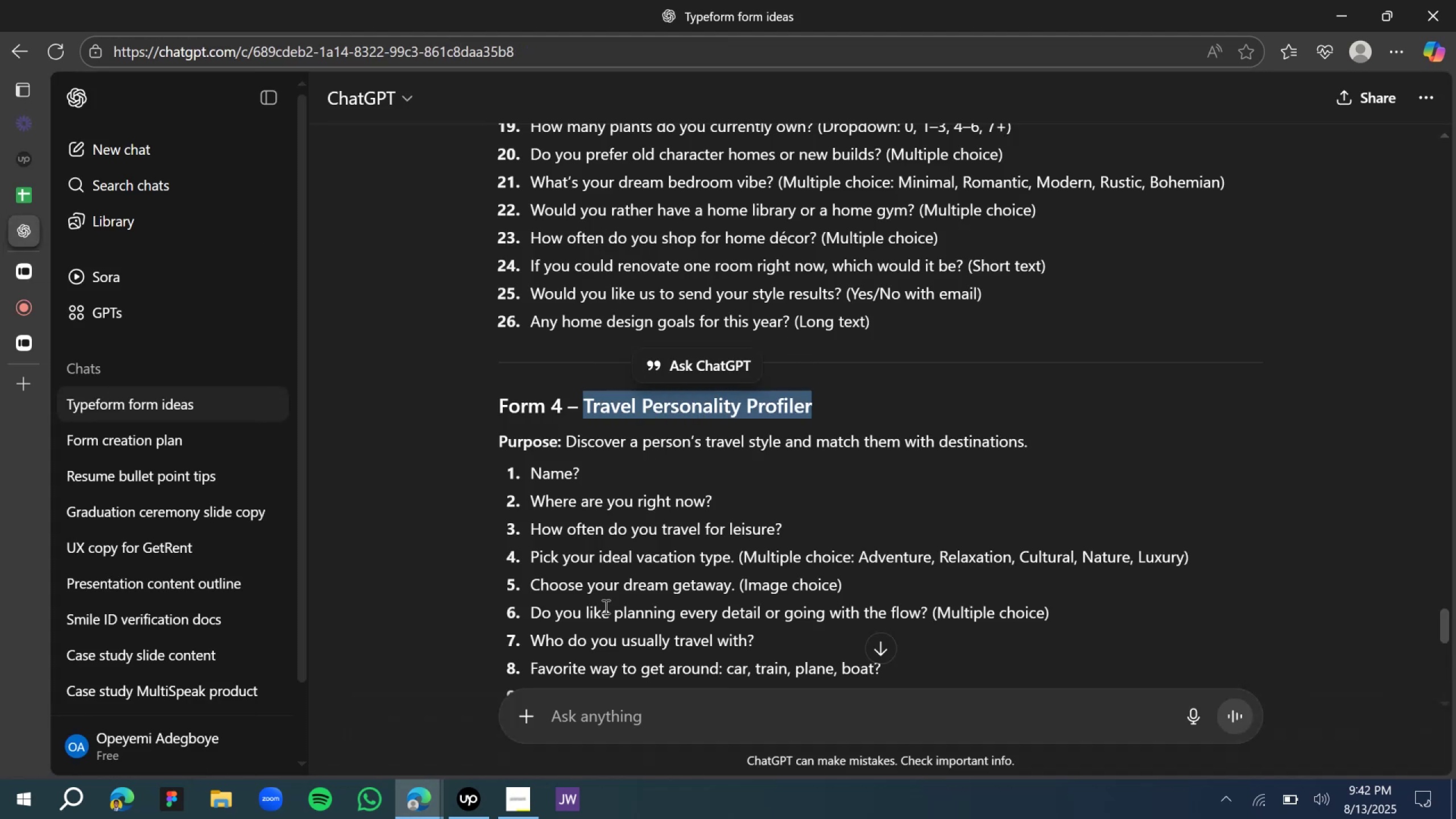 
key(Control+C)
 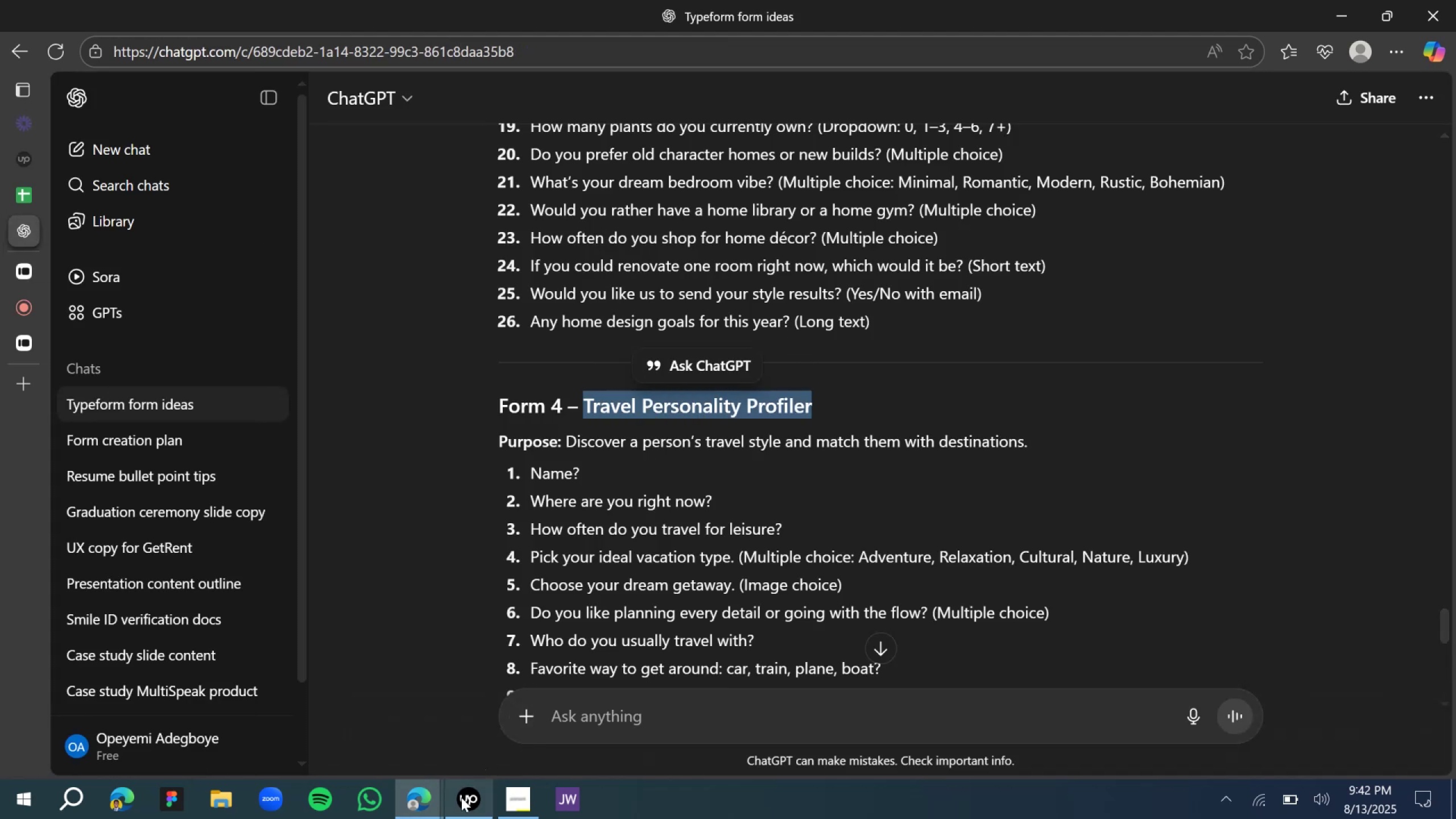 
left_click([461, 797])
 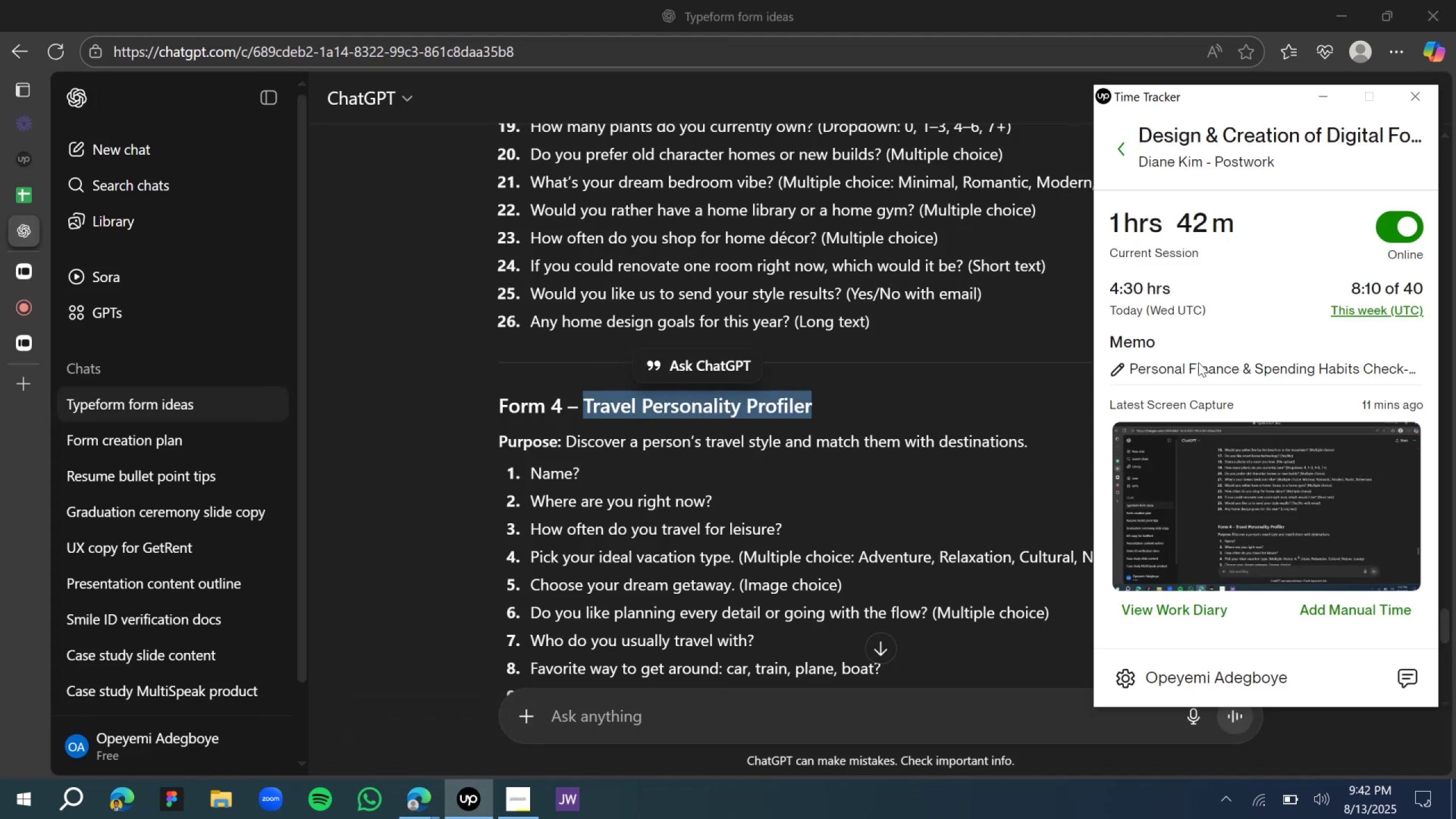 
left_click([1187, 363])
 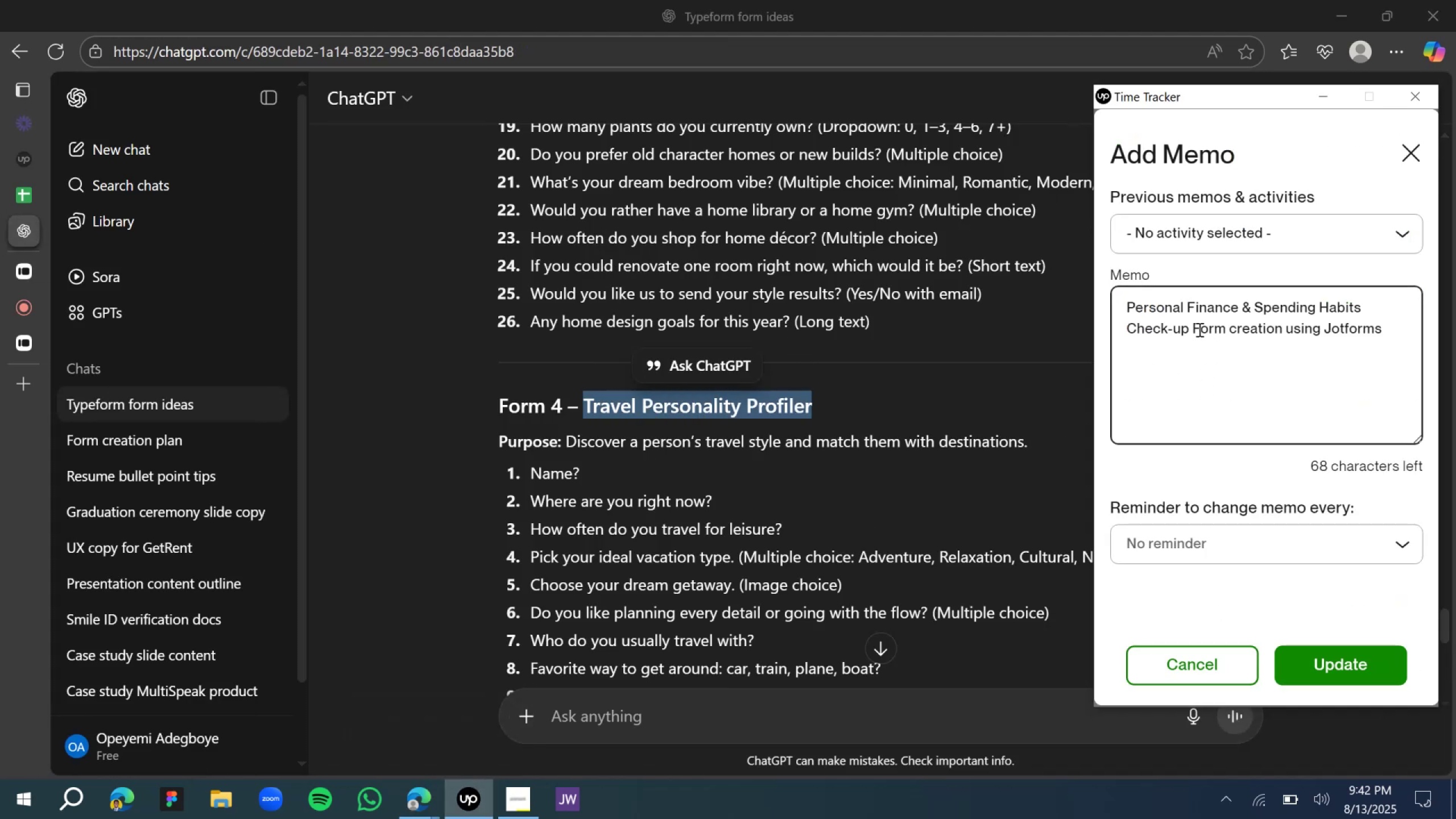 
left_click_drag(start_coordinate=[1190, 329], to_coordinate=[1121, 300])
 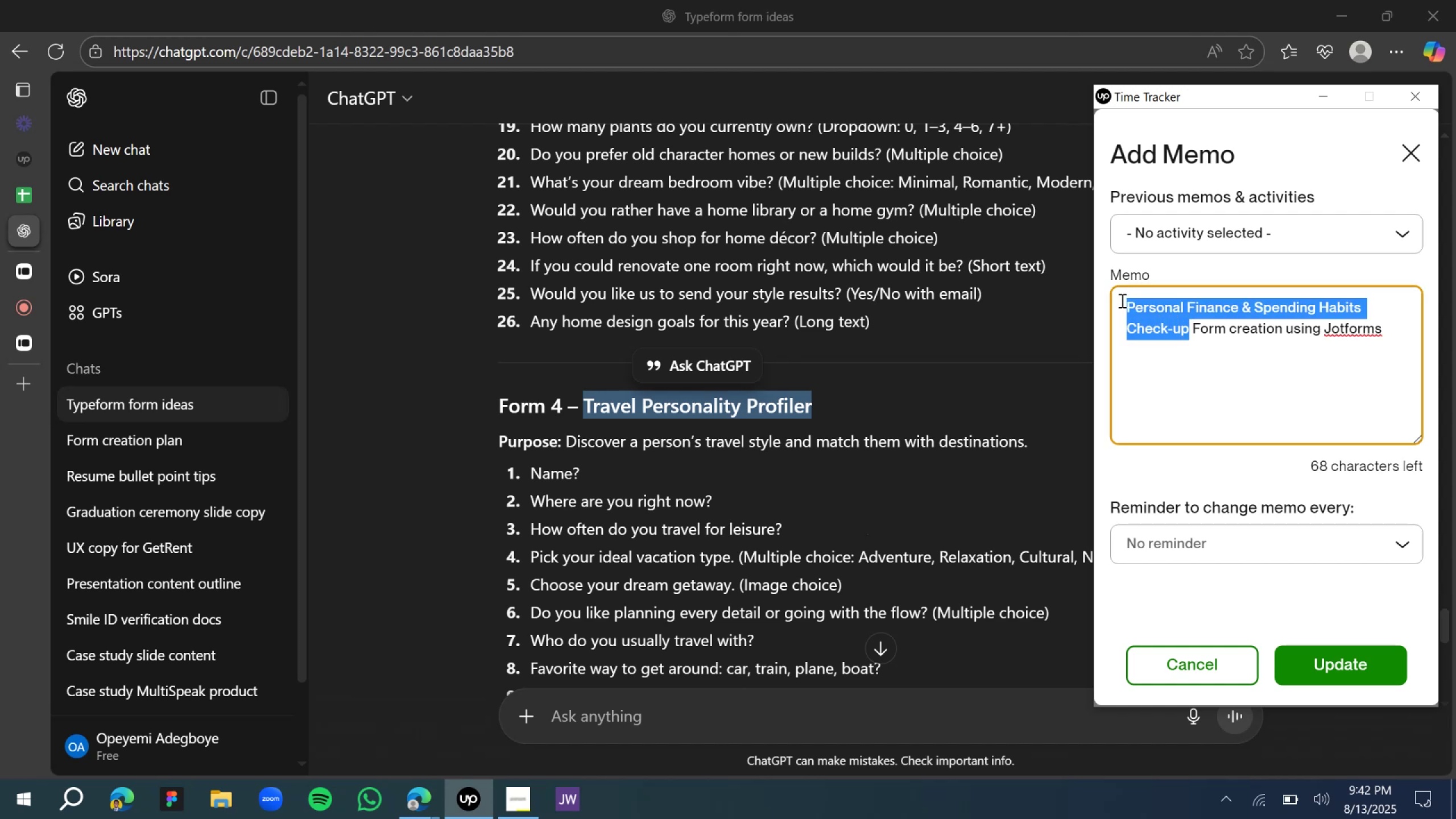 
key(Control+V)
 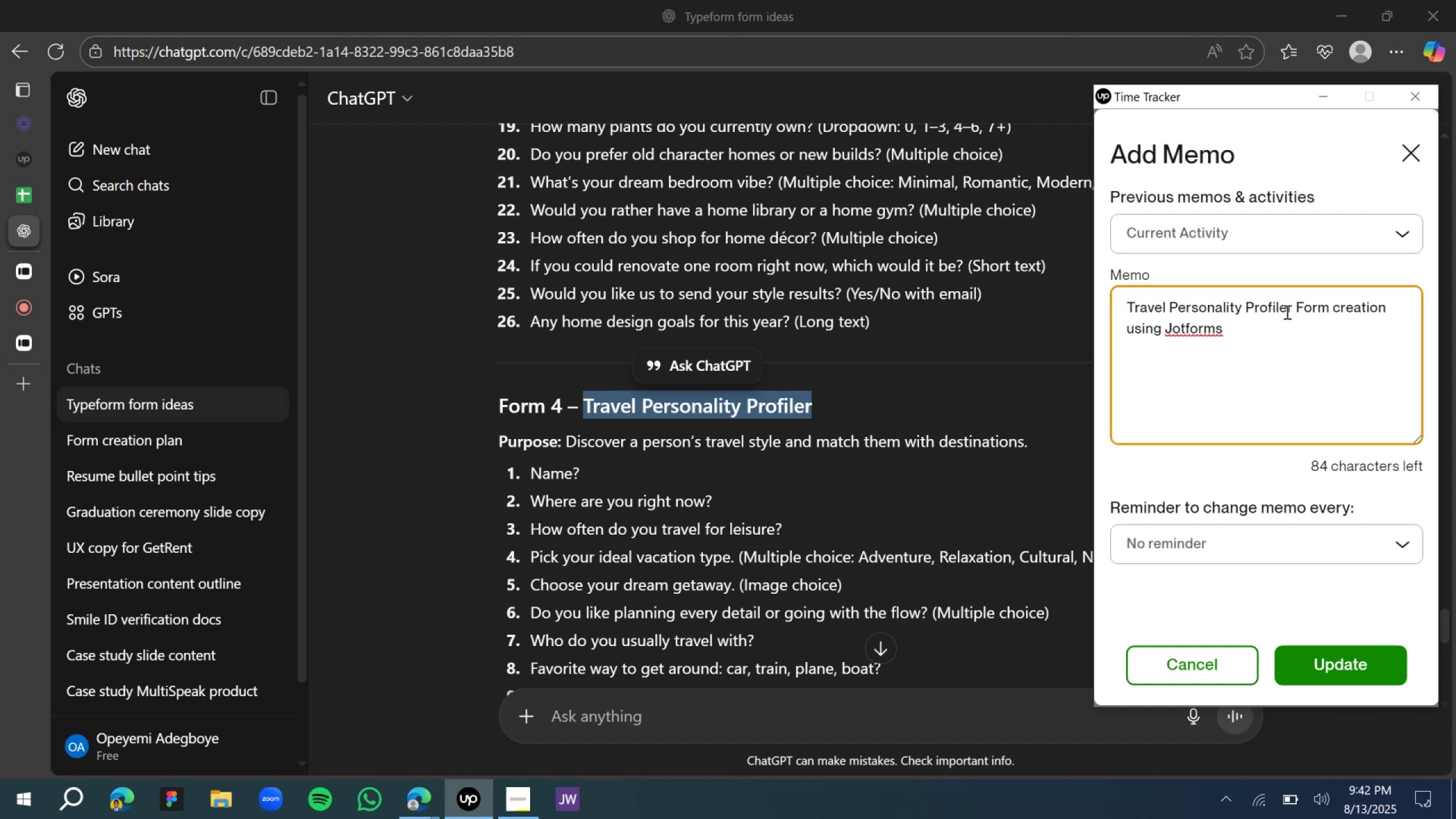 
type( and )
 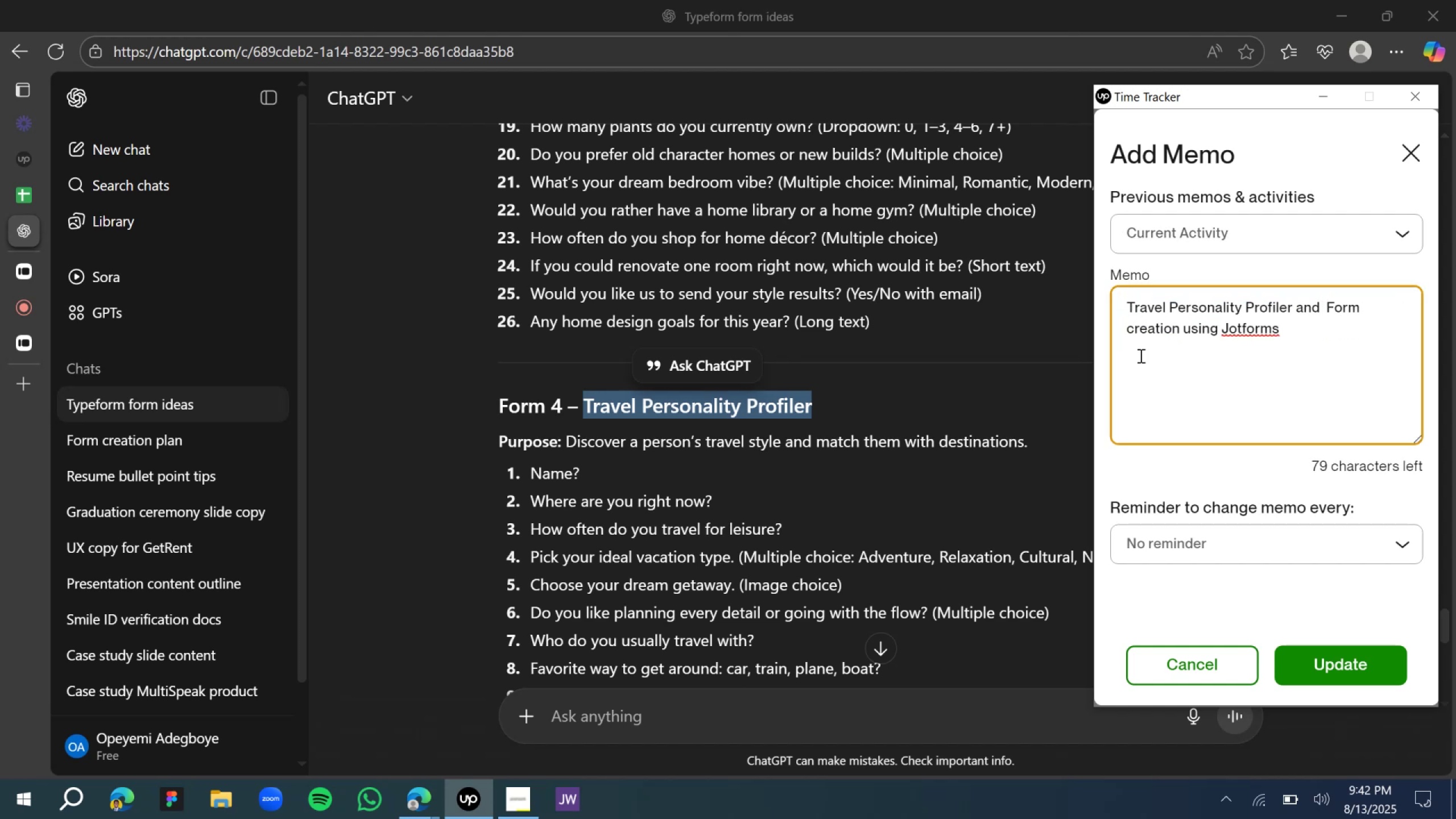 
scroll: coordinate [805, 342], scroll_direction: up, amount: 10.0
 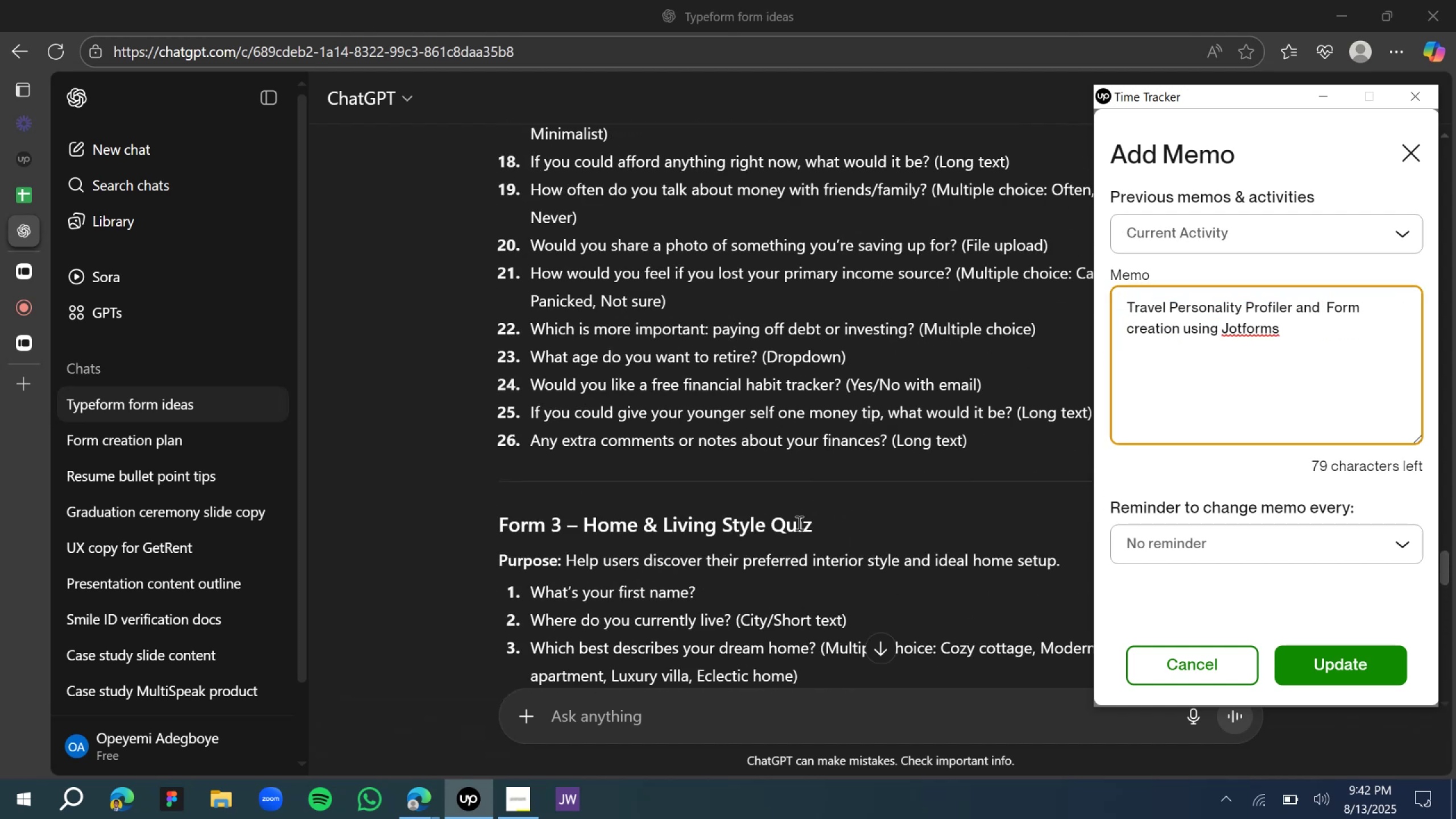 
left_click_drag(start_coordinate=[816, 533], to_coordinate=[635, 530])
 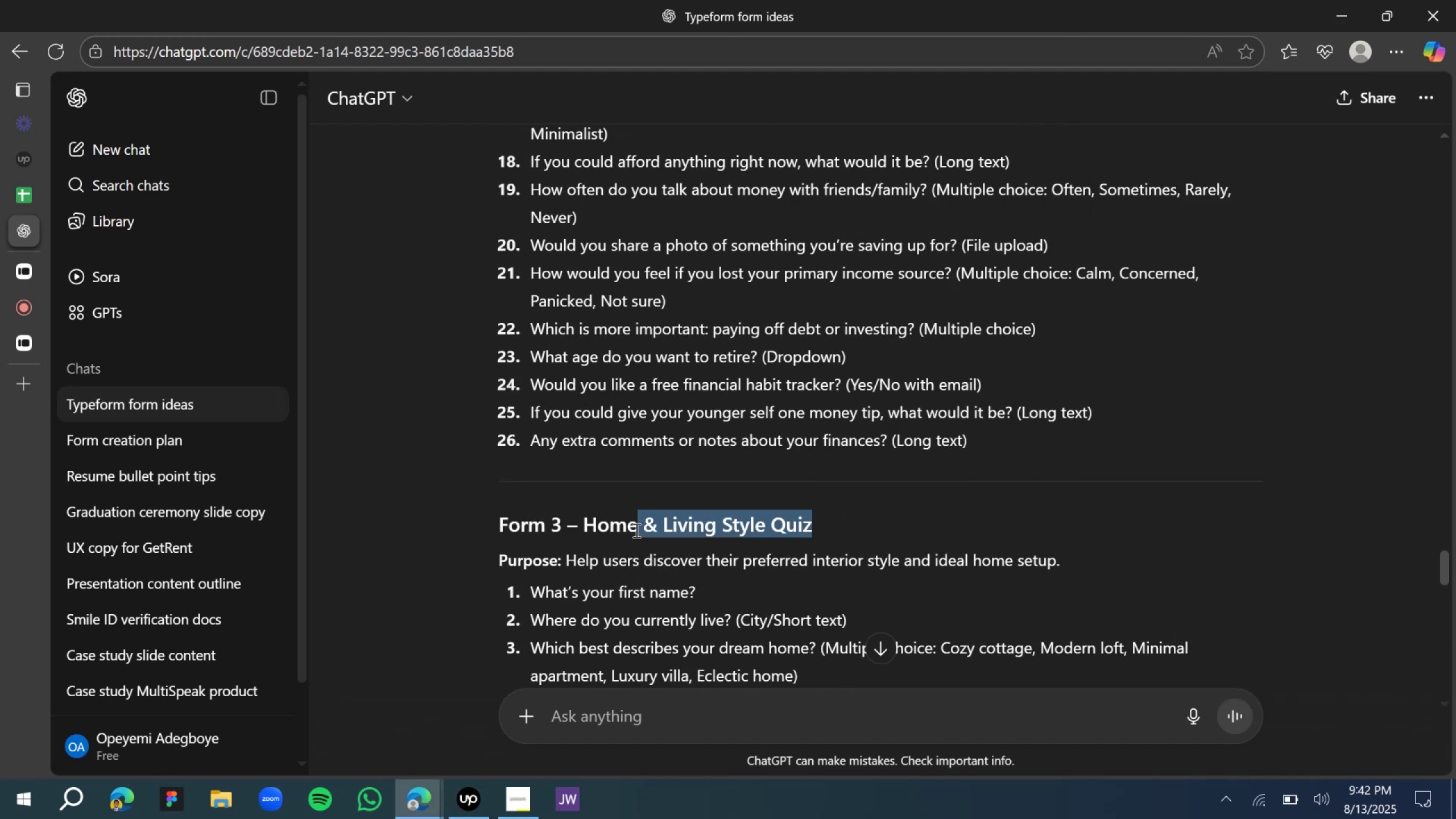 
left_click_drag(start_coordinate=[635, 530], to_coordinate=[587, 524])
 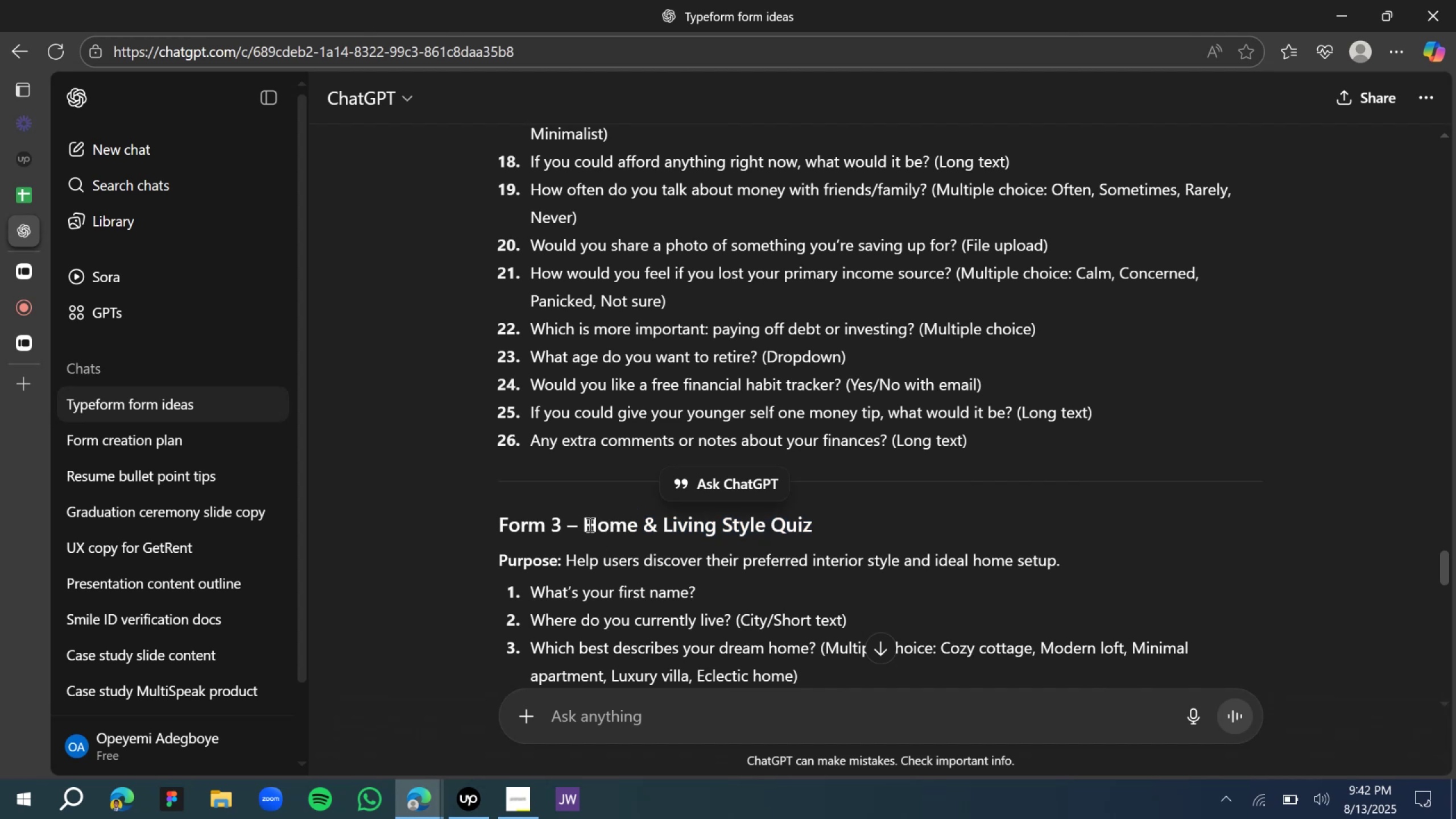 
left_click([589, 524])
 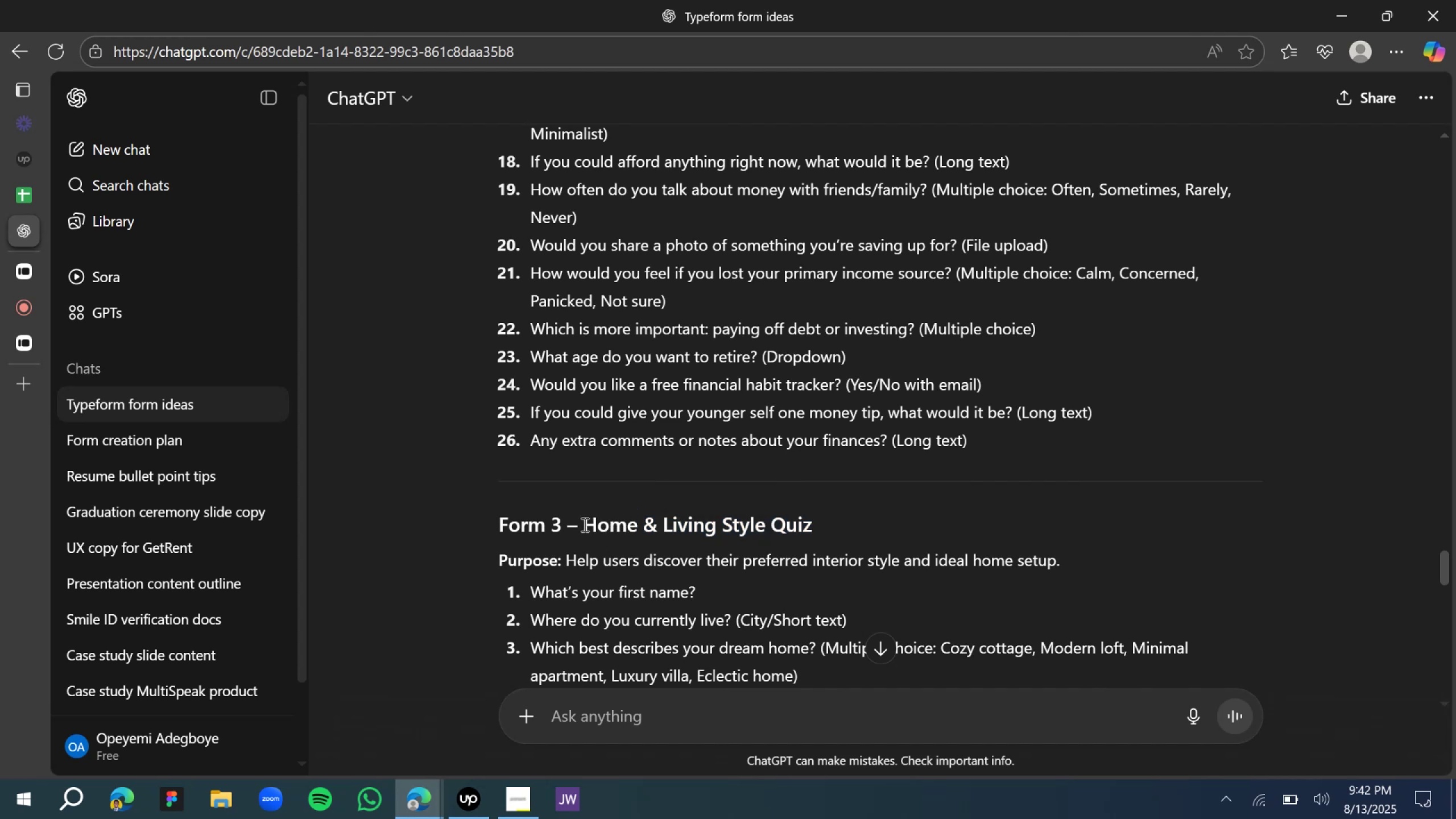 
left_click_drag(start_coordinate=[578, 523], to_coordinate=[813, 526])
 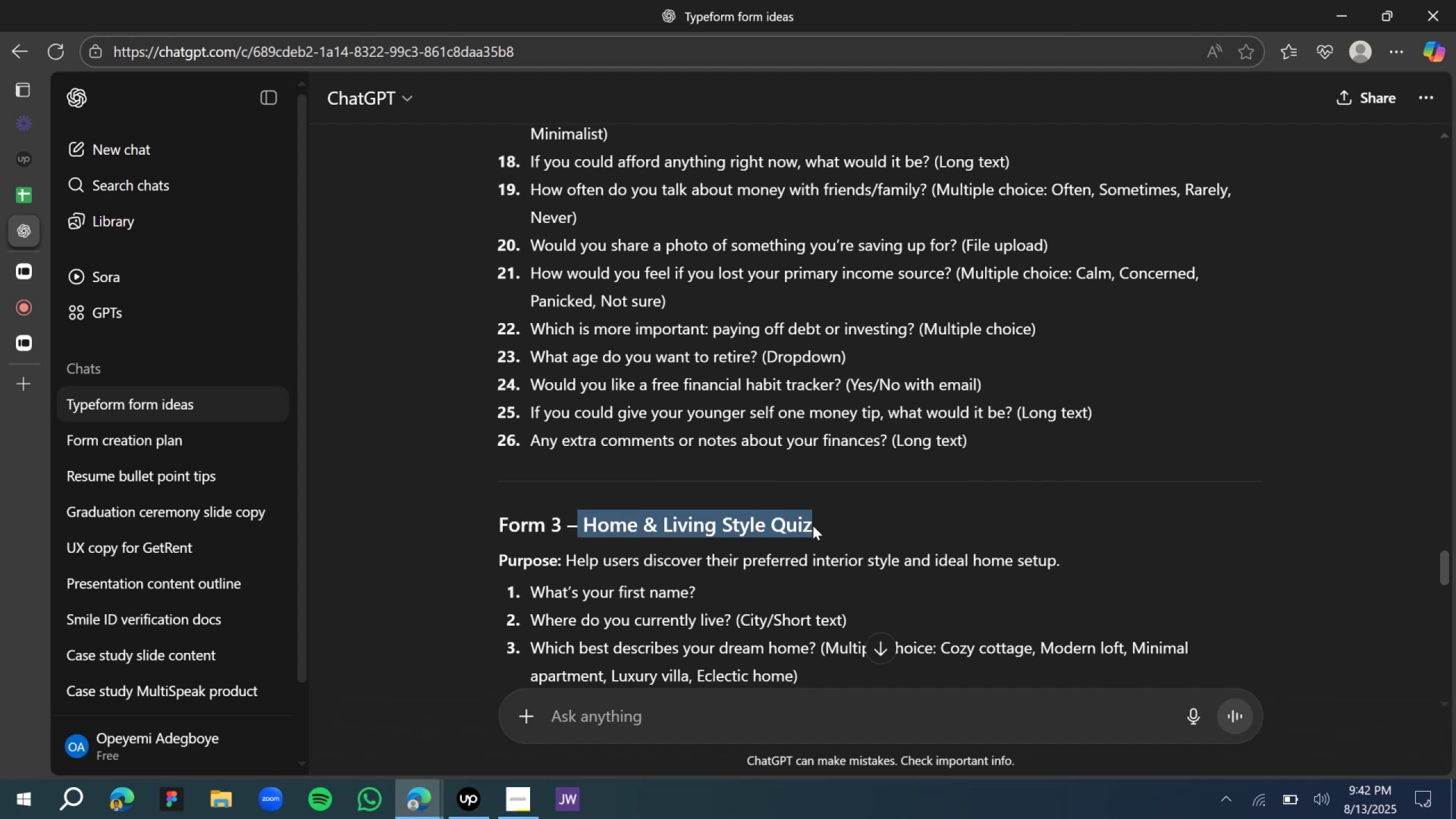 
key(Control+C)
 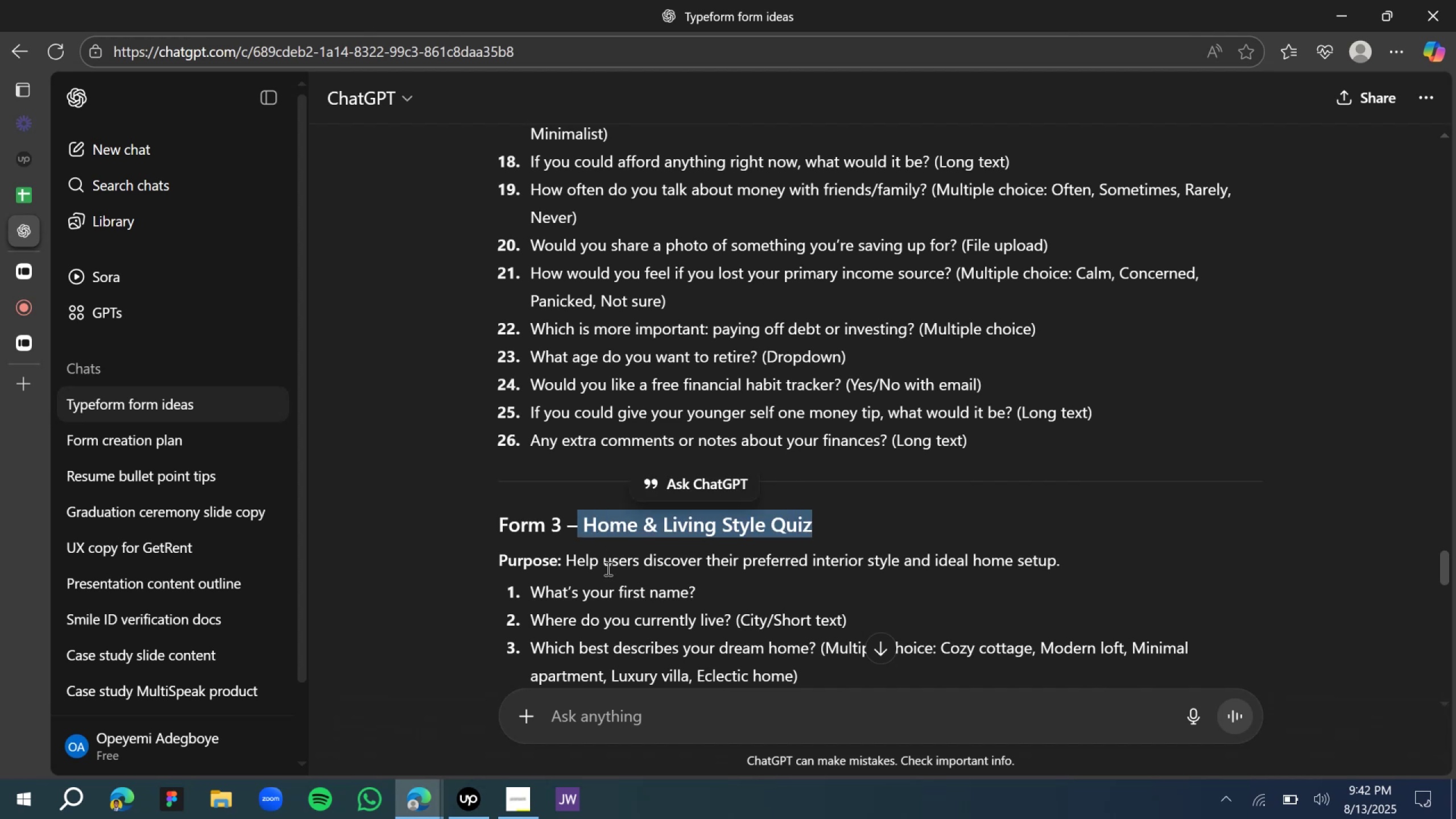 
key(Control+C)
 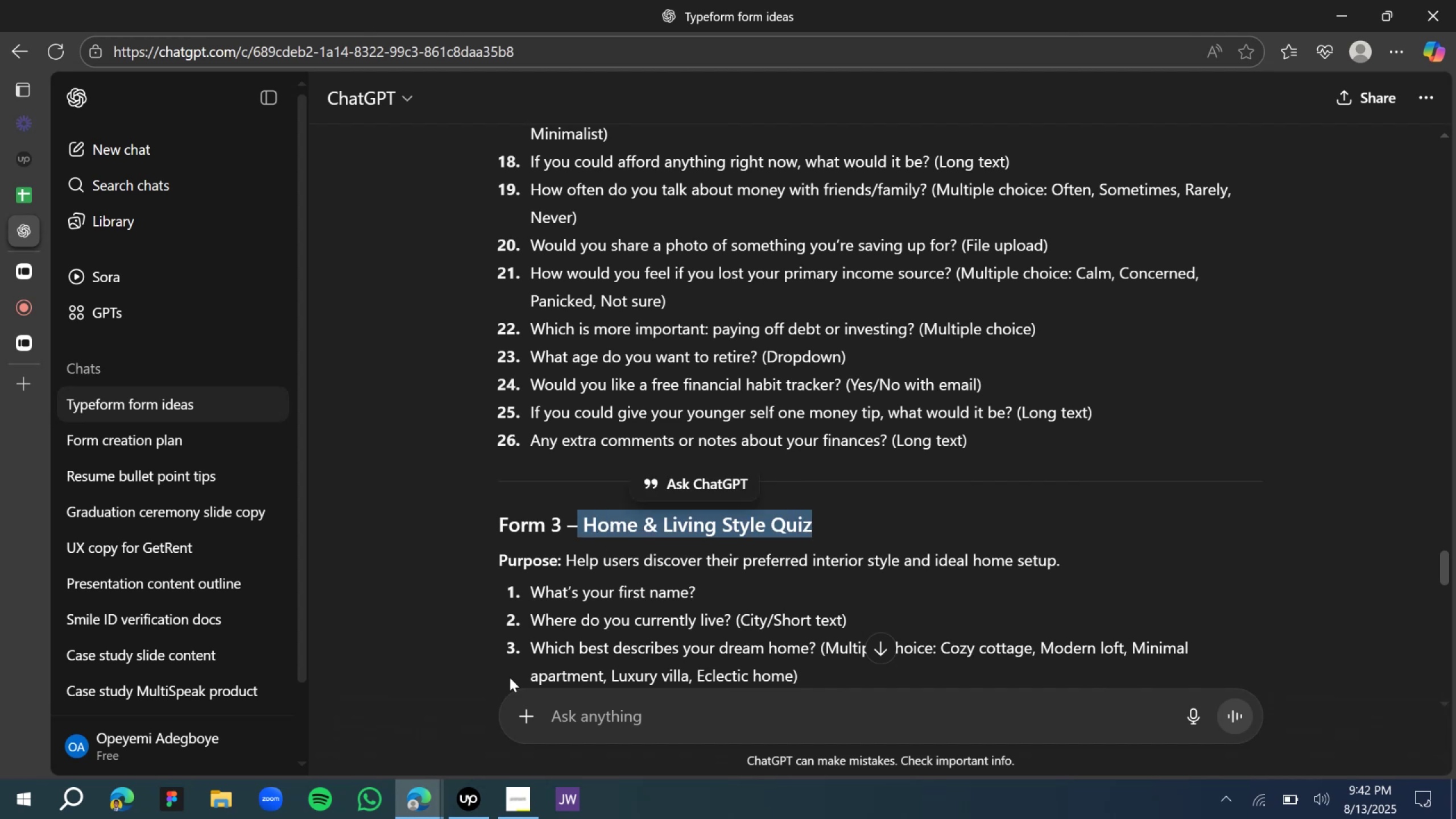 
key(Control+C)
 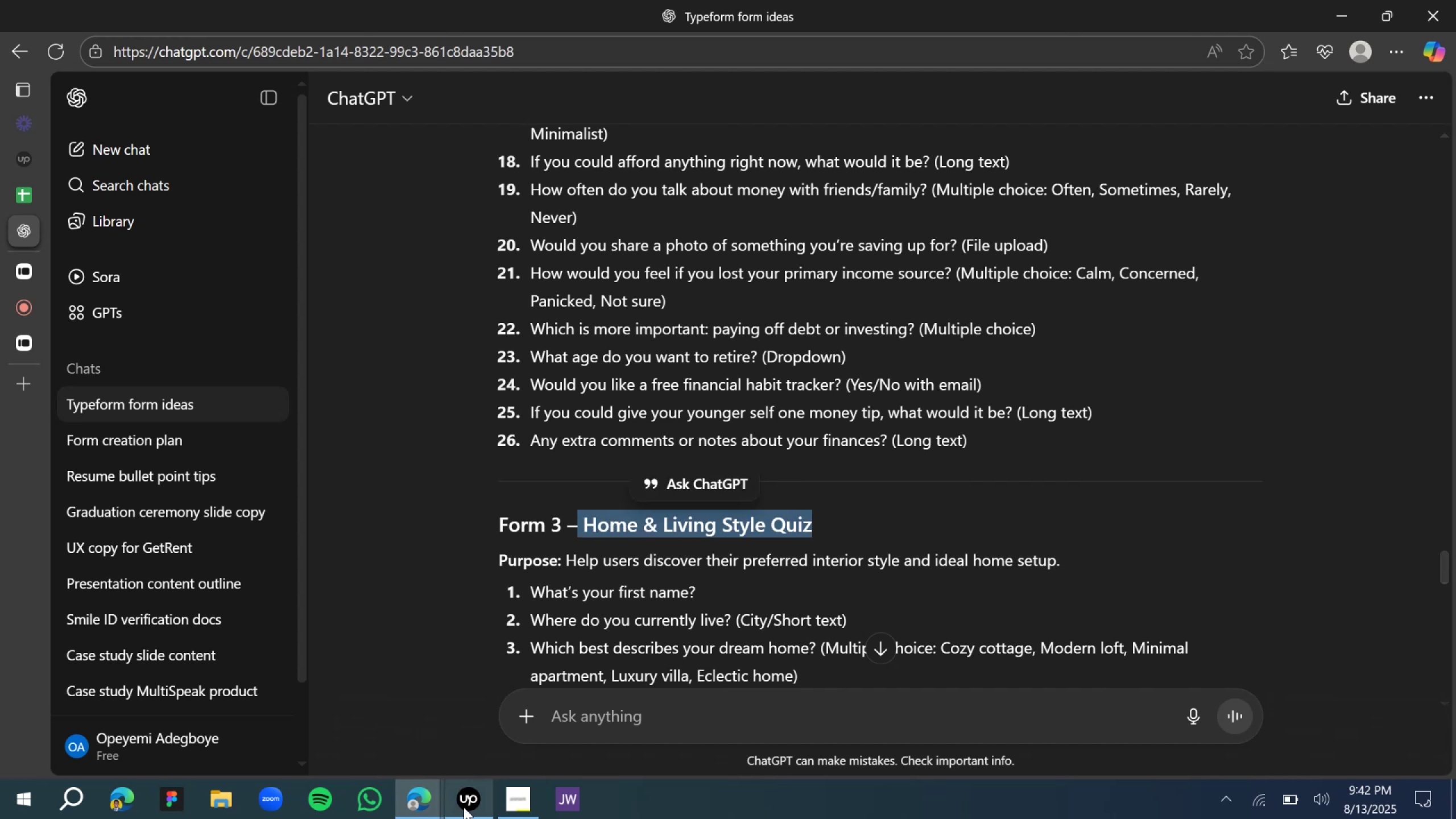 
left_click([464, 807])
 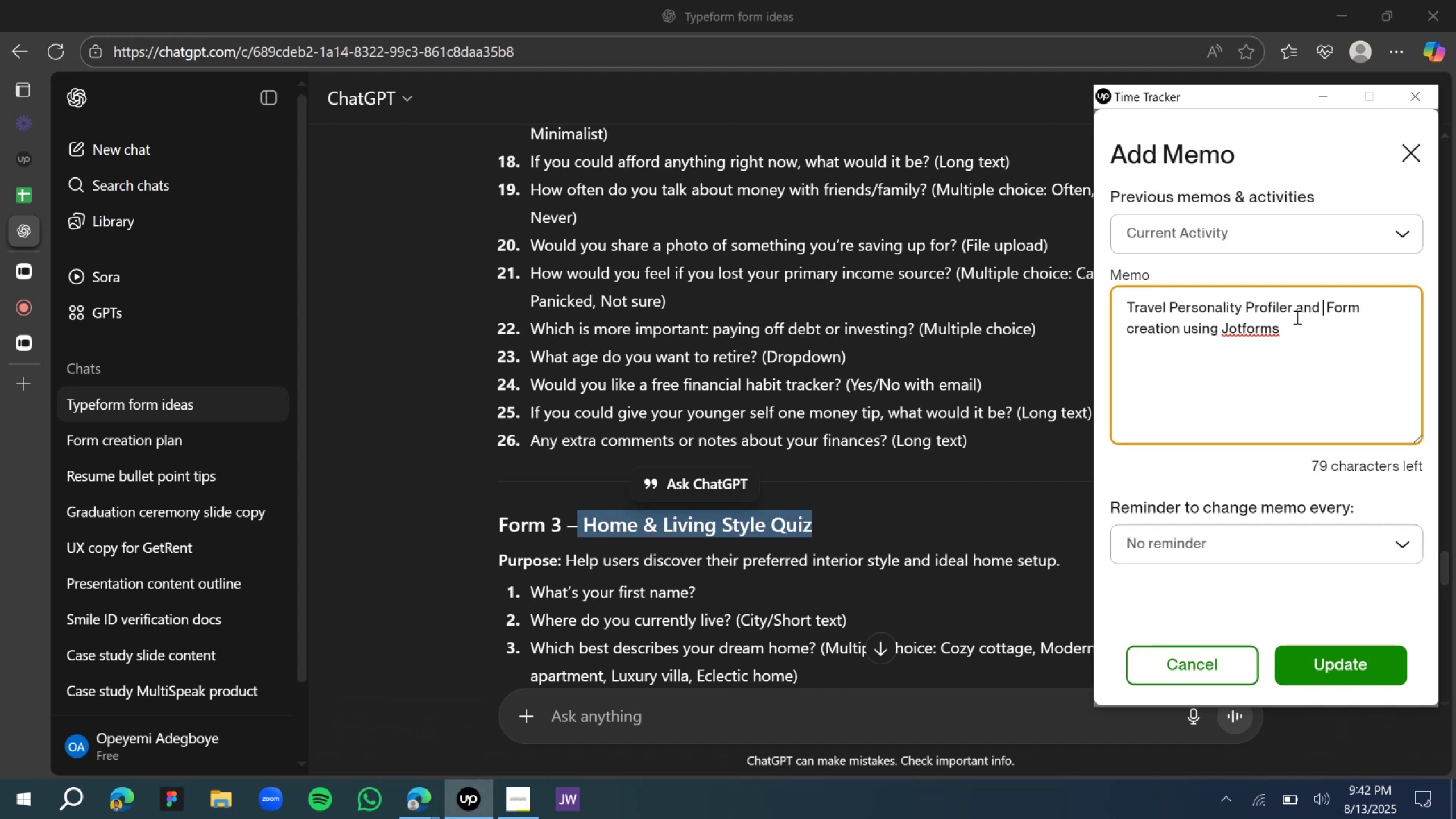 
key(Control+V)
 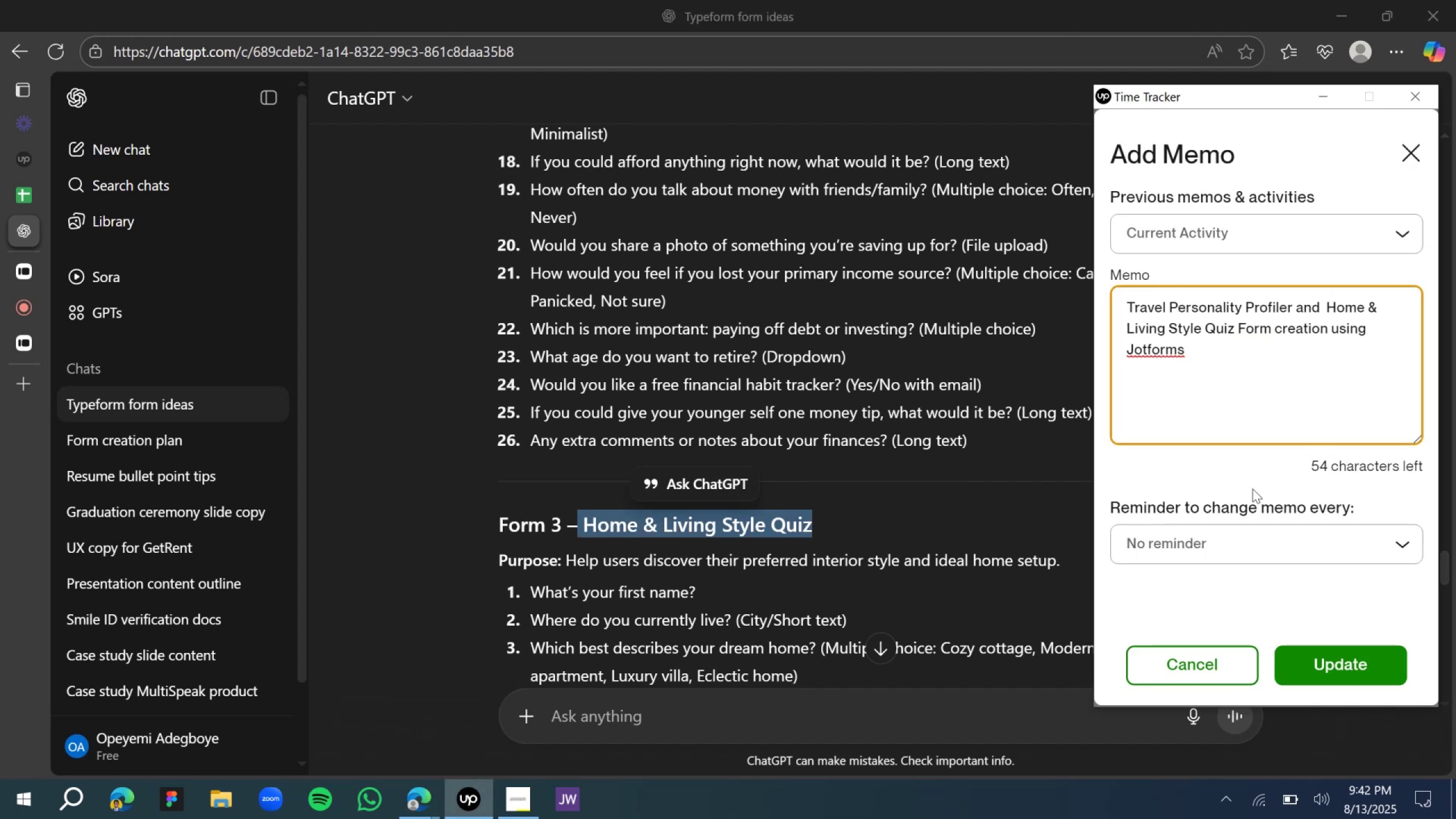 
double_click([1173, 354])
 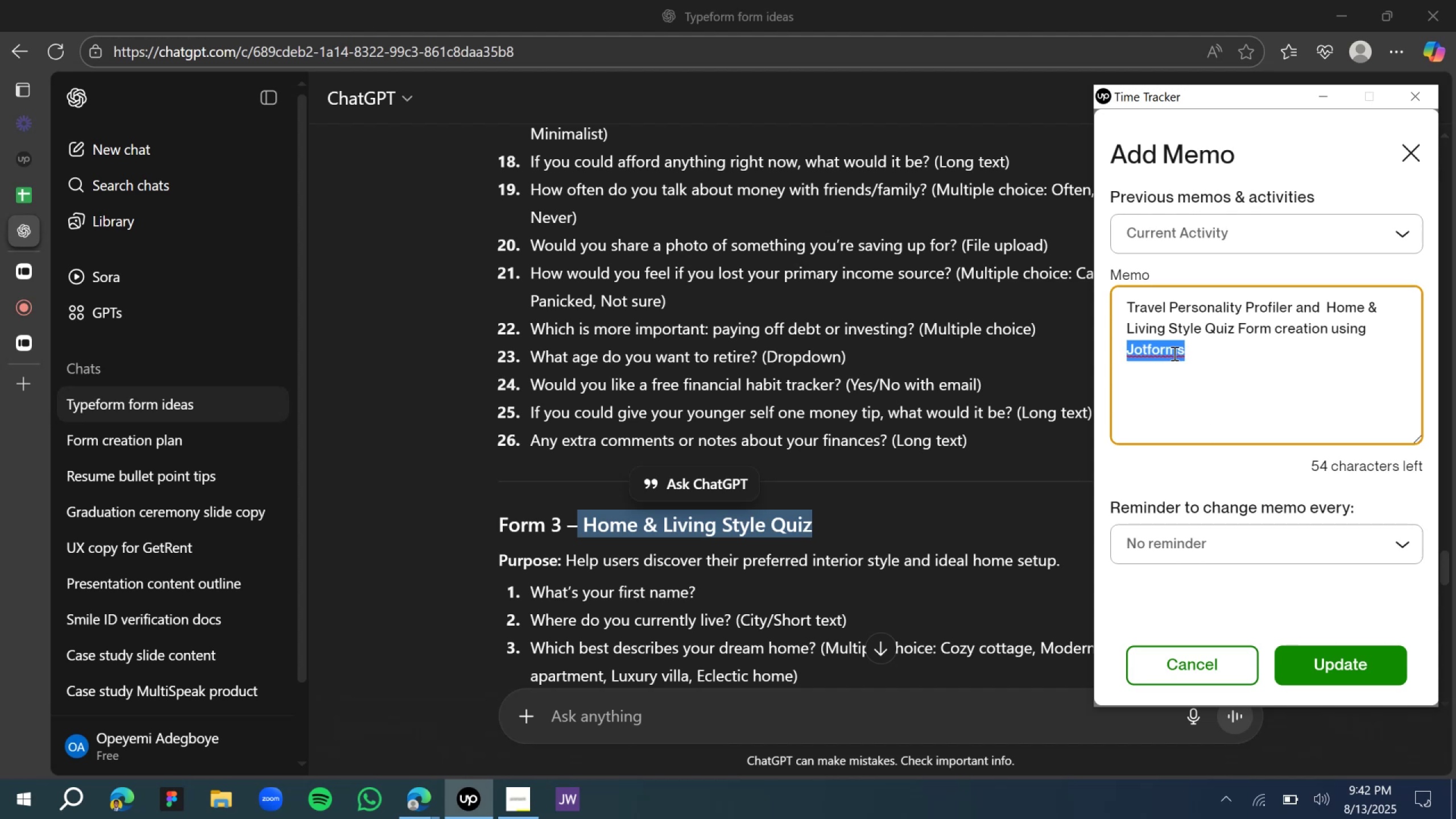 
type(Typeform)
 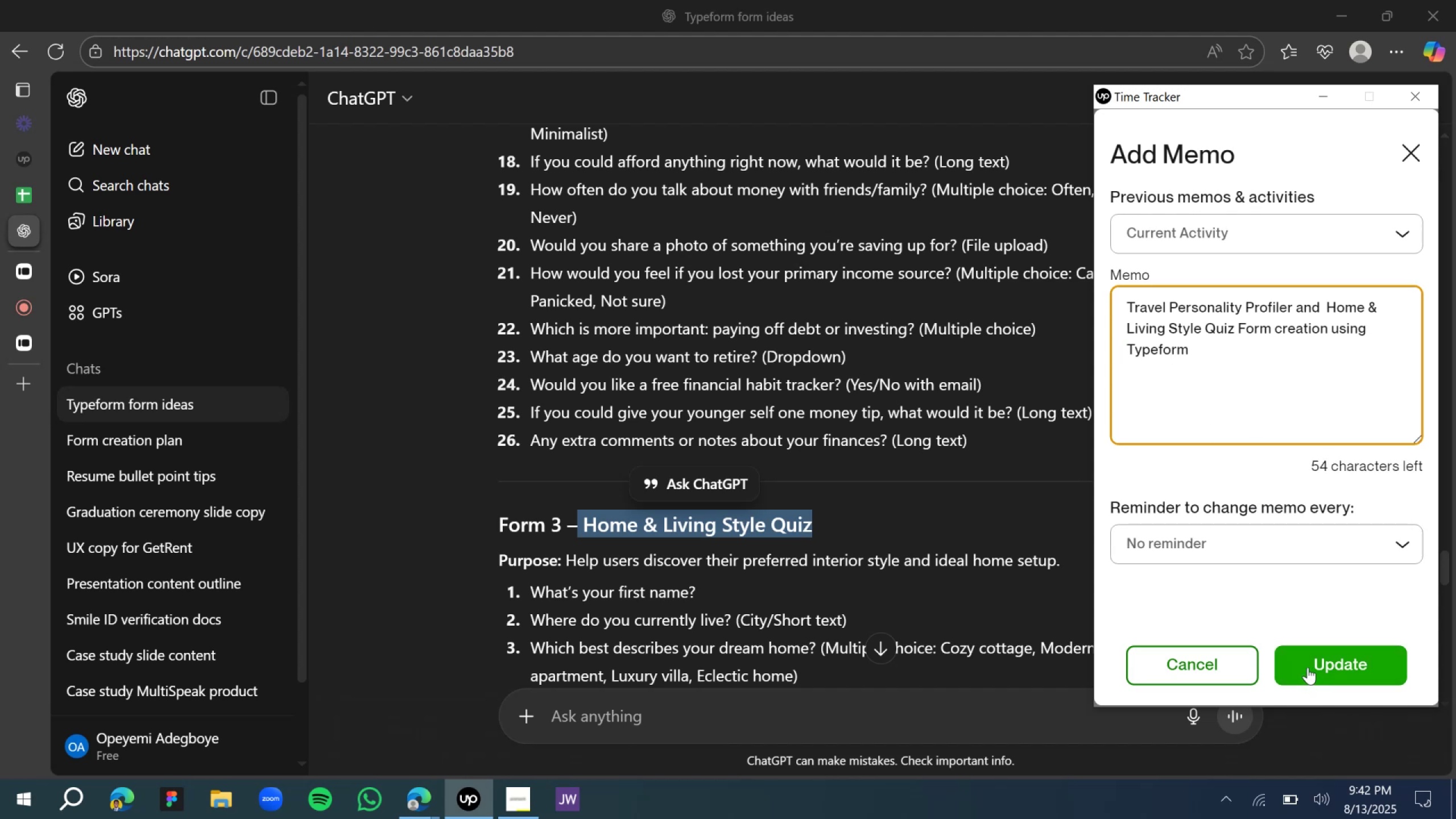 
left_click([1308, 667])
 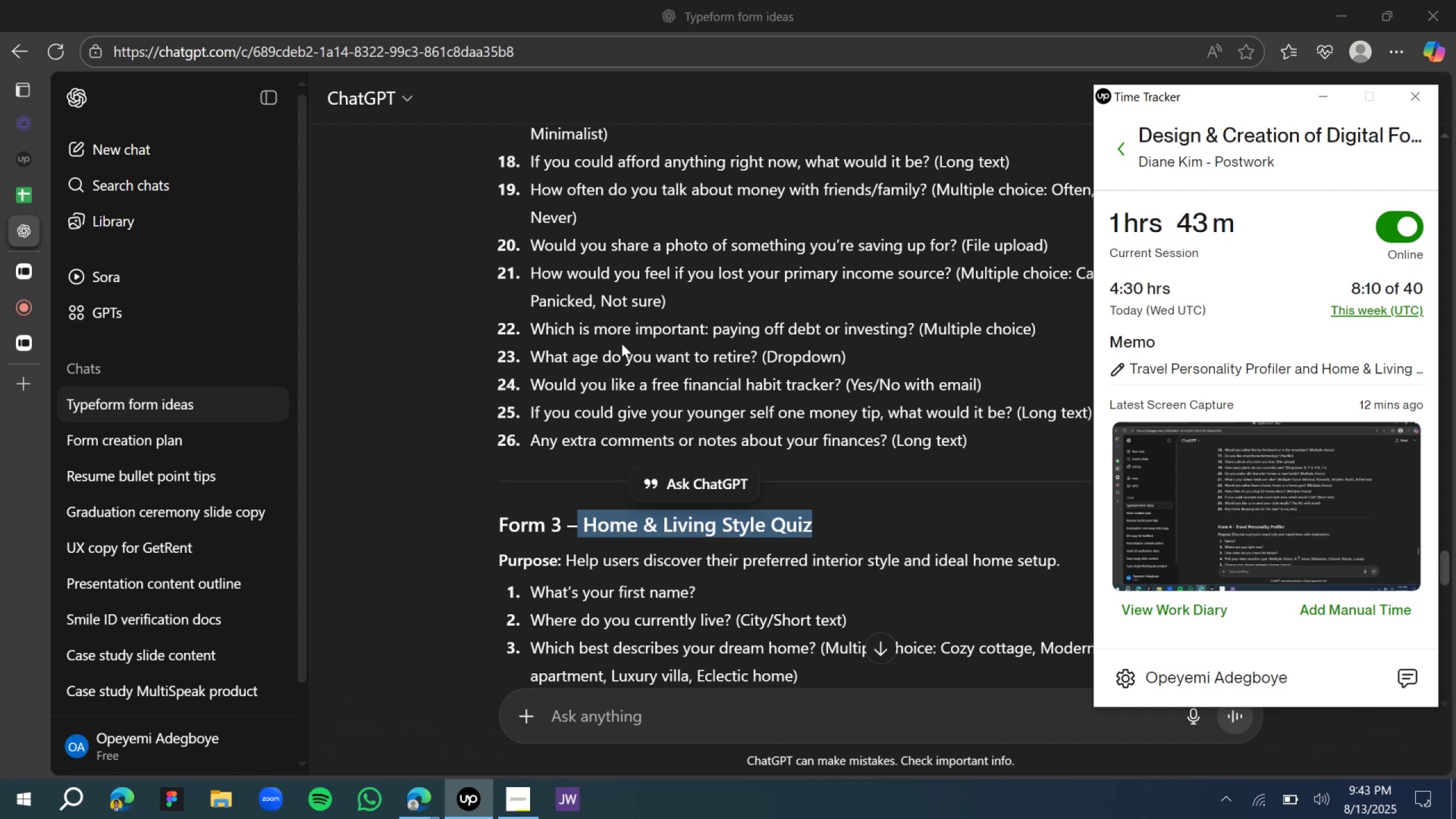 
left_click([395, 308])
 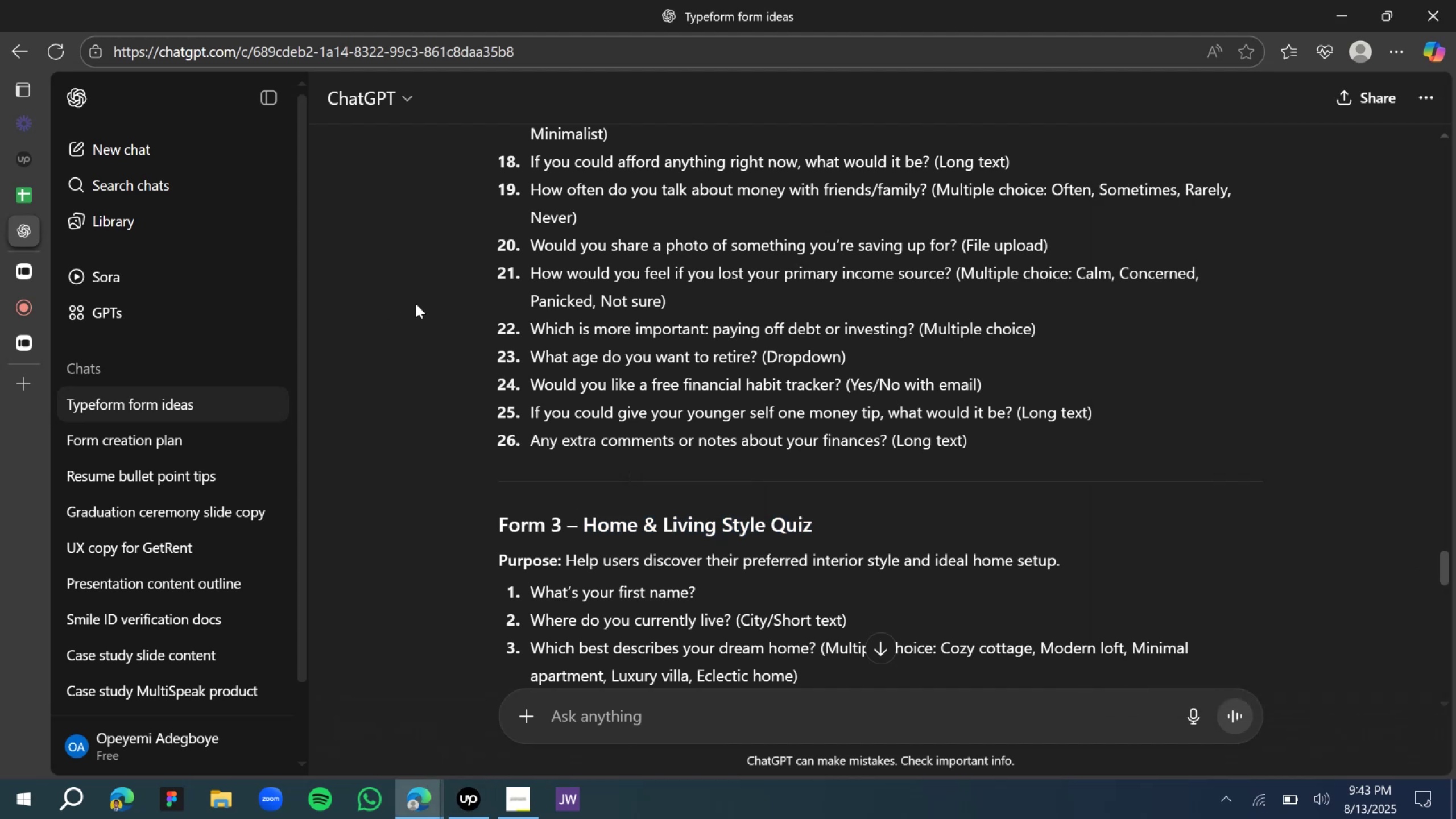 
scroll: coordinate [606, 354], scroll_direction: down, amount: 2.0
 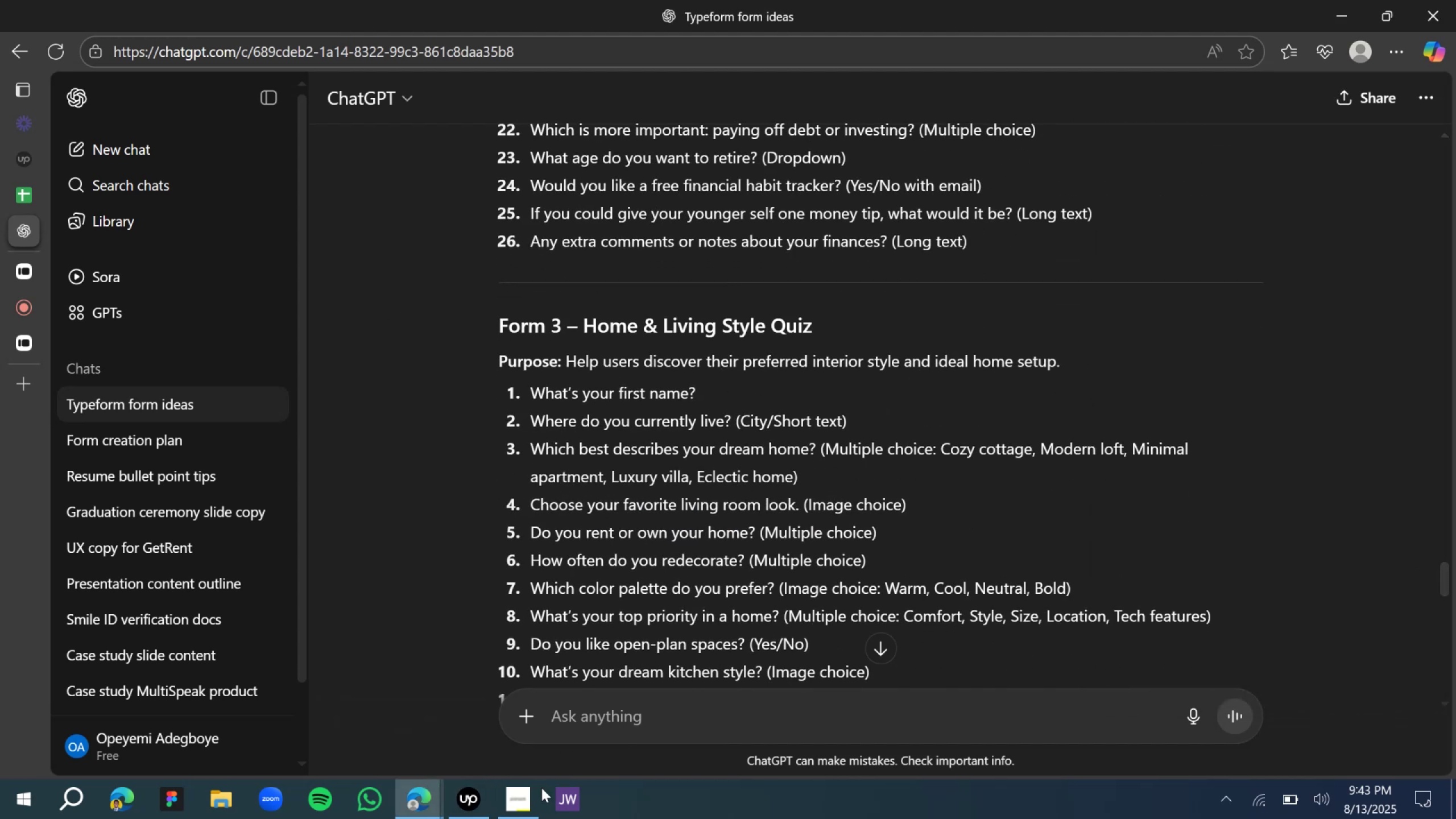 
left_click([530, 801])
 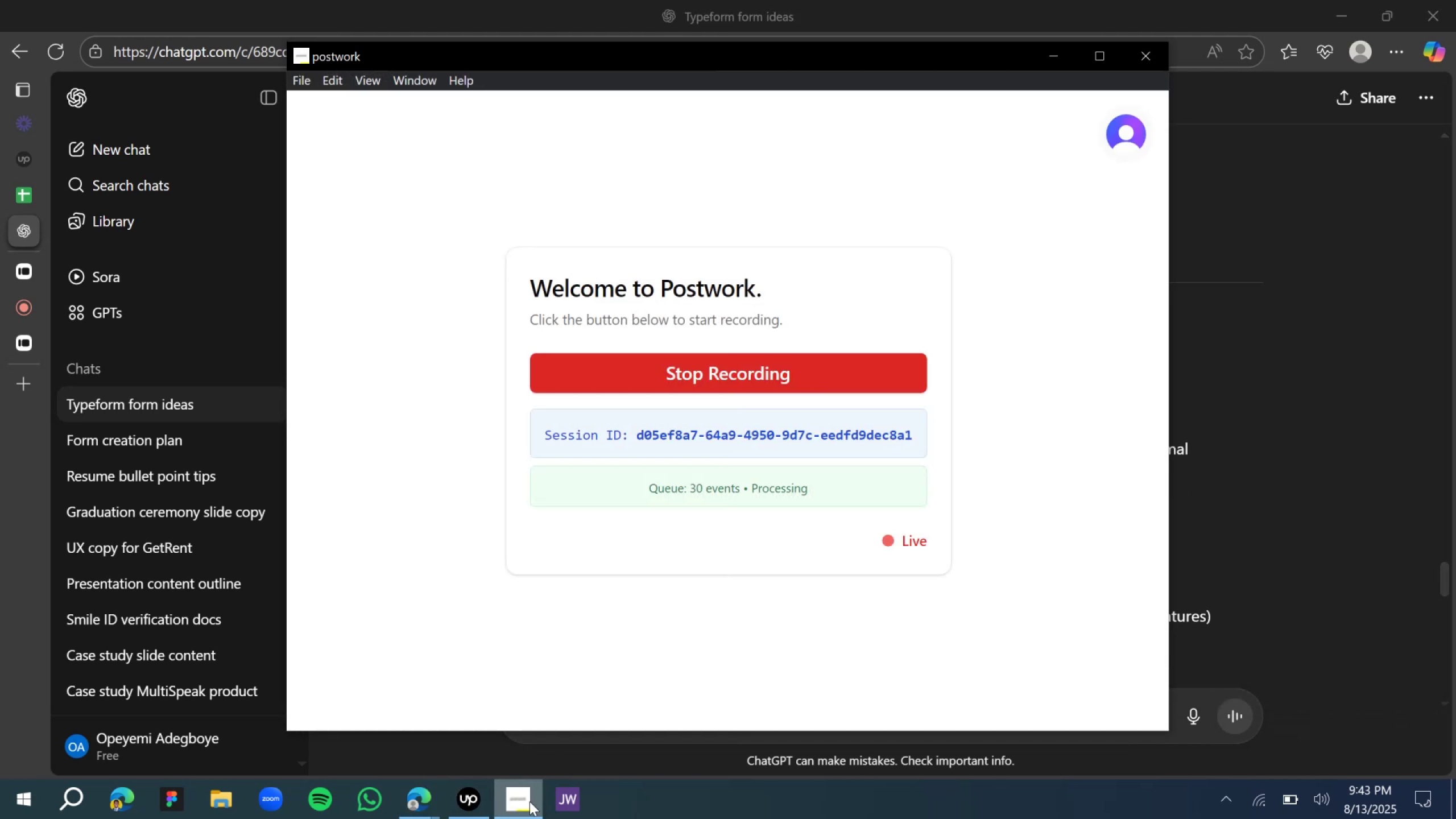 
left_click_drag(start_coordinate=[530, 801], to_coordinate=[527, 800])
 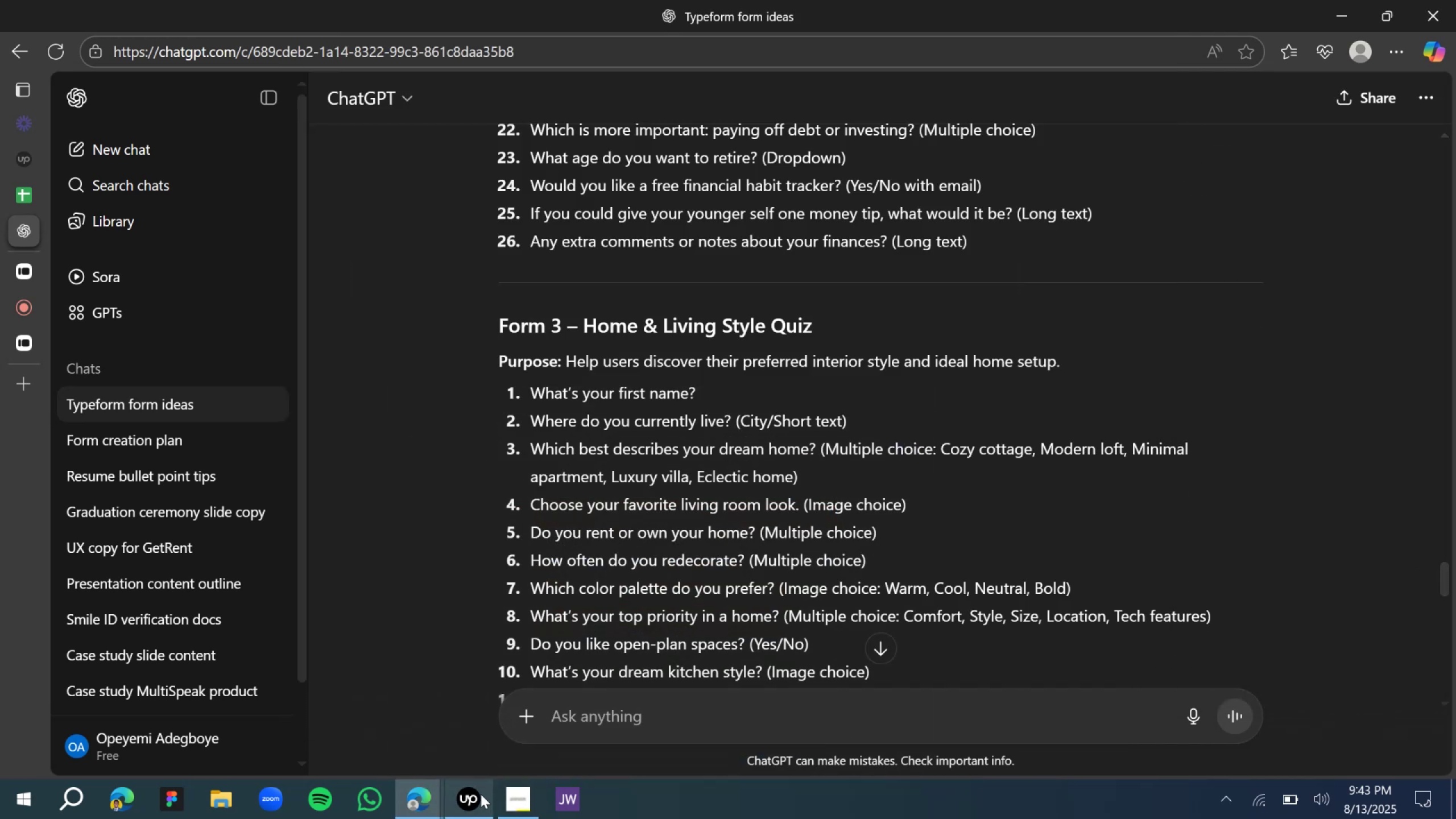 
left_click([481, 792])
 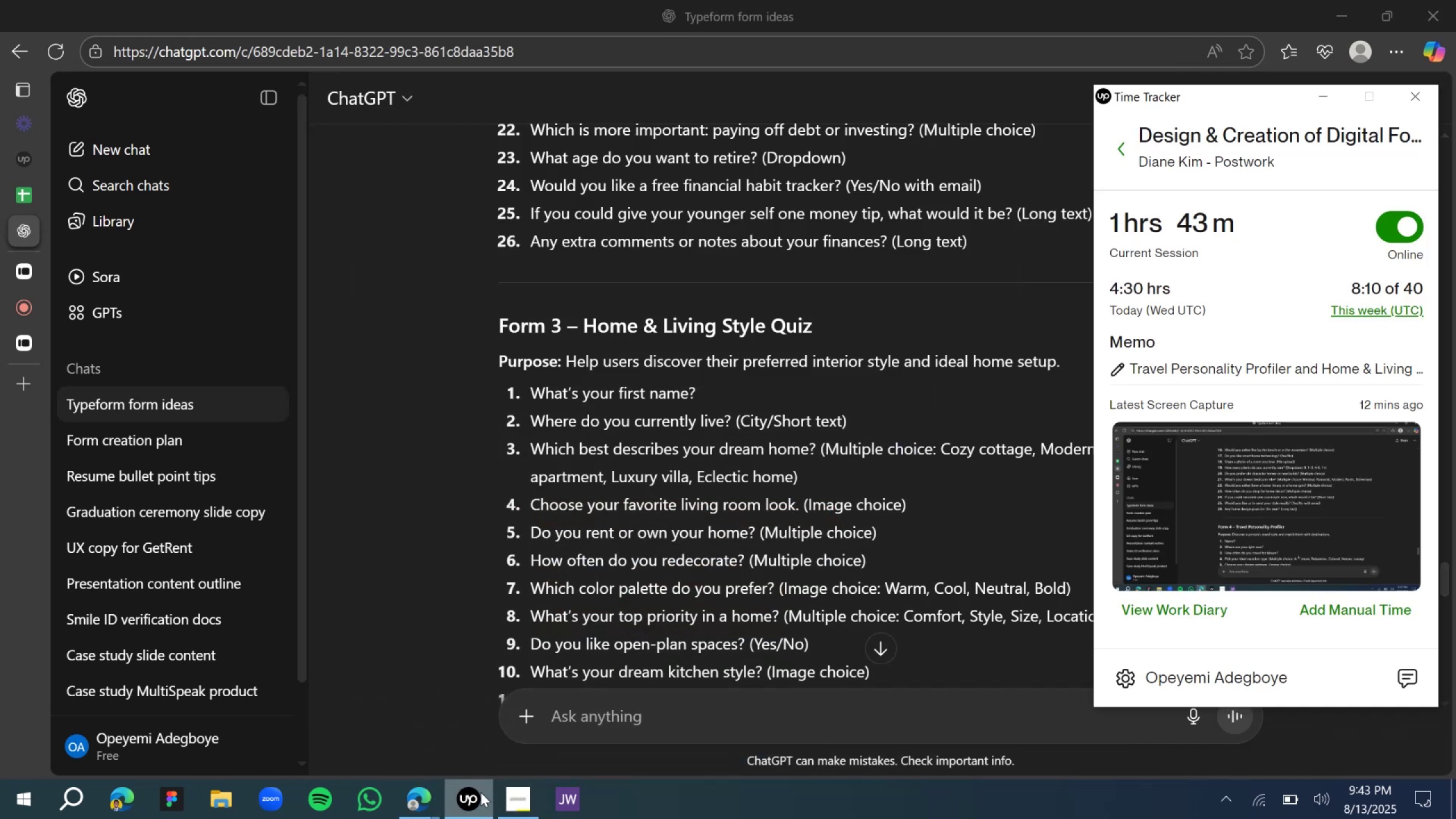 
left_click([481, 792])
 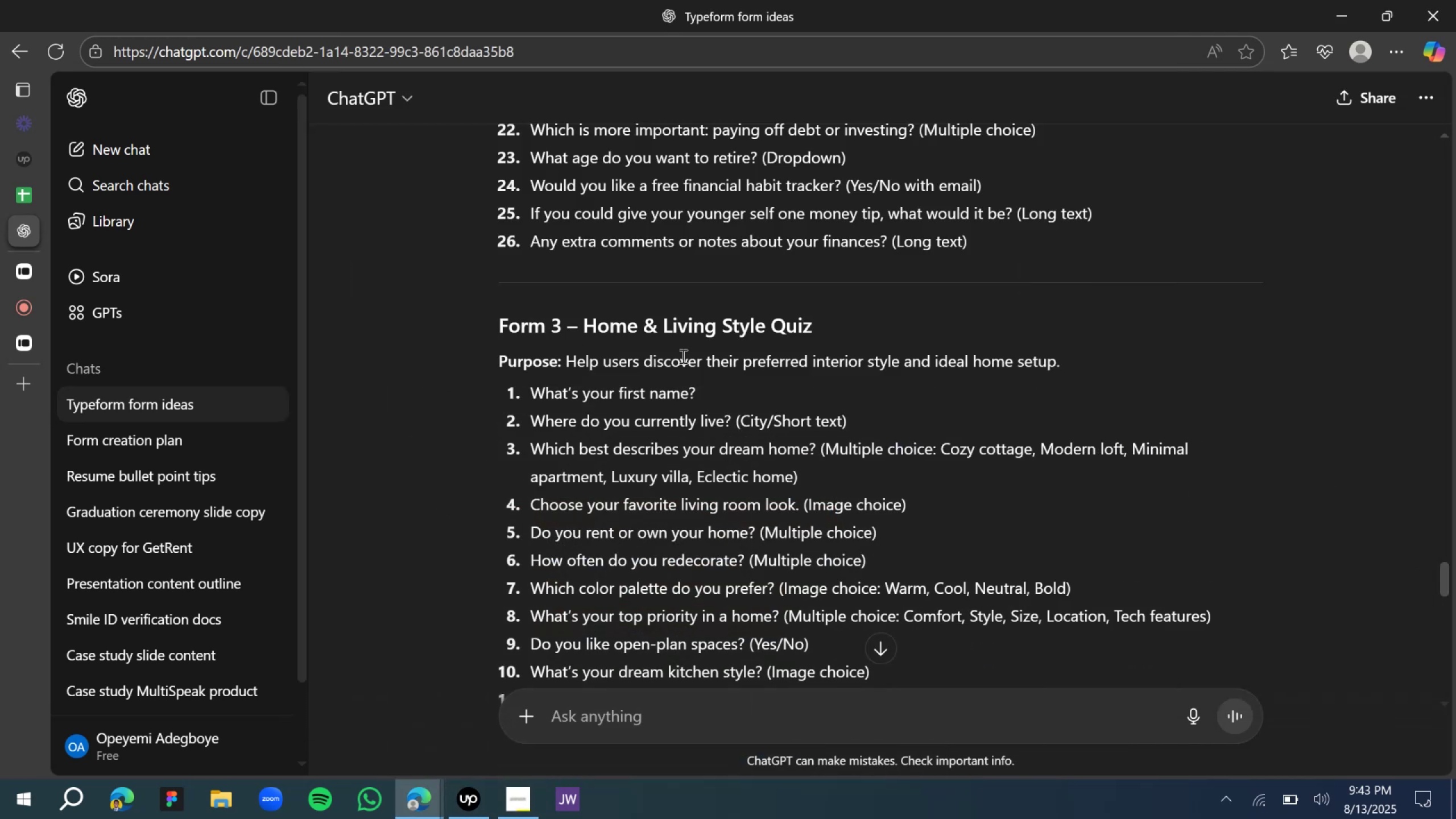 
scroll: coordinate [701, 373], scroll_direction: down, amount: 2.0
 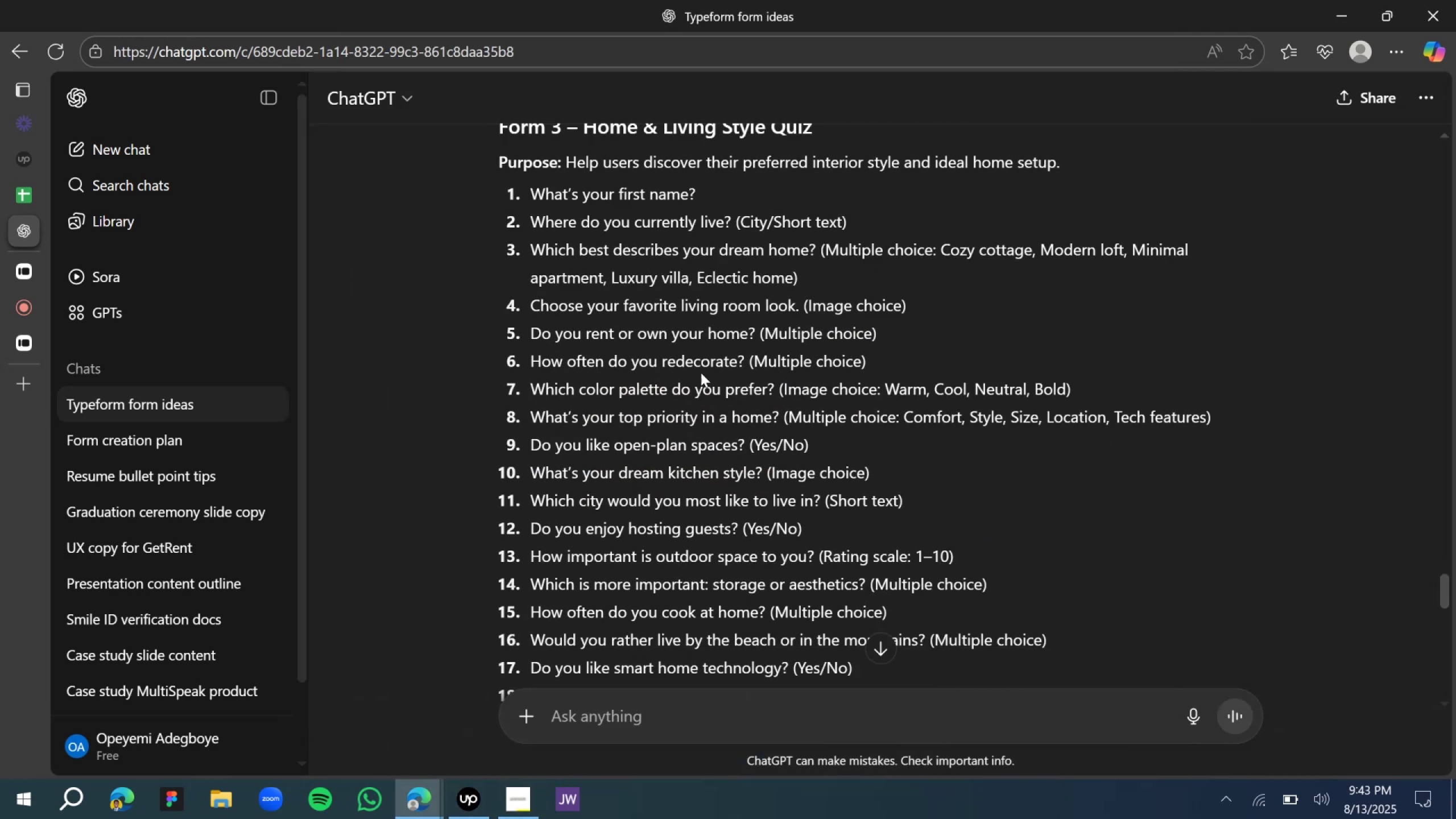 
scroll: coordinate [701, 373], scroll_direction: up, amount: 1.0
 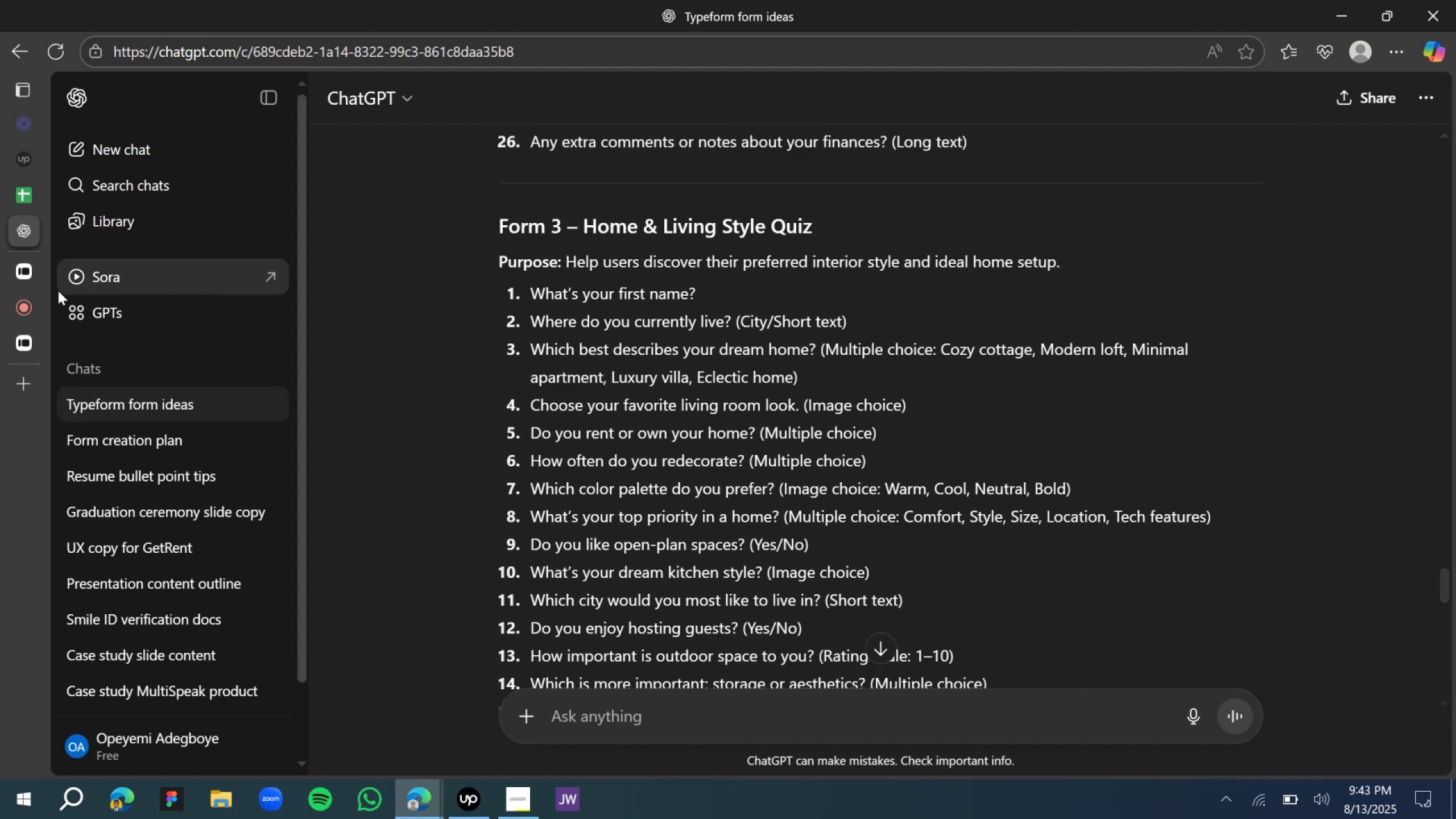 
left_click([28, 279])
 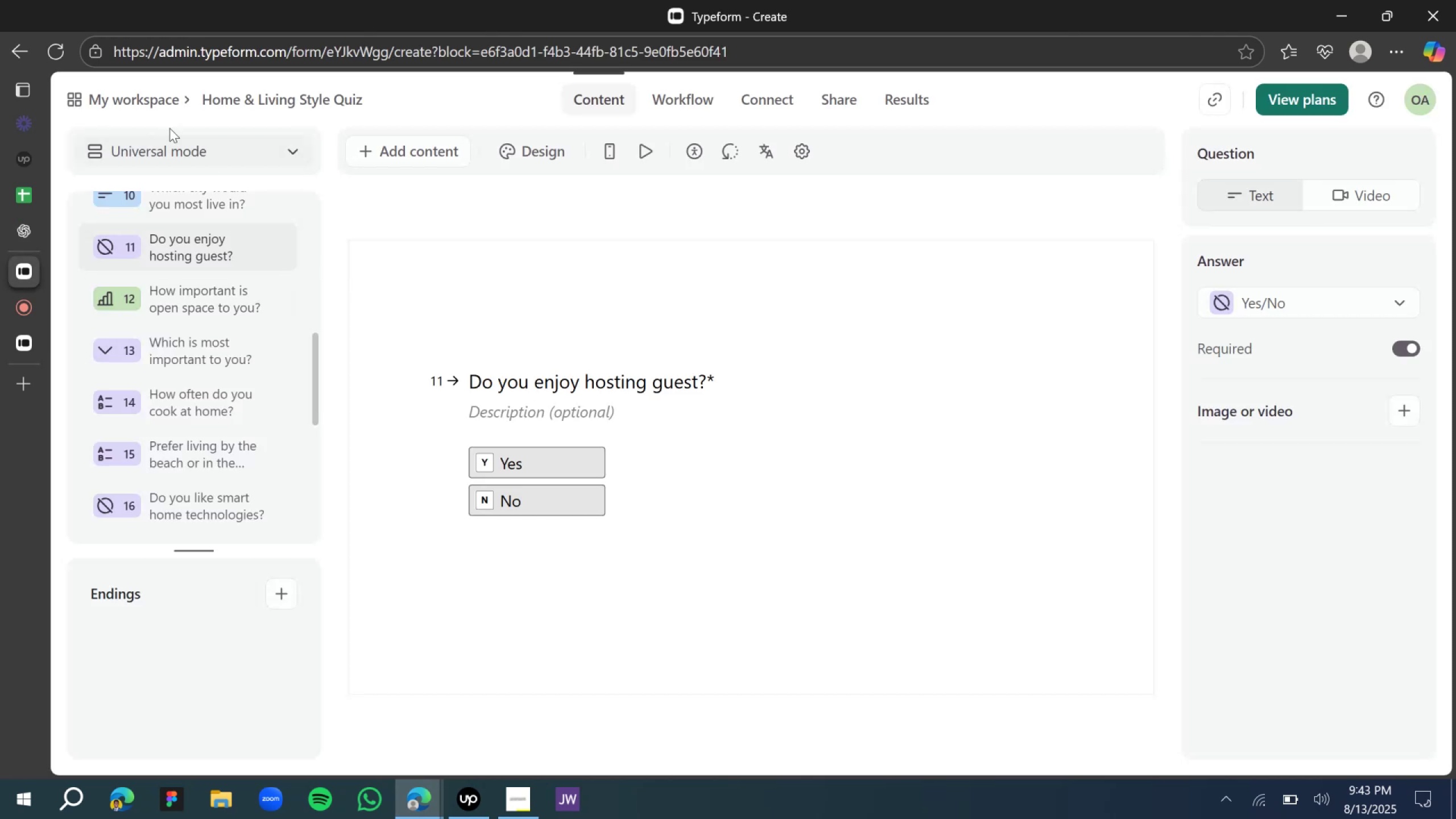 
left_click([131, 93])
 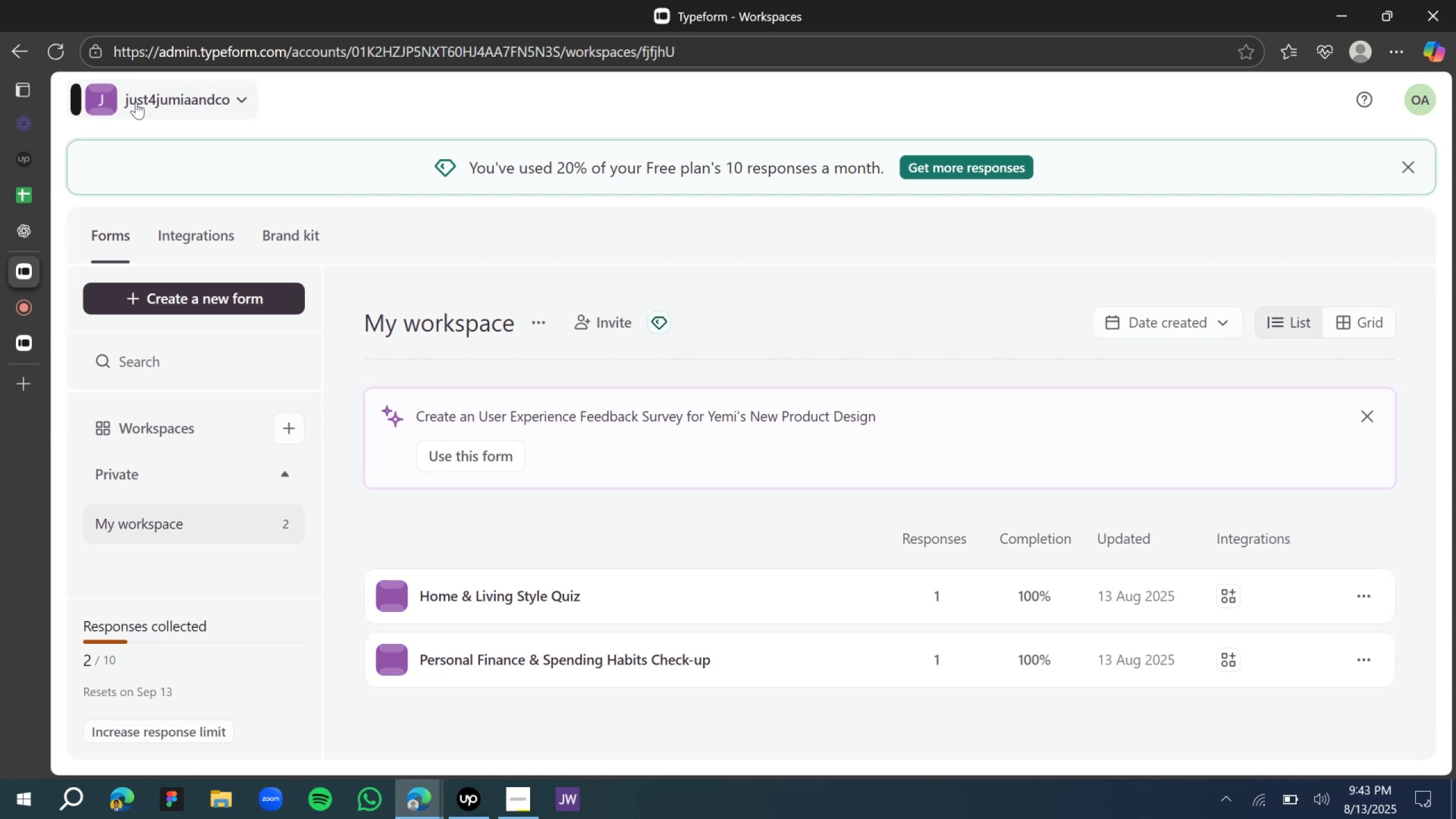 
wait(33.04)
 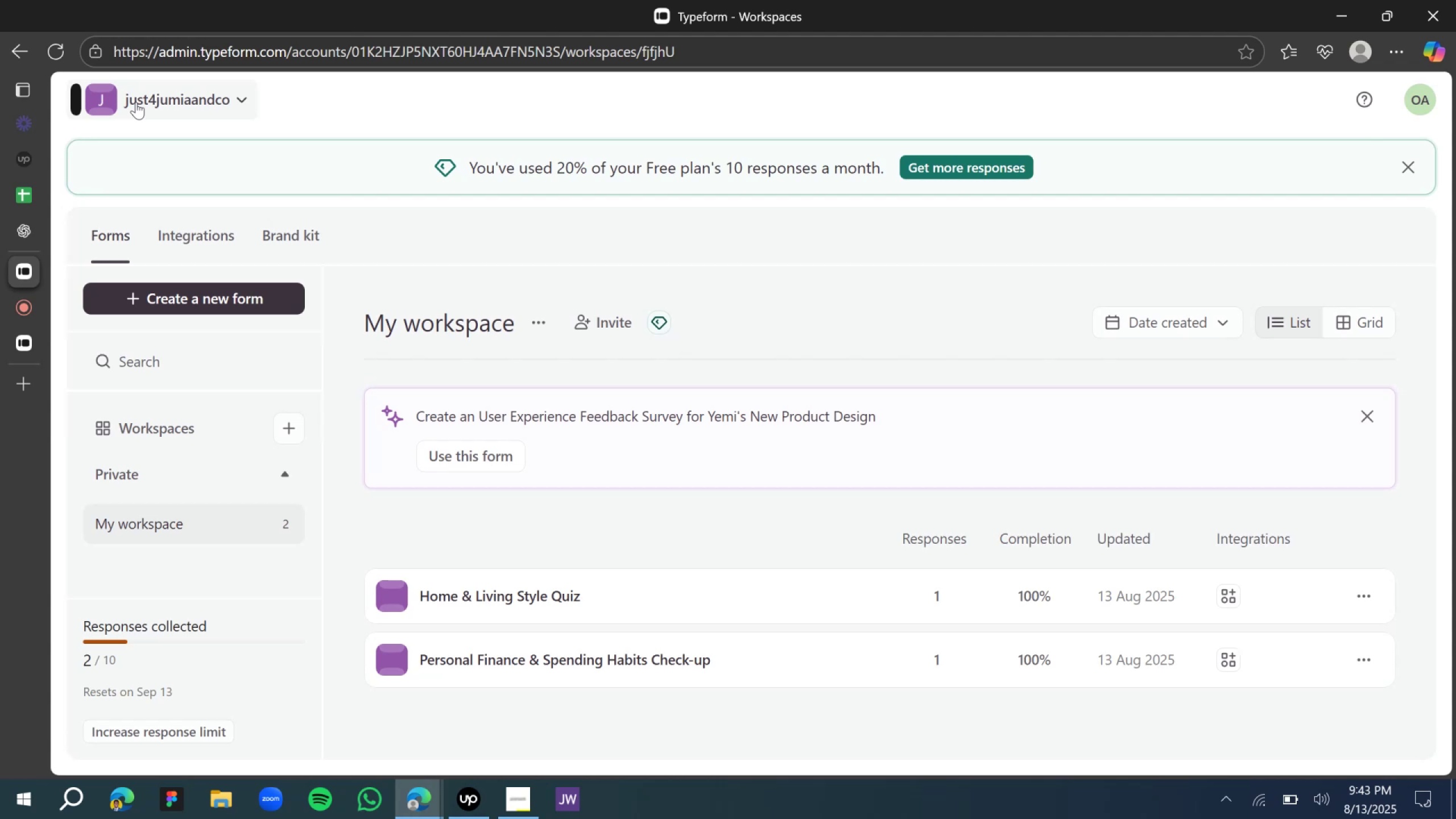 
left_click([1372, 419])
 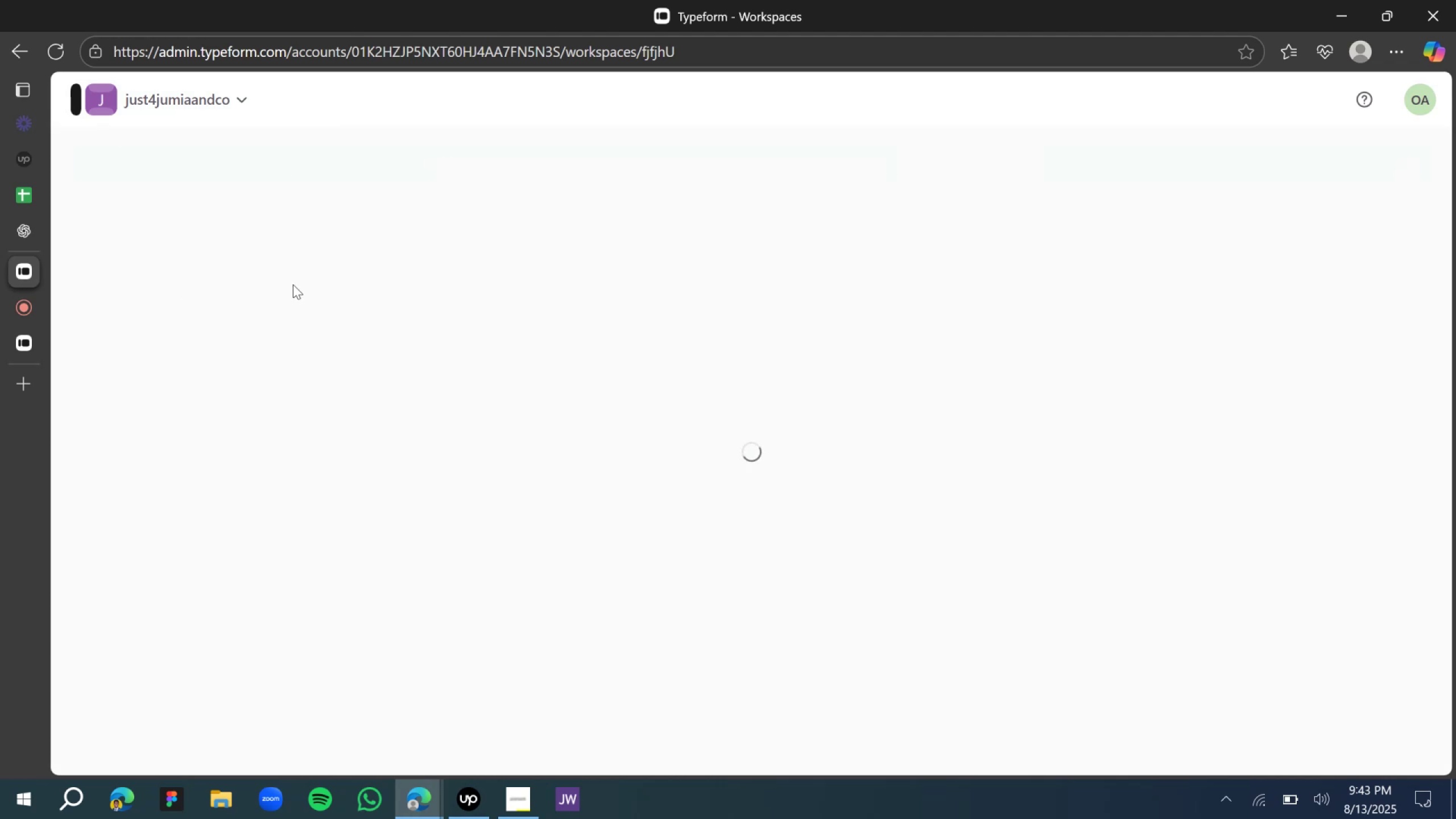 
left_click([18, 237])
 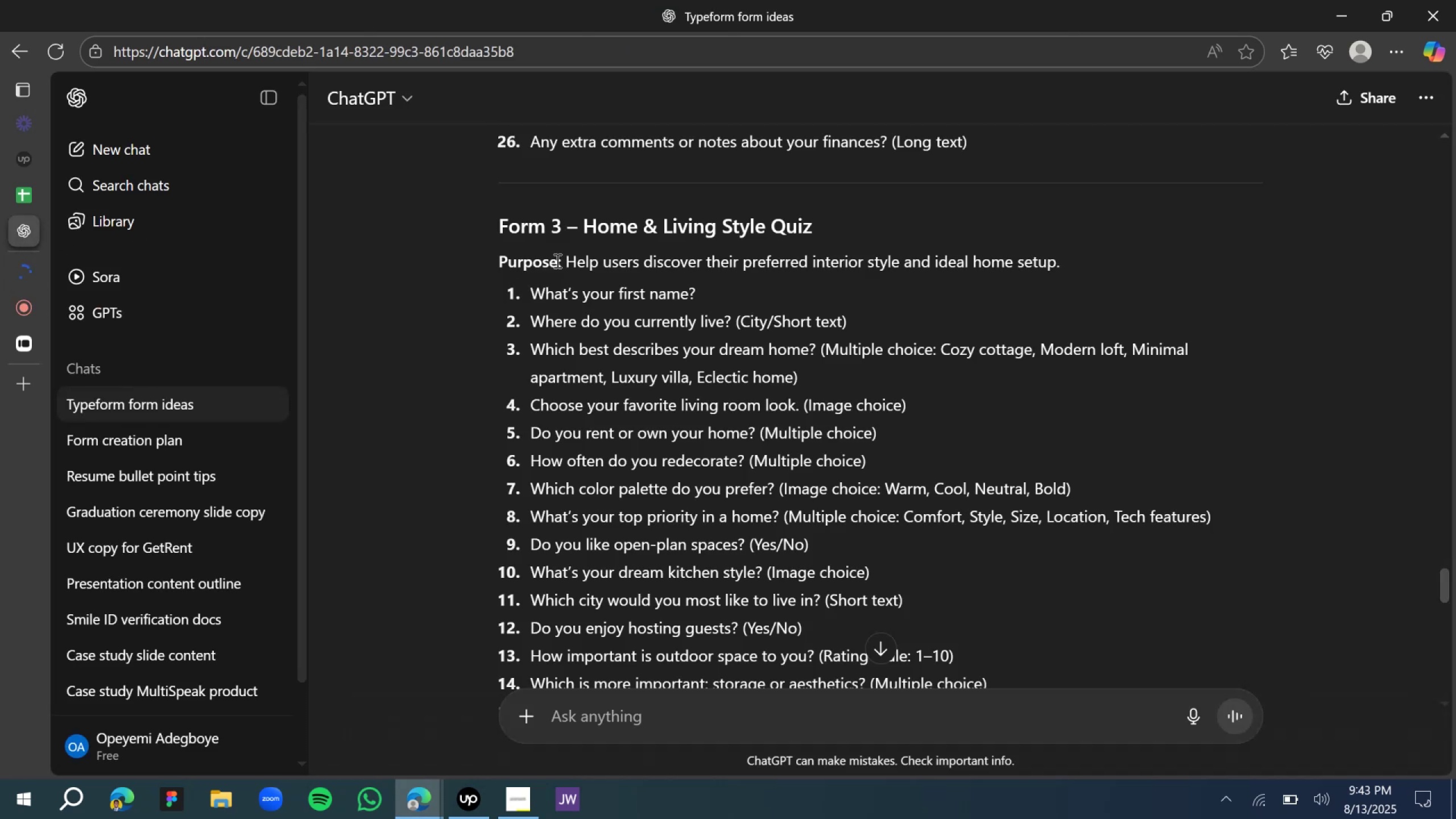 
scroll: coordinate [611, 276], scroll_direction: down, amount: 11.0
 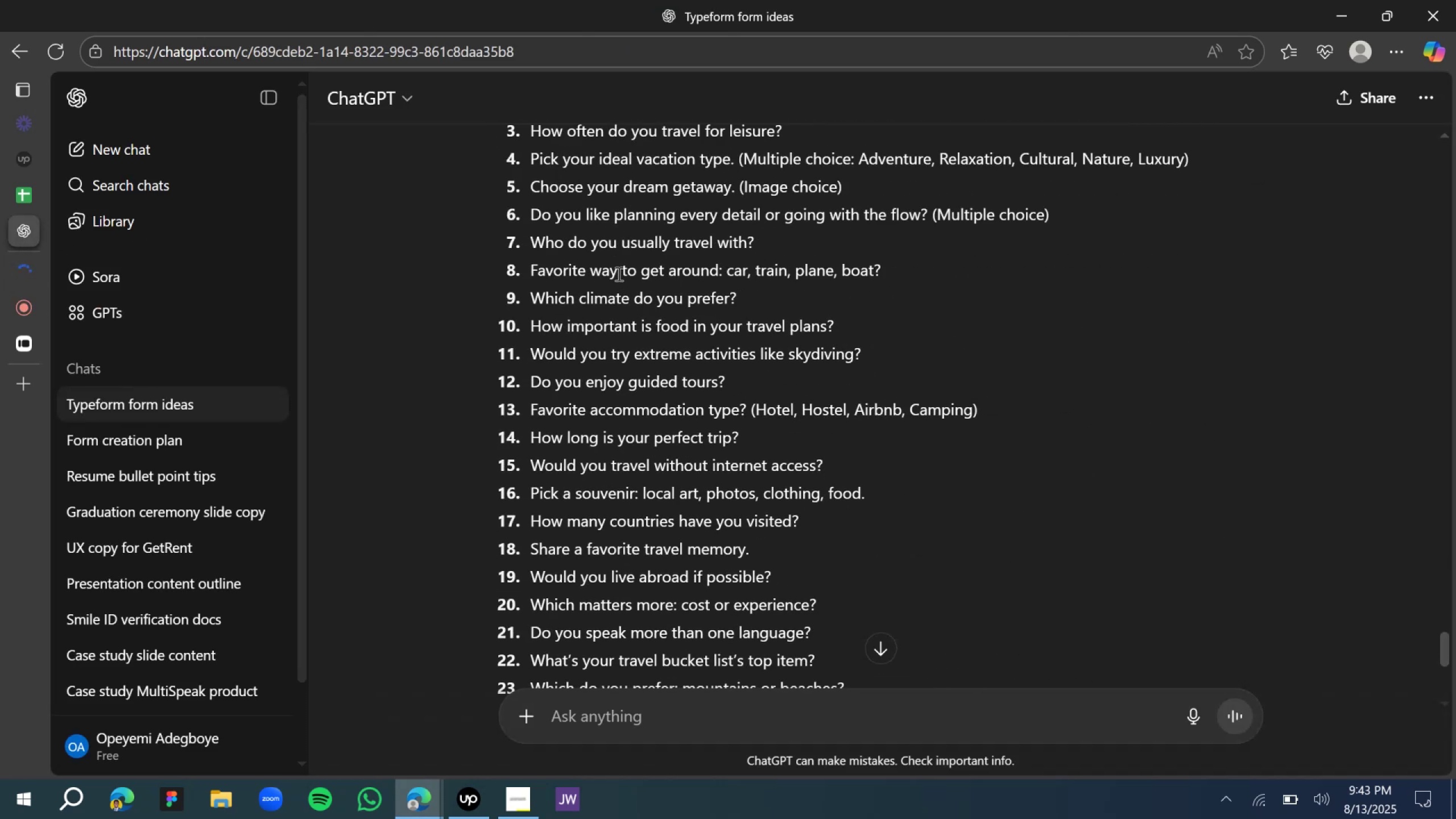 
scroll: coordinate [605, 294], scroll_direction: up, amount: 3.0
 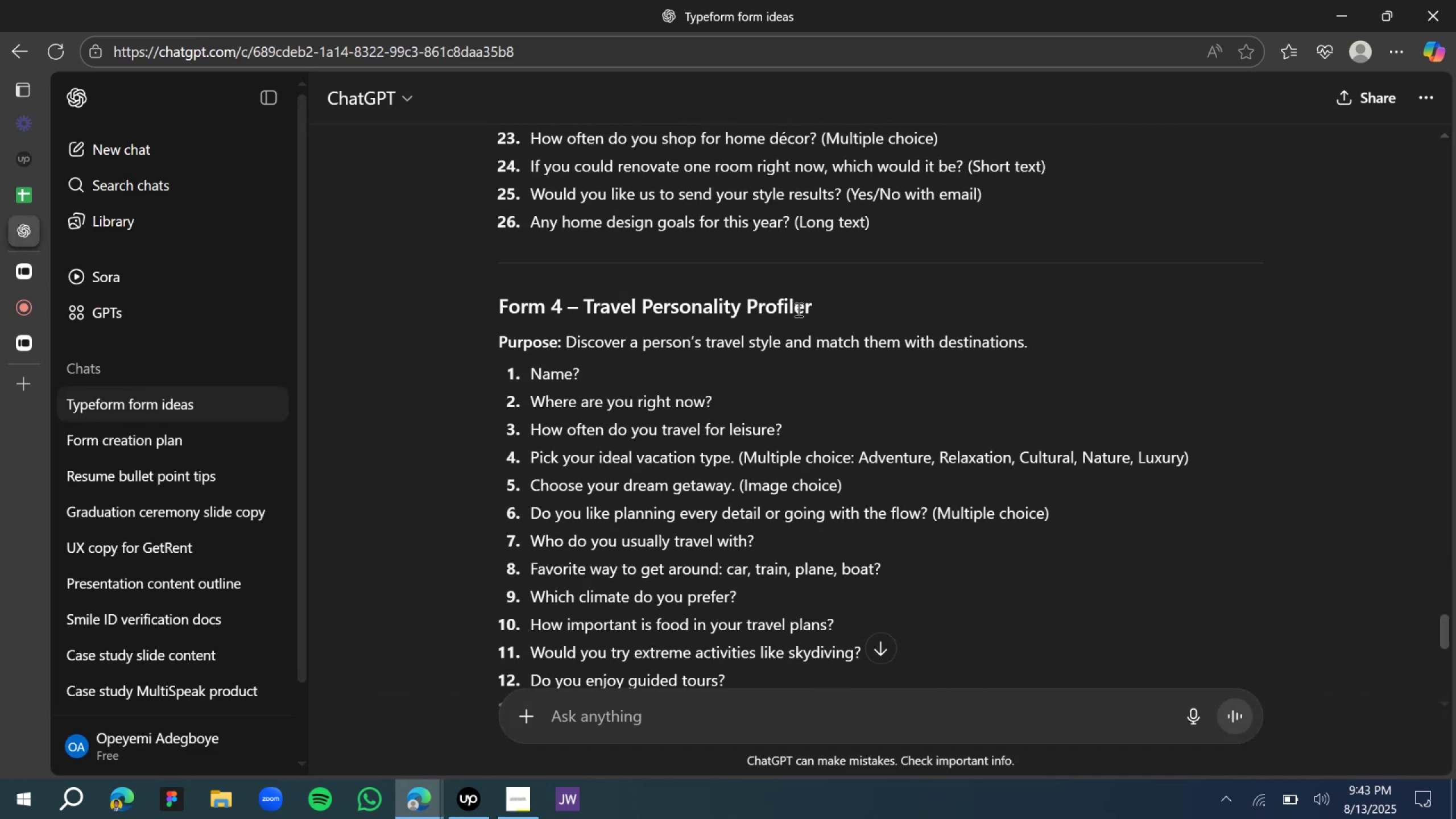 
wait(5.13)
 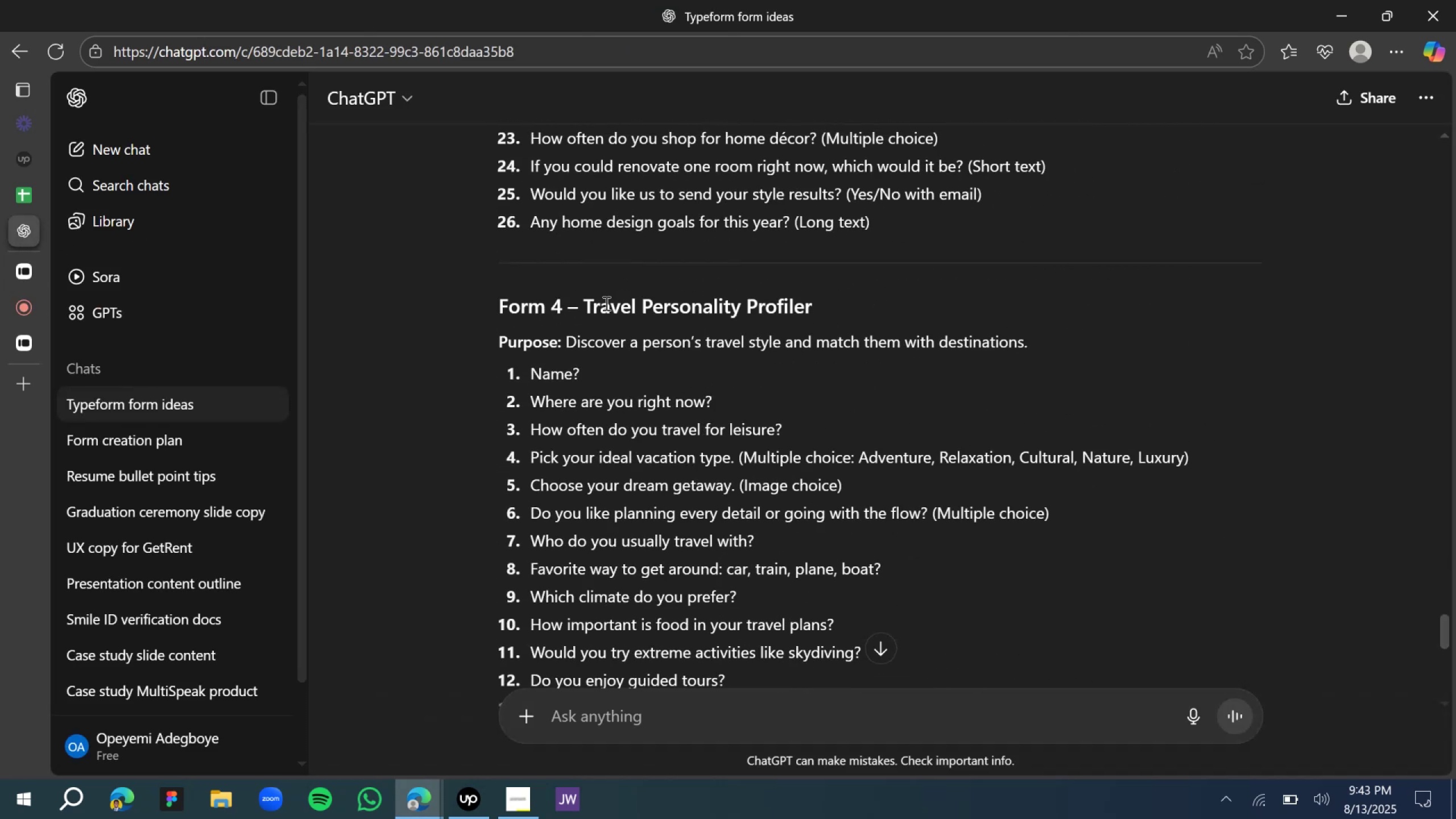 
left_click([806, 297])
 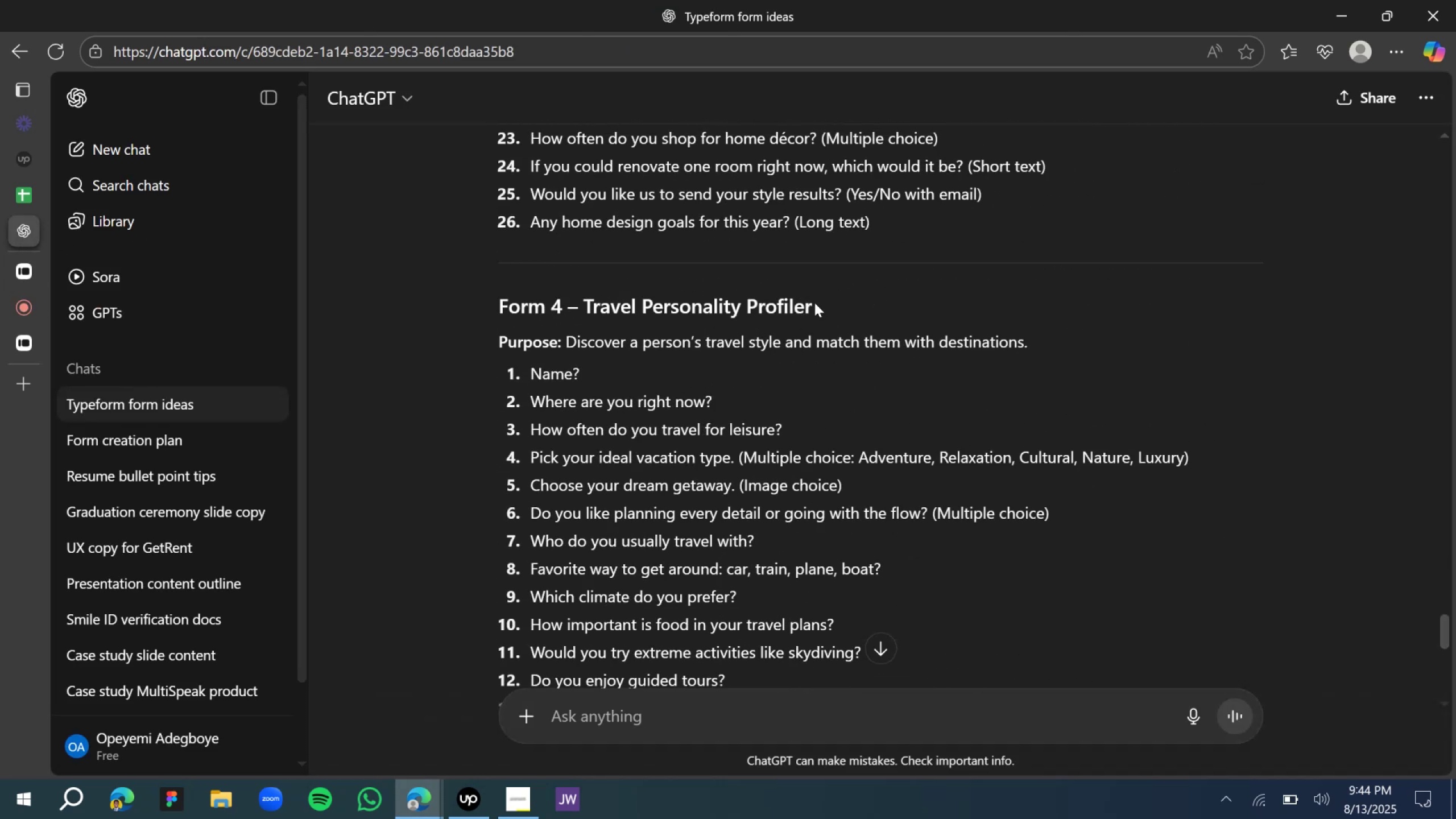 
left_click_drag(start_coordinate=[814, 303], to_coordinate=[585, 307])
 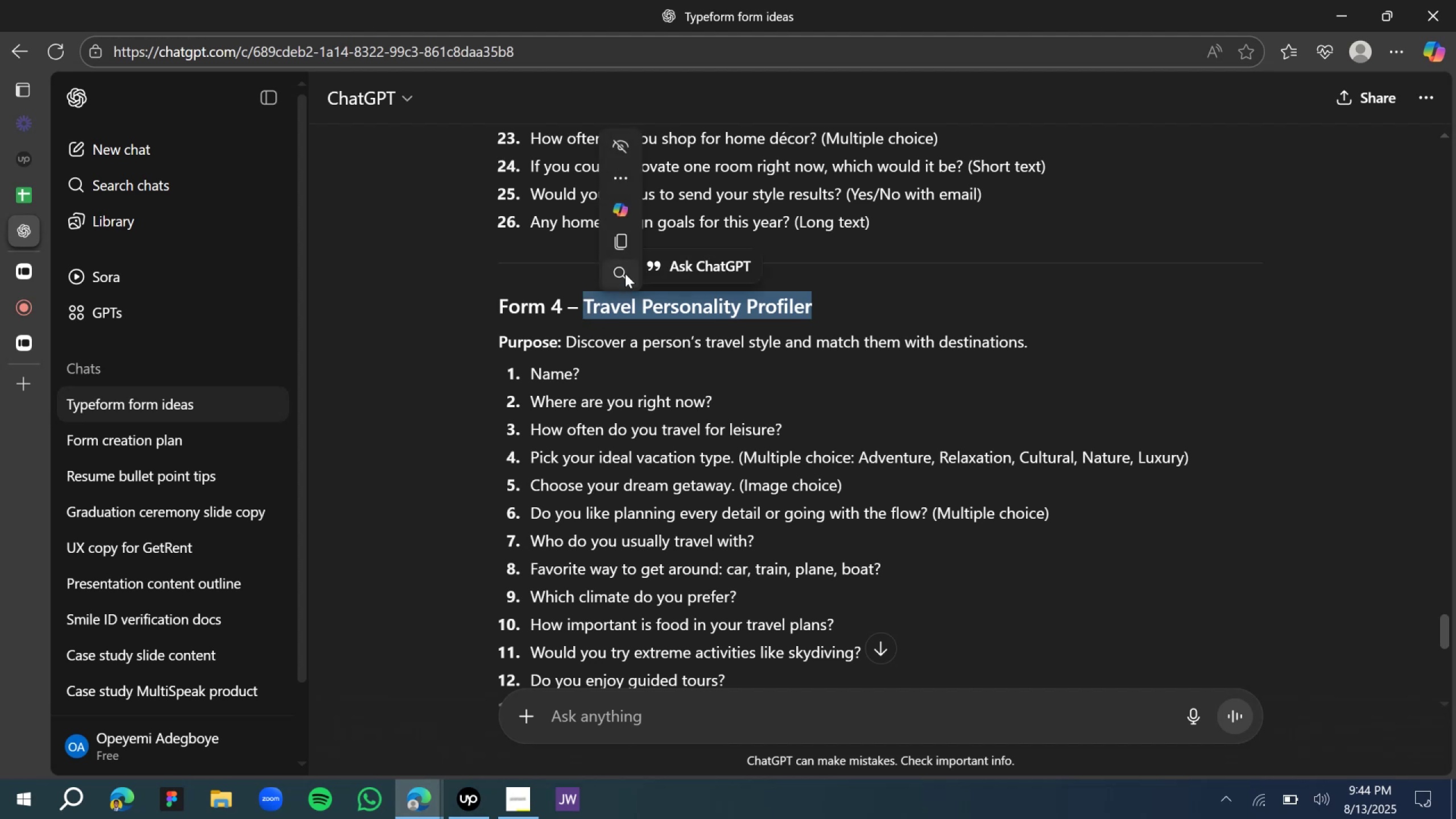 
left_click_drag(start_coordinate=[620, 244], to_coordinate=[617, 241])
 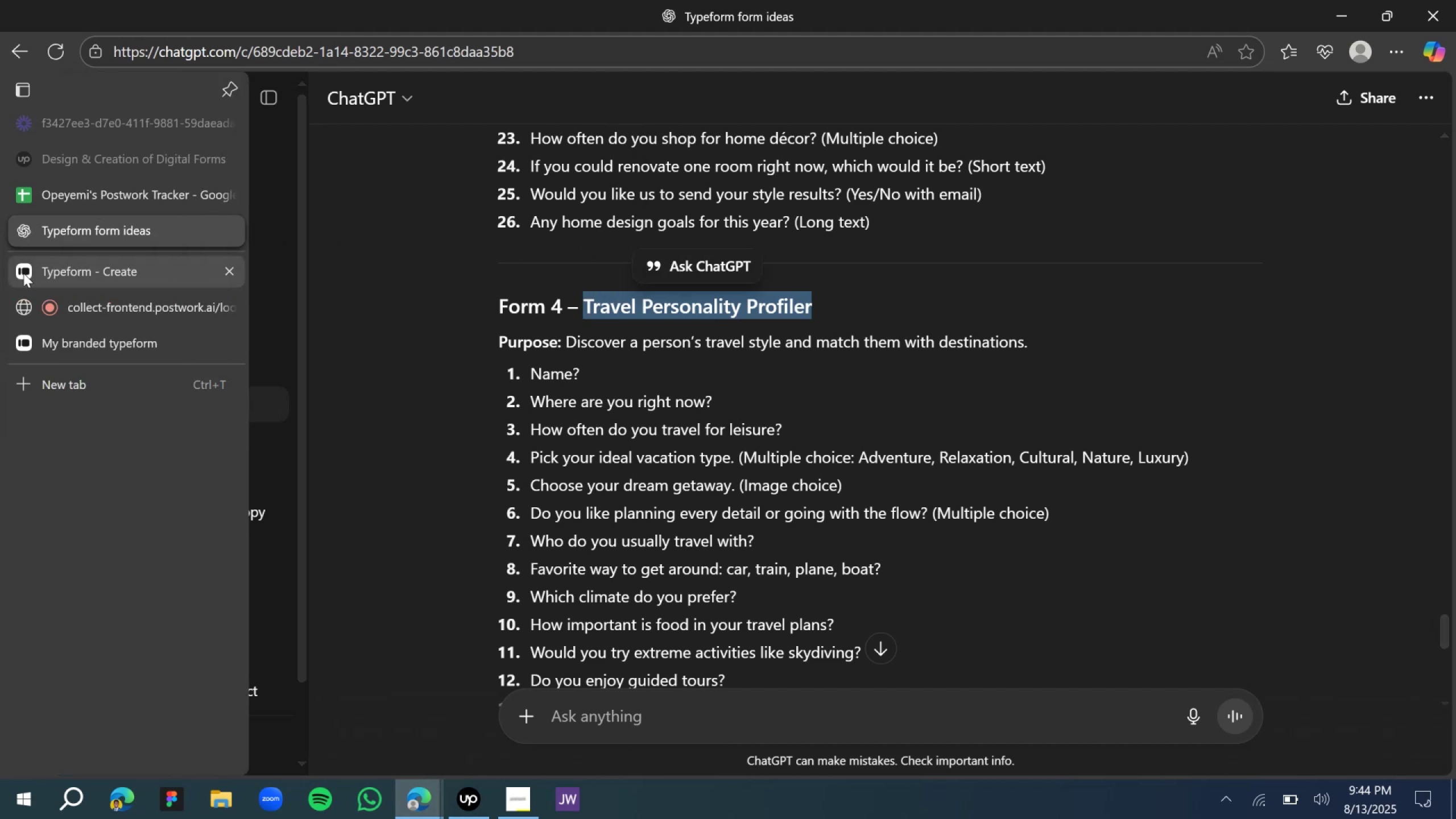 
left_click([71, 273])
 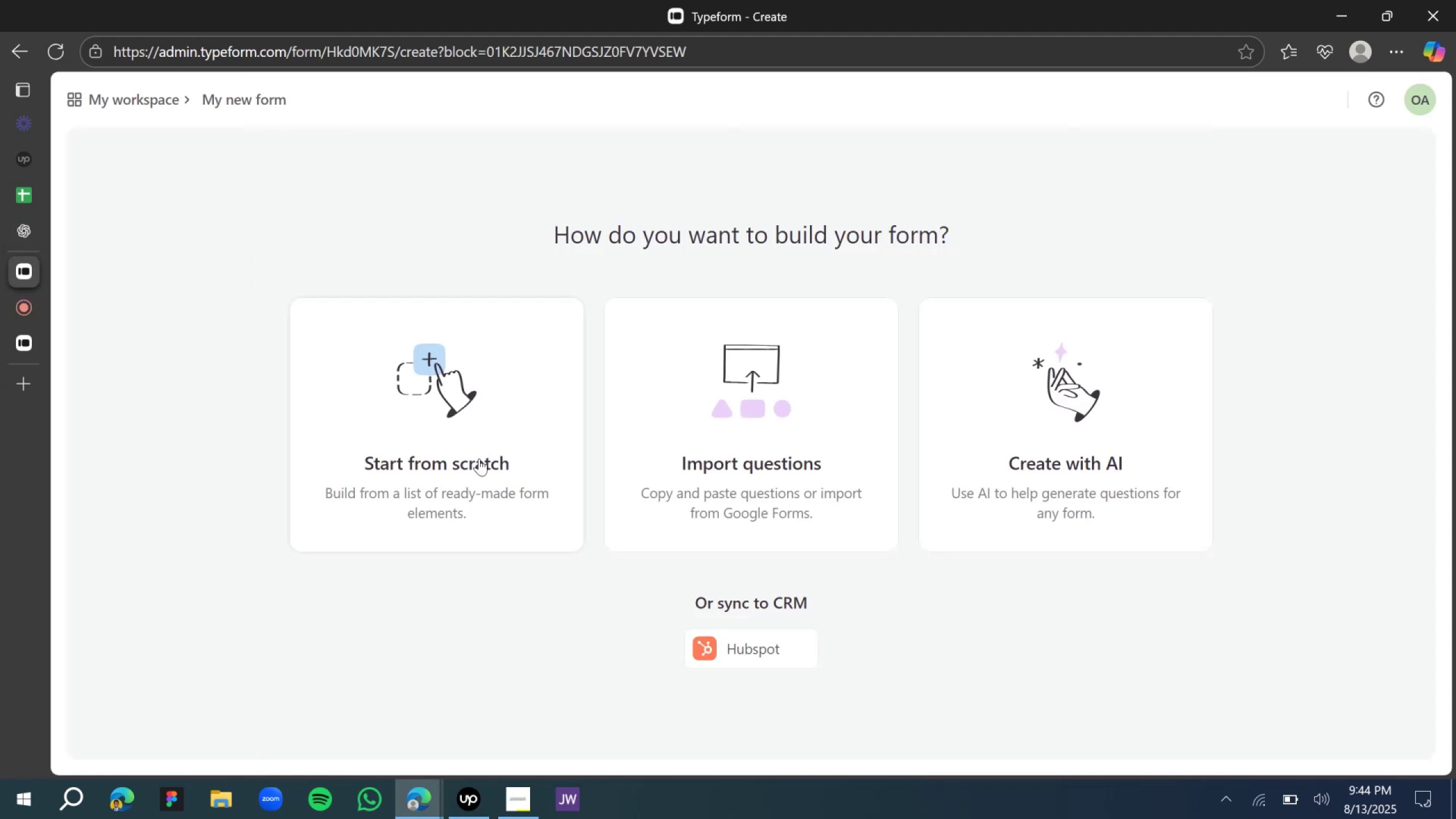 
left_click([460, 475])
 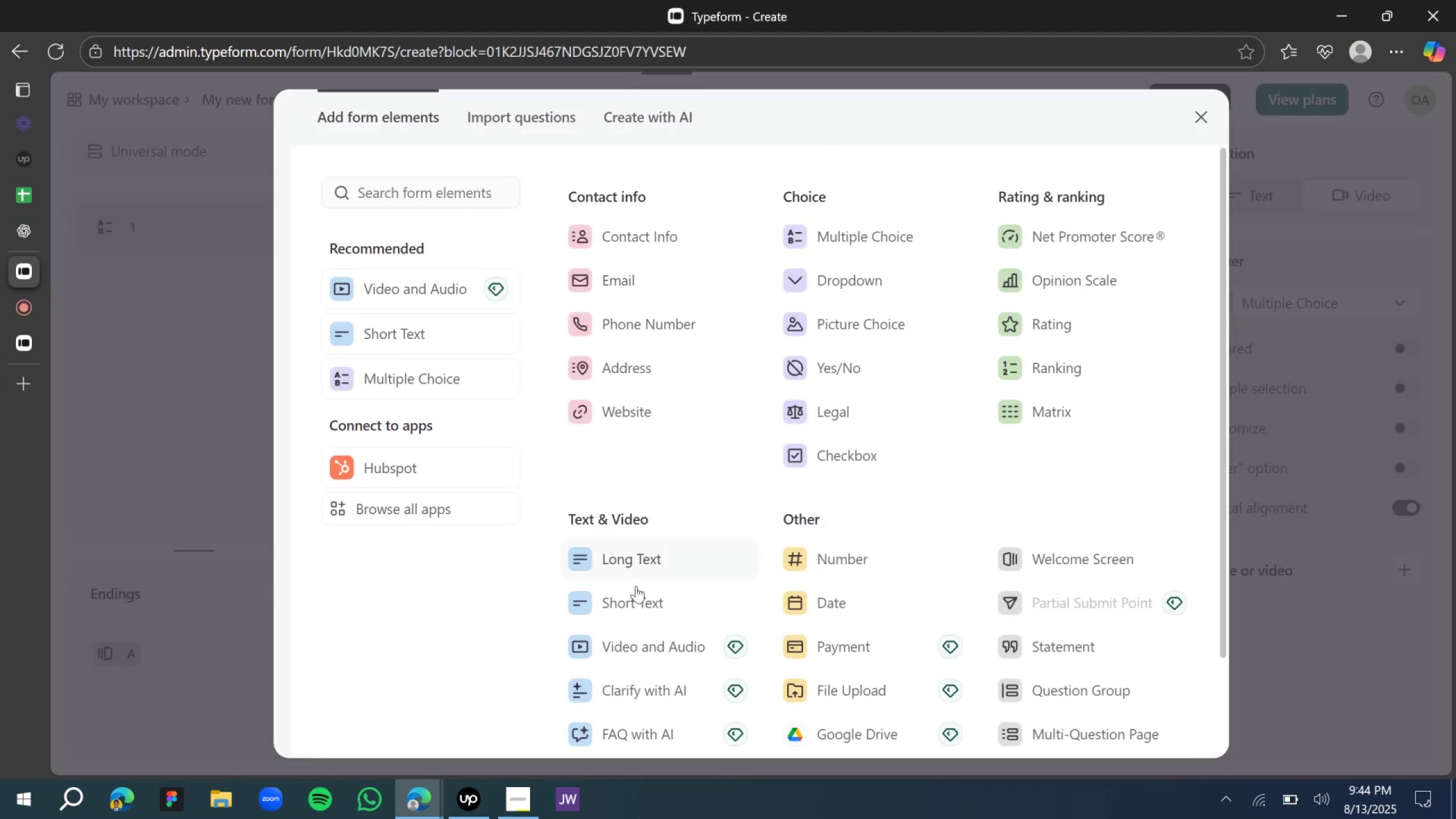 
wait(5.03)
 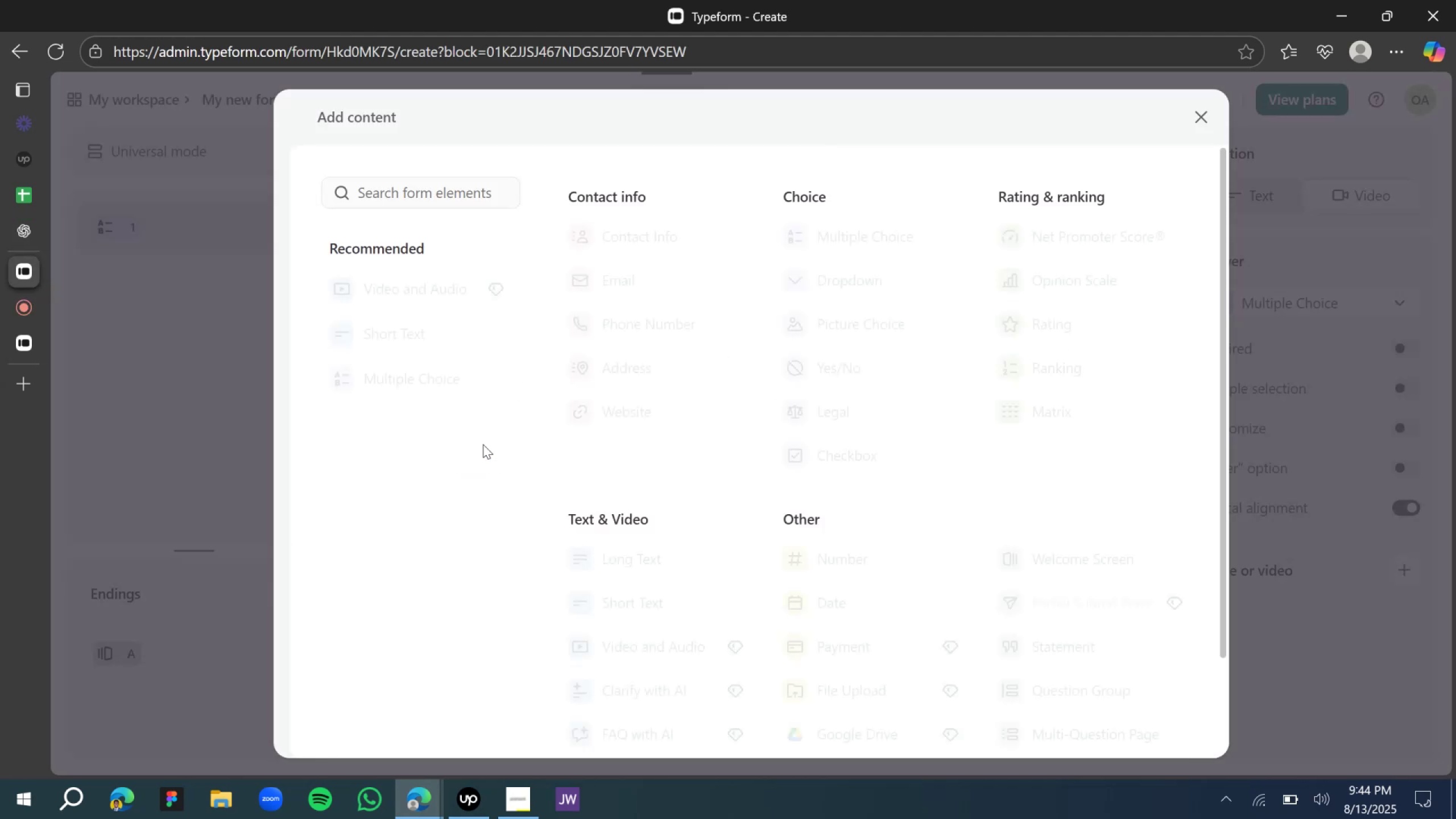 
left_click([623, 564])
 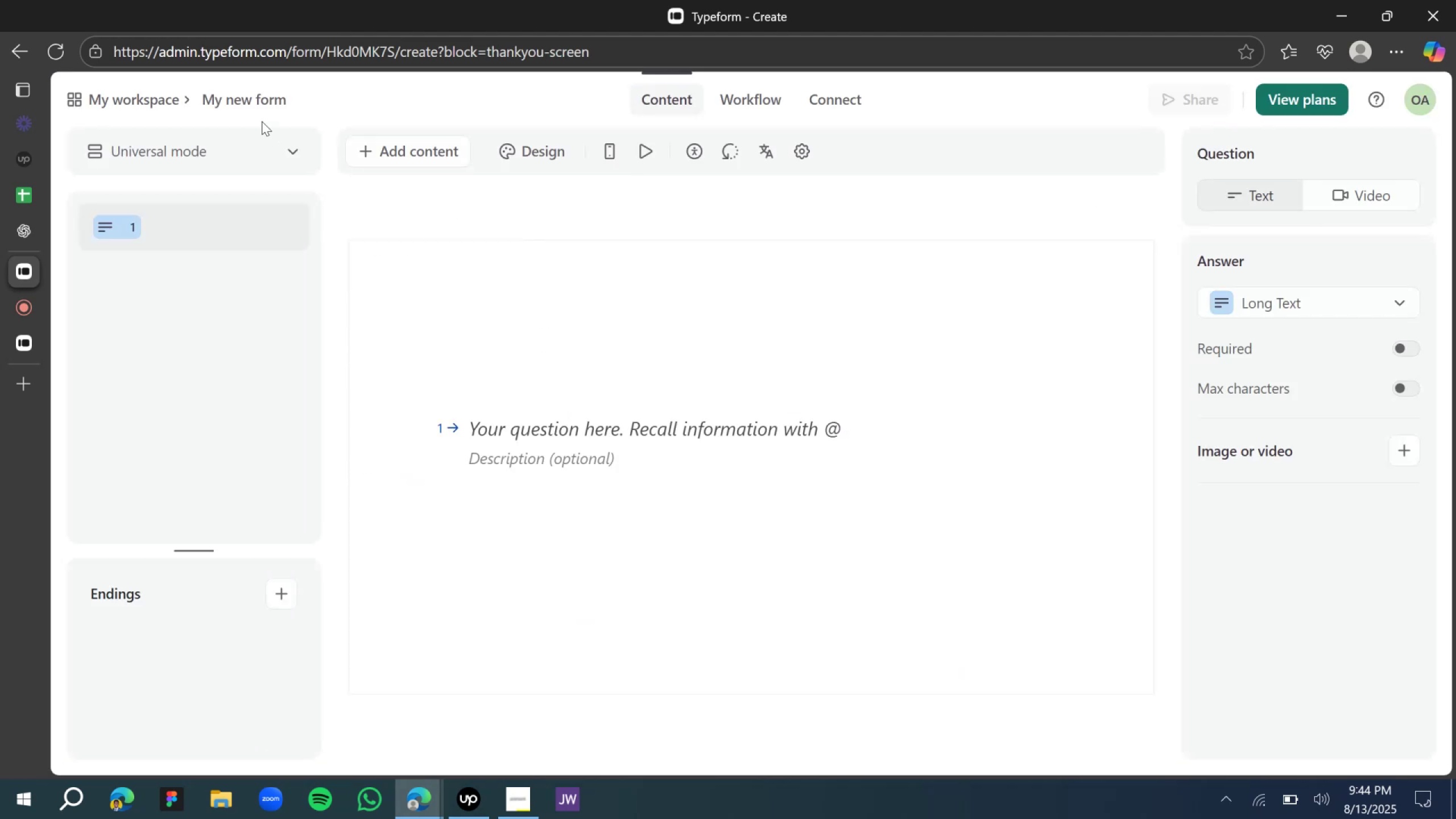 
left_click([250, 103])
 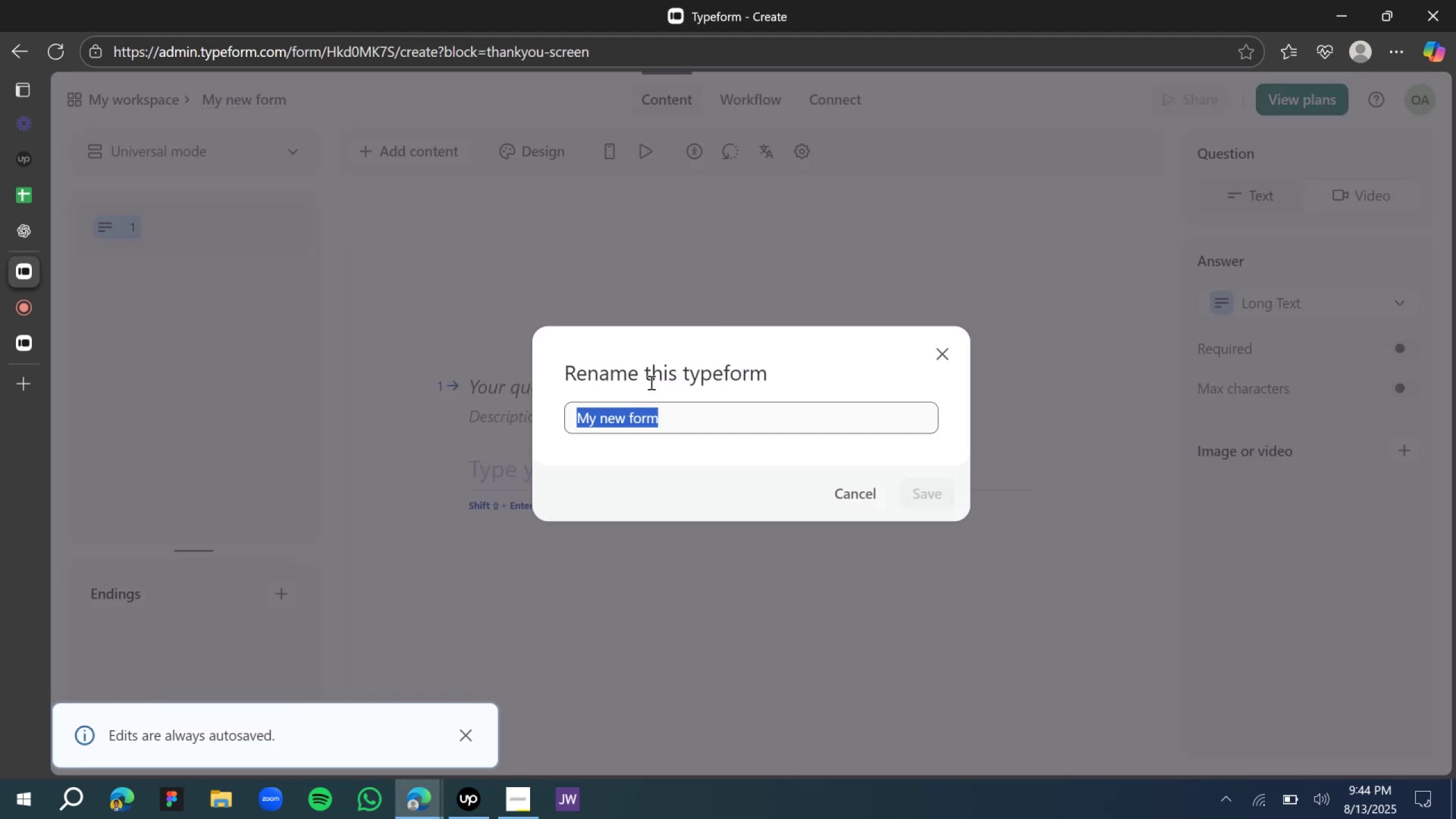 
key(Control+V)
 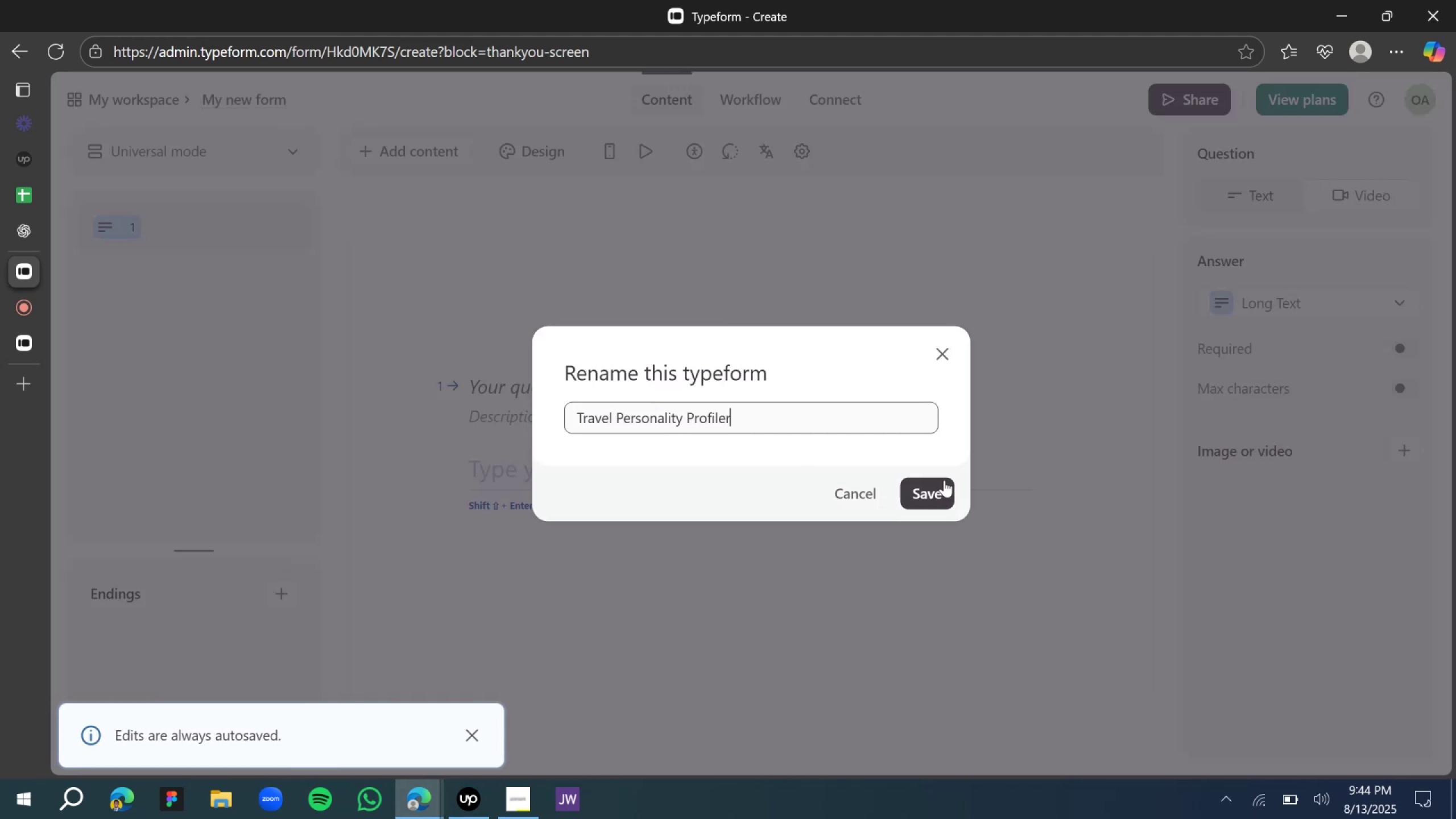 
left_click([942, 494])
 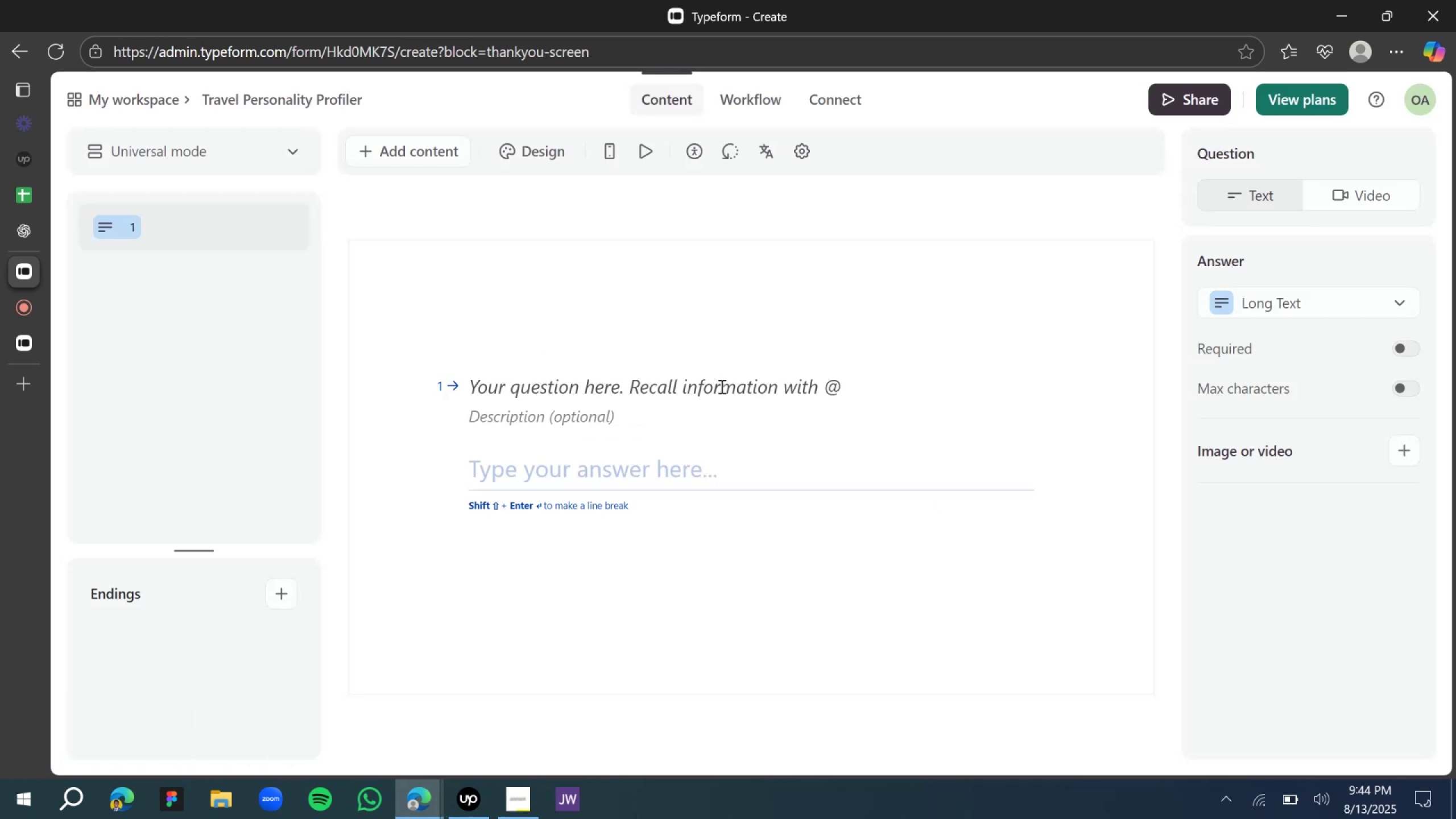 
left_click([721, 386])
 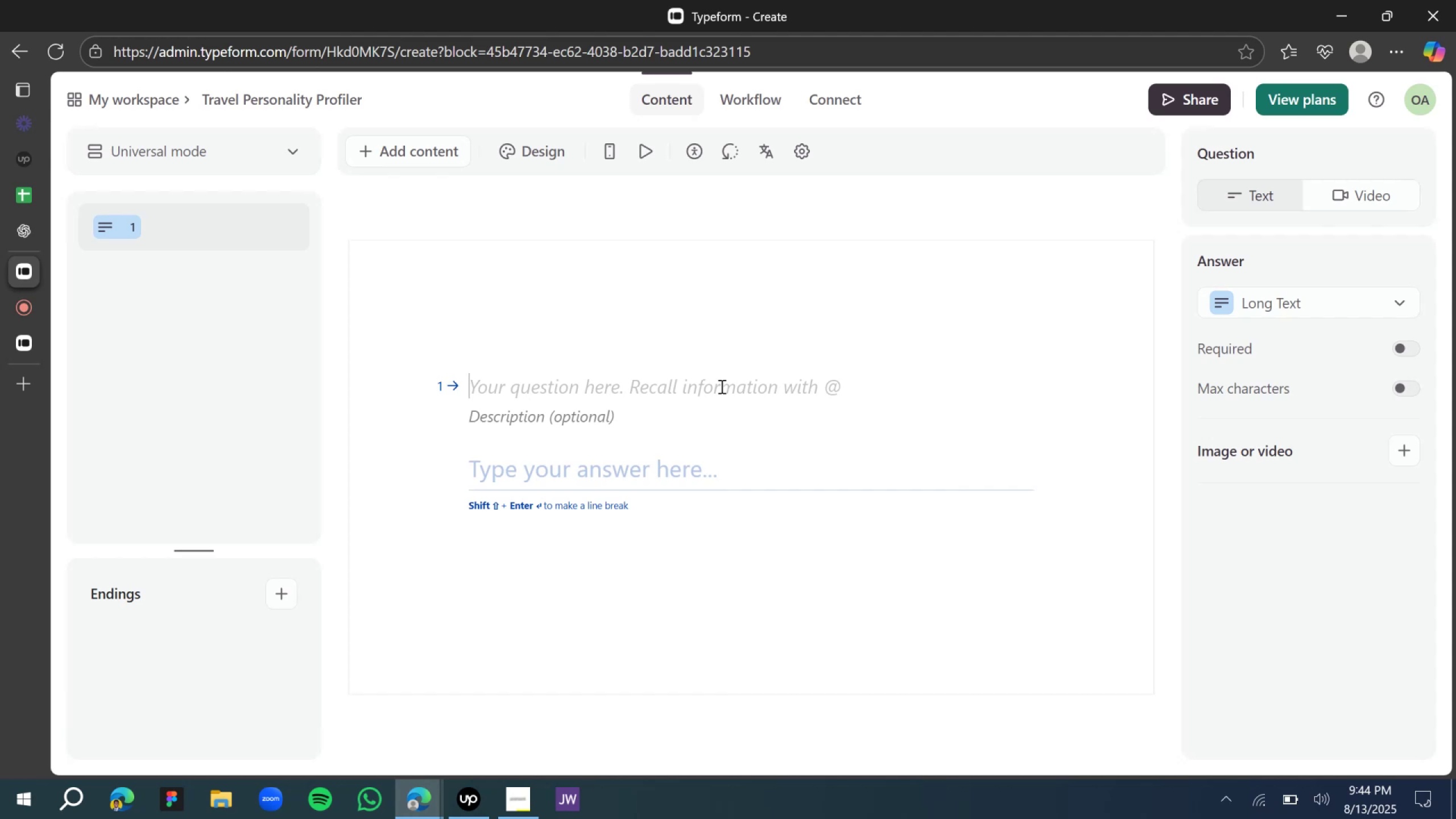 
type(What is your full namw)
key(Backspace)
type(e?)
 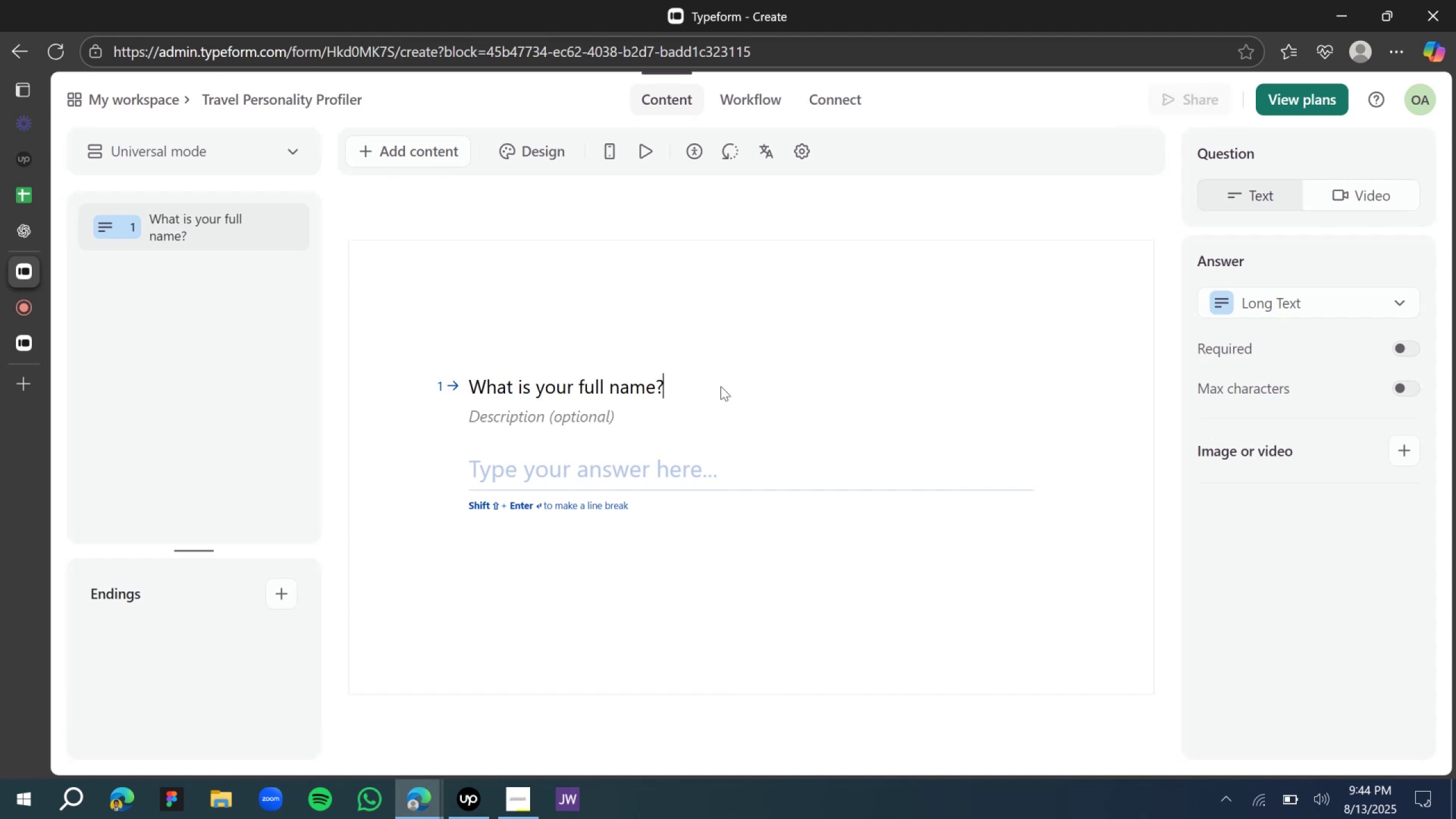 
key(Enter)
 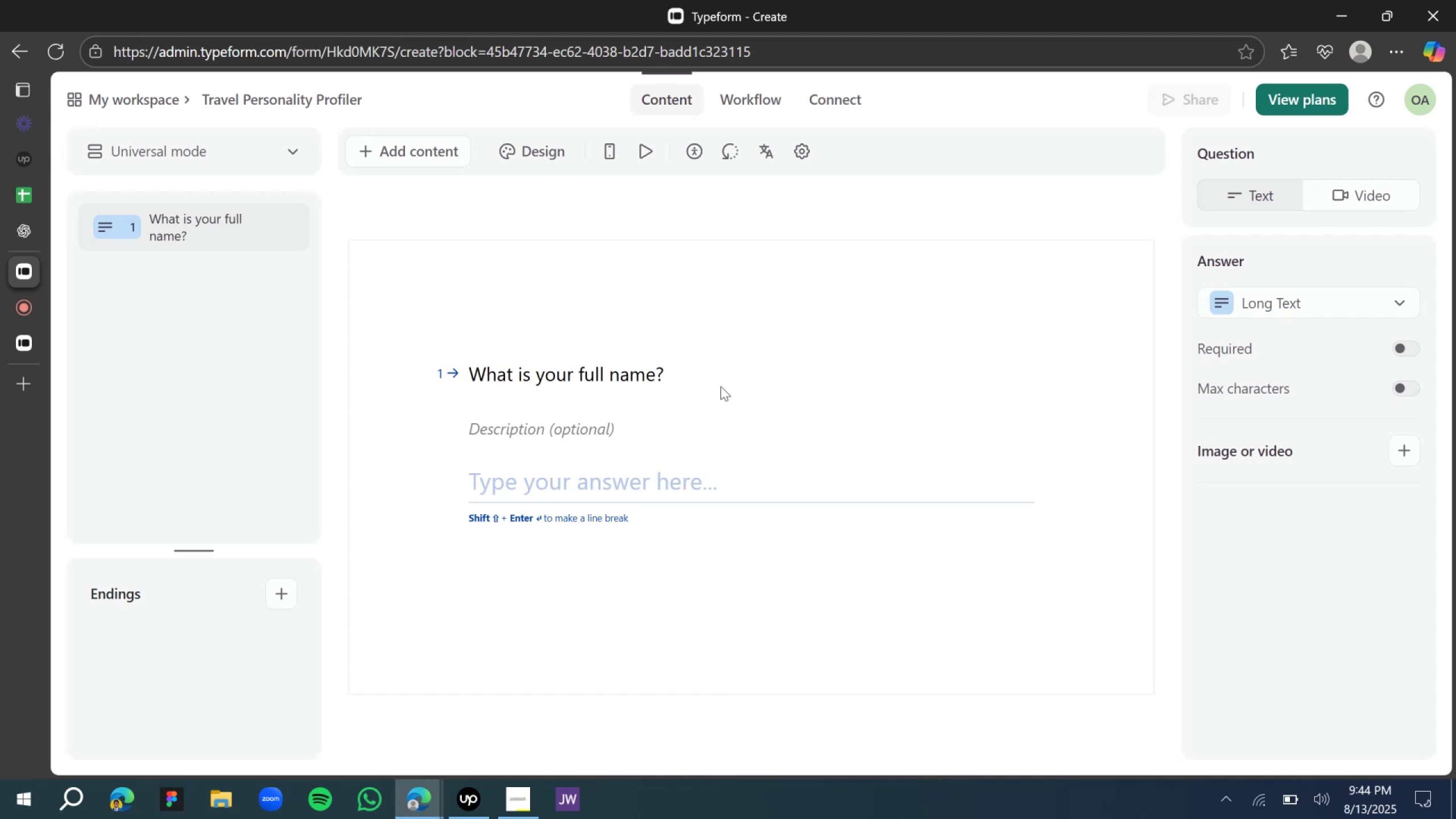 
key(Backspace)
 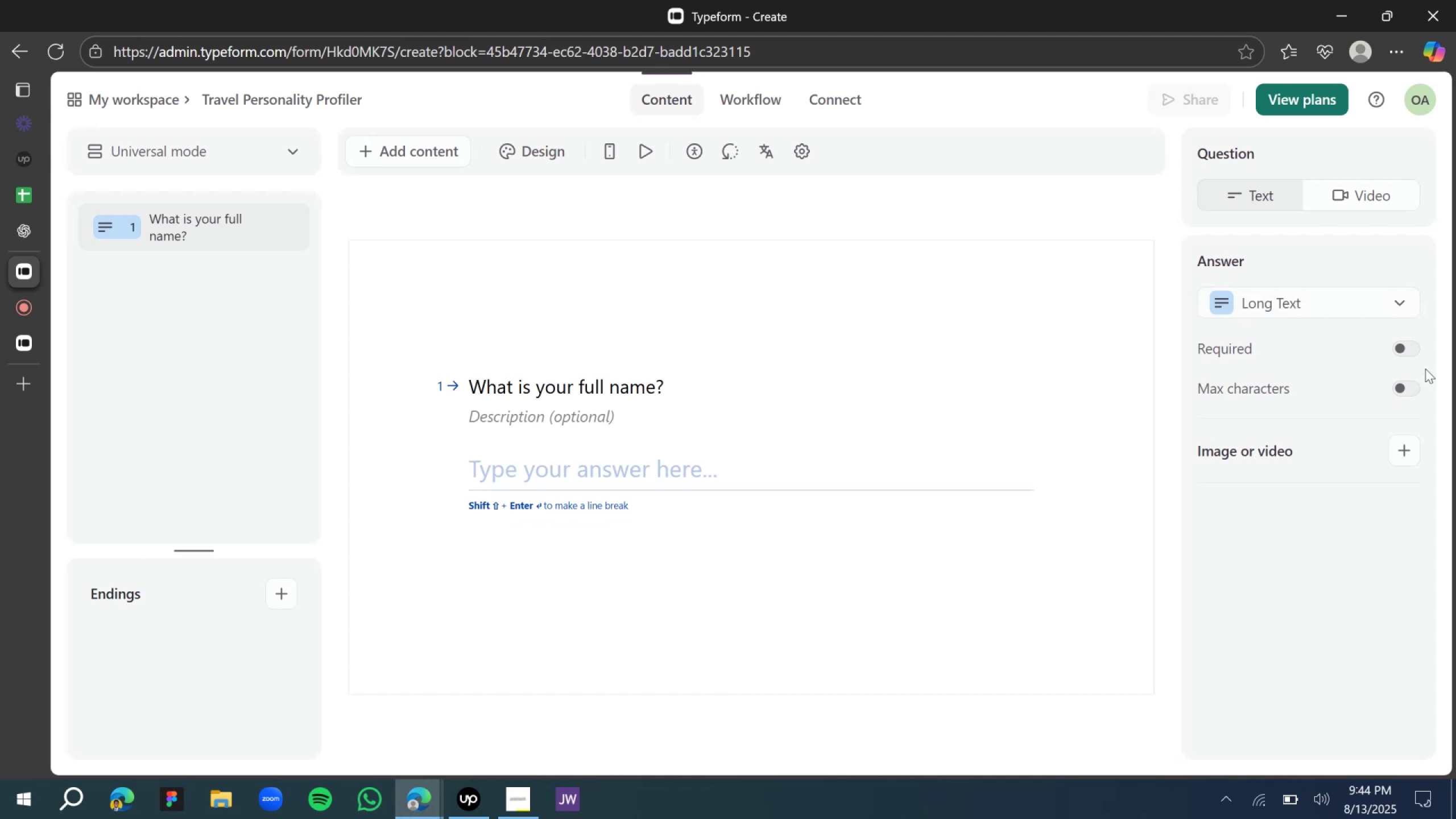 
left_click([1399, 345])
 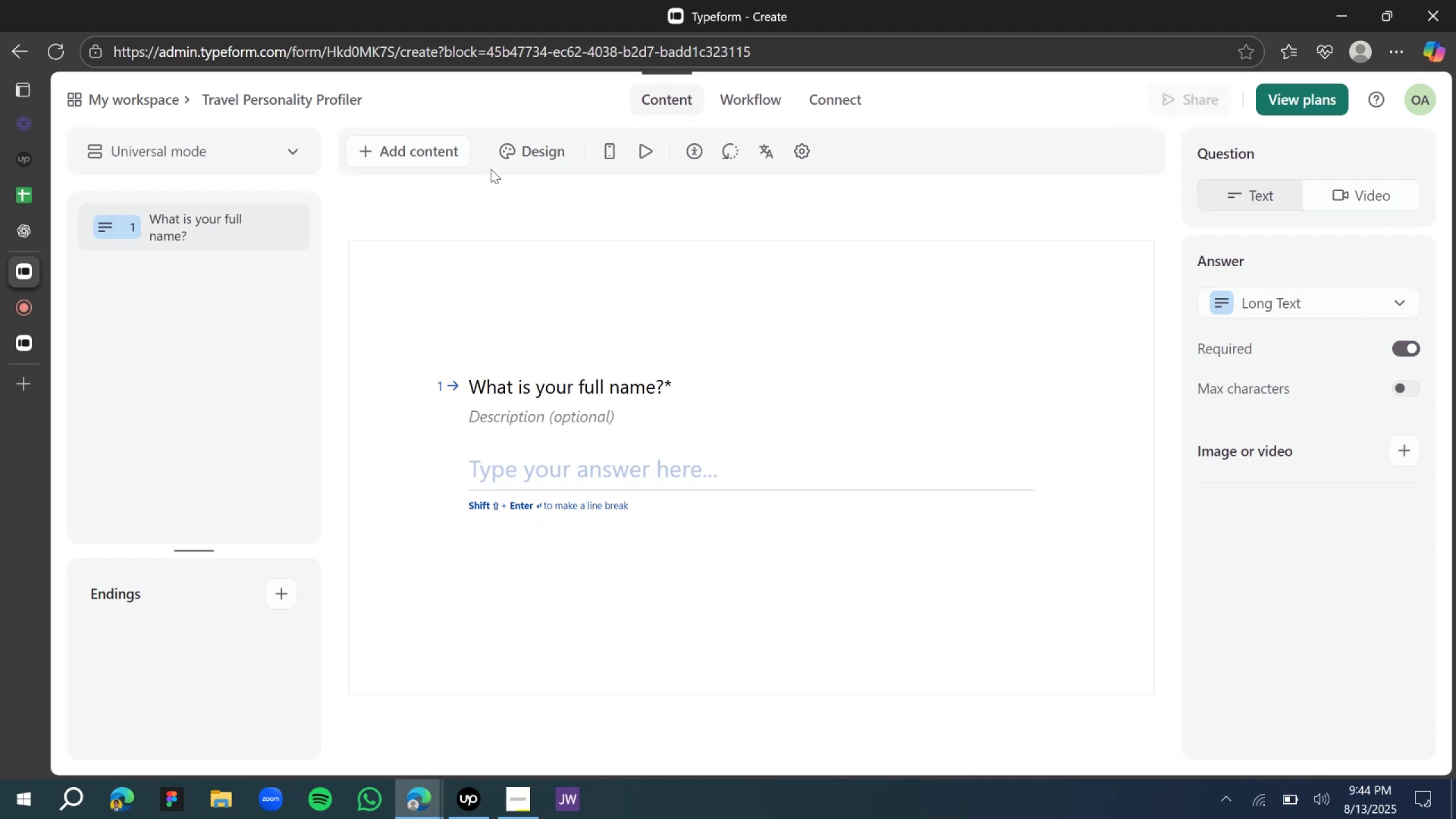 
left_click([449, 144])
 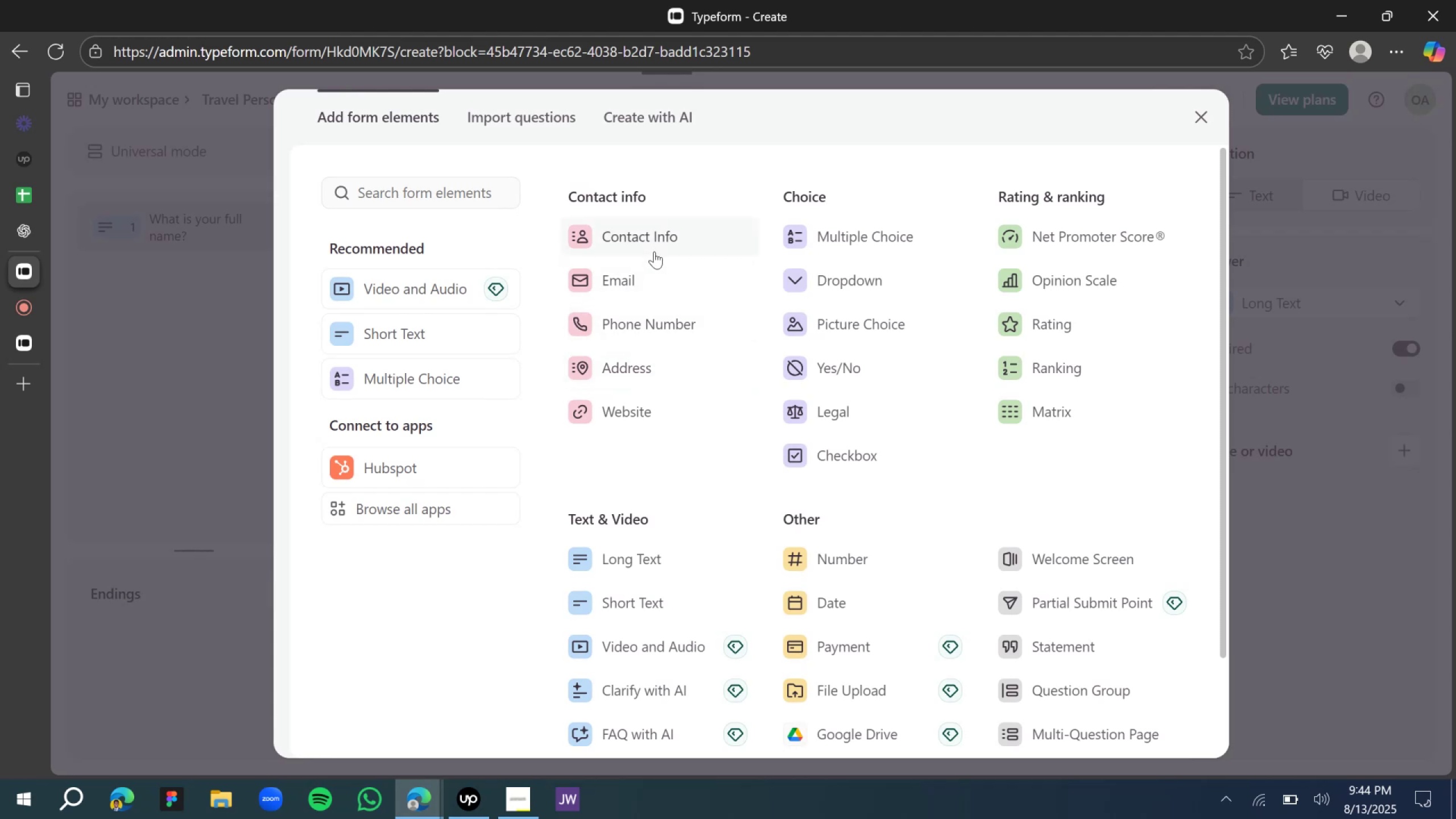 
wait(6.3)
 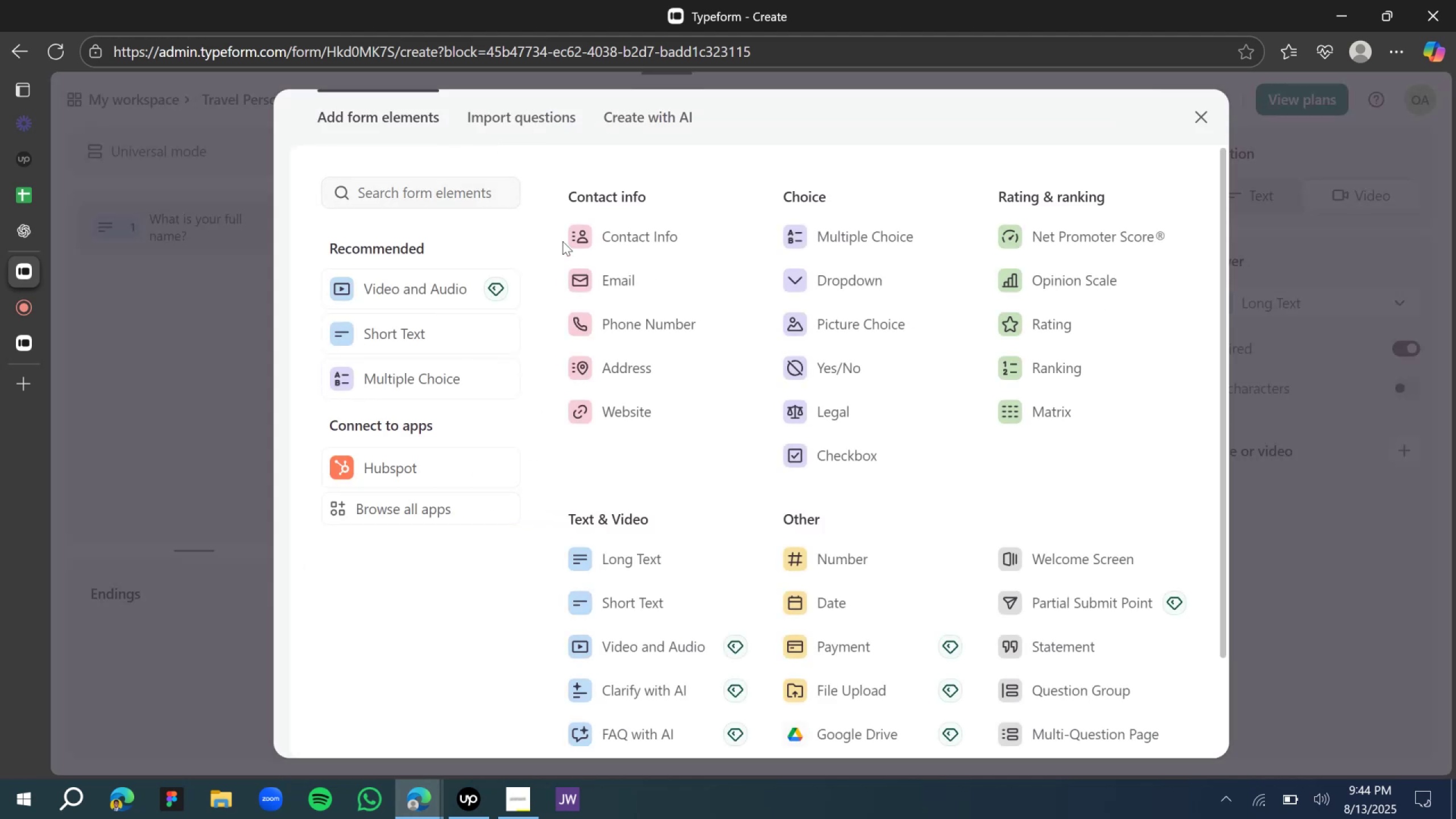 
left_click([652, 603])
 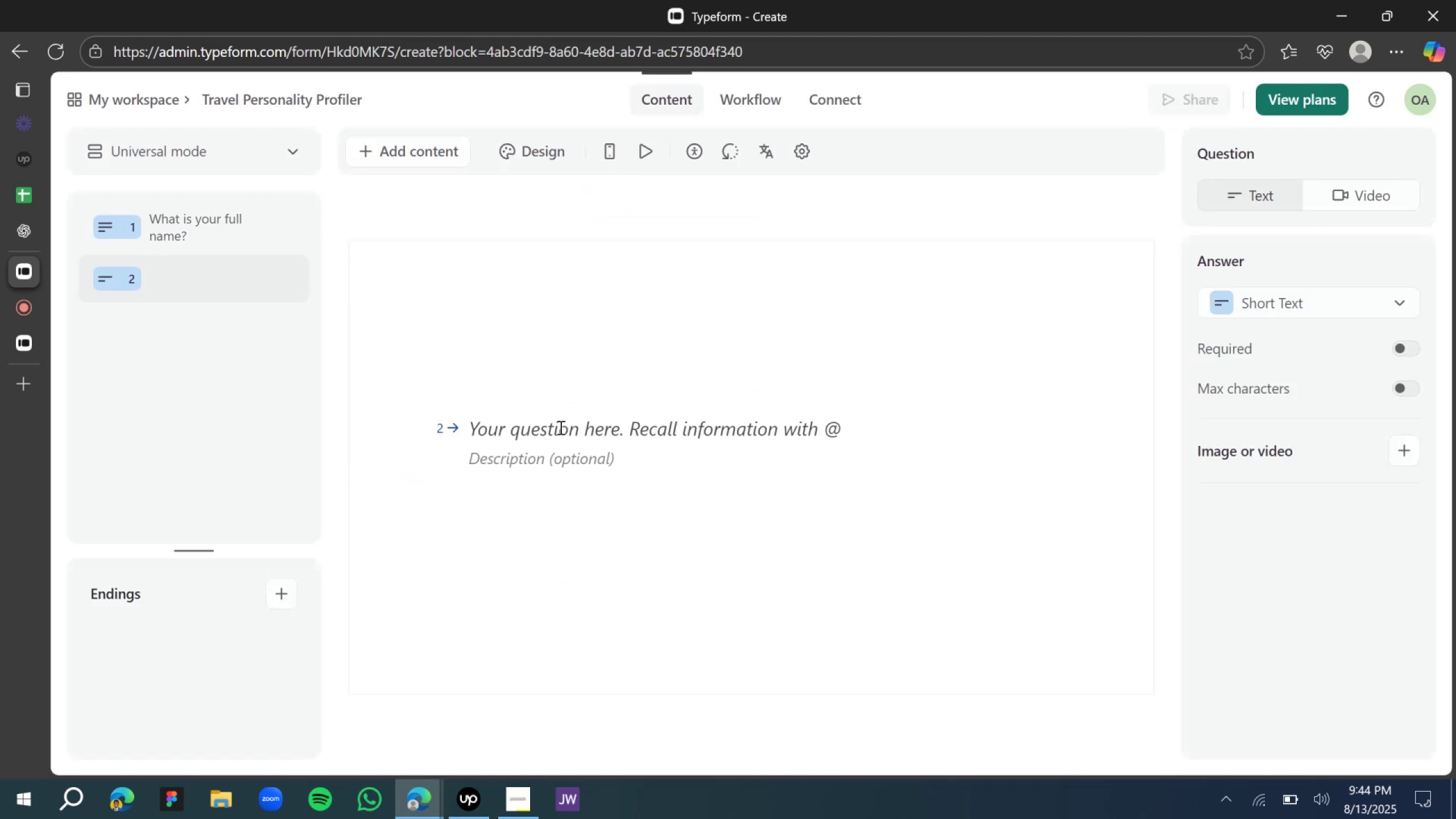 
type(What city are )
key(Backspace)
key(Backspace)
key(Backspace)
key(Backspace)
key(Backspace)
key(Backspace)
key(Backspace)
key(Backspace)
key(Backspace)
type(st)
 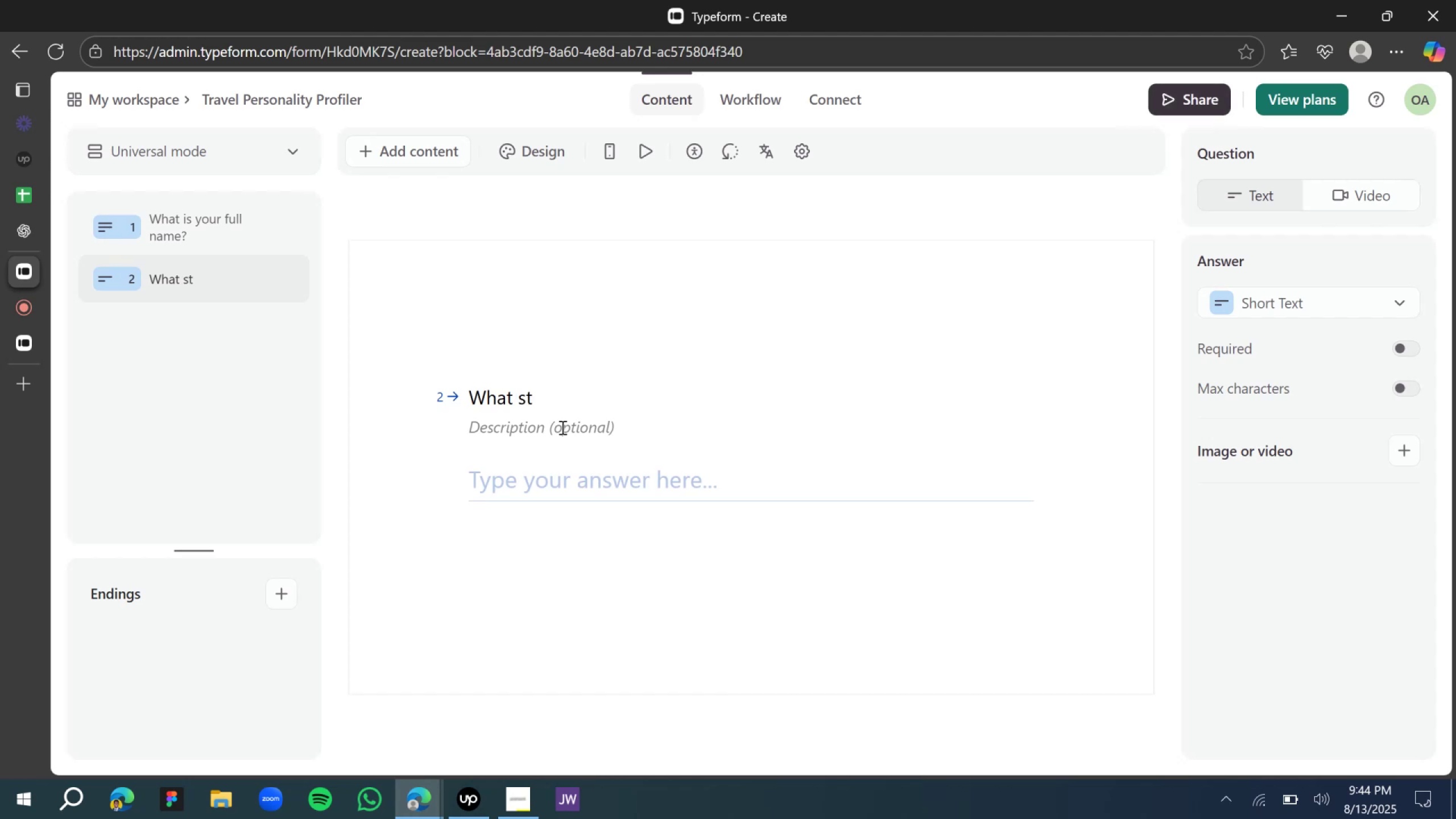 
key(Control+A)
 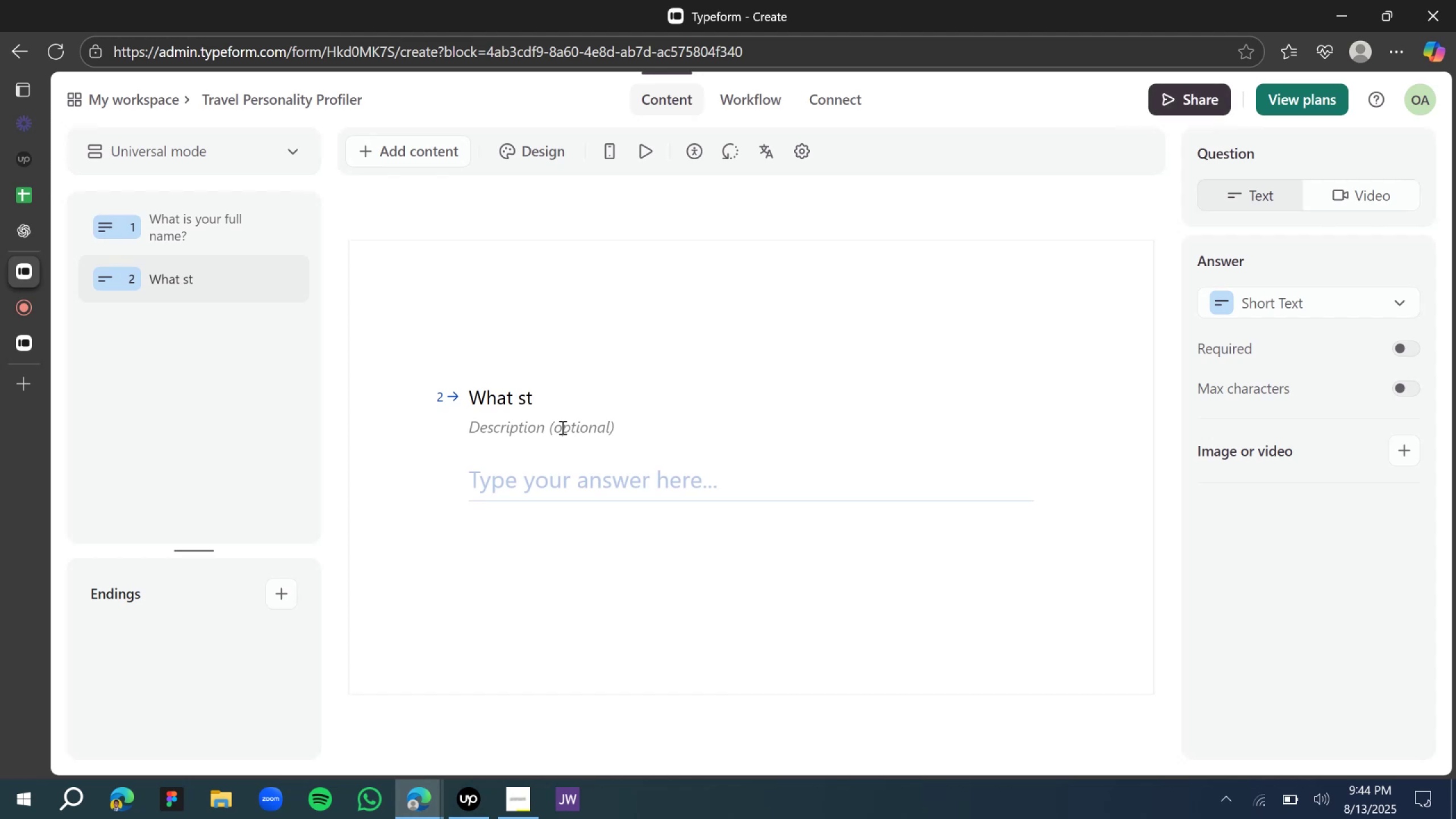 
type(Where y)
key(Backspace)
type(do you cure)
key(Backspace)
type(rently stay?)
 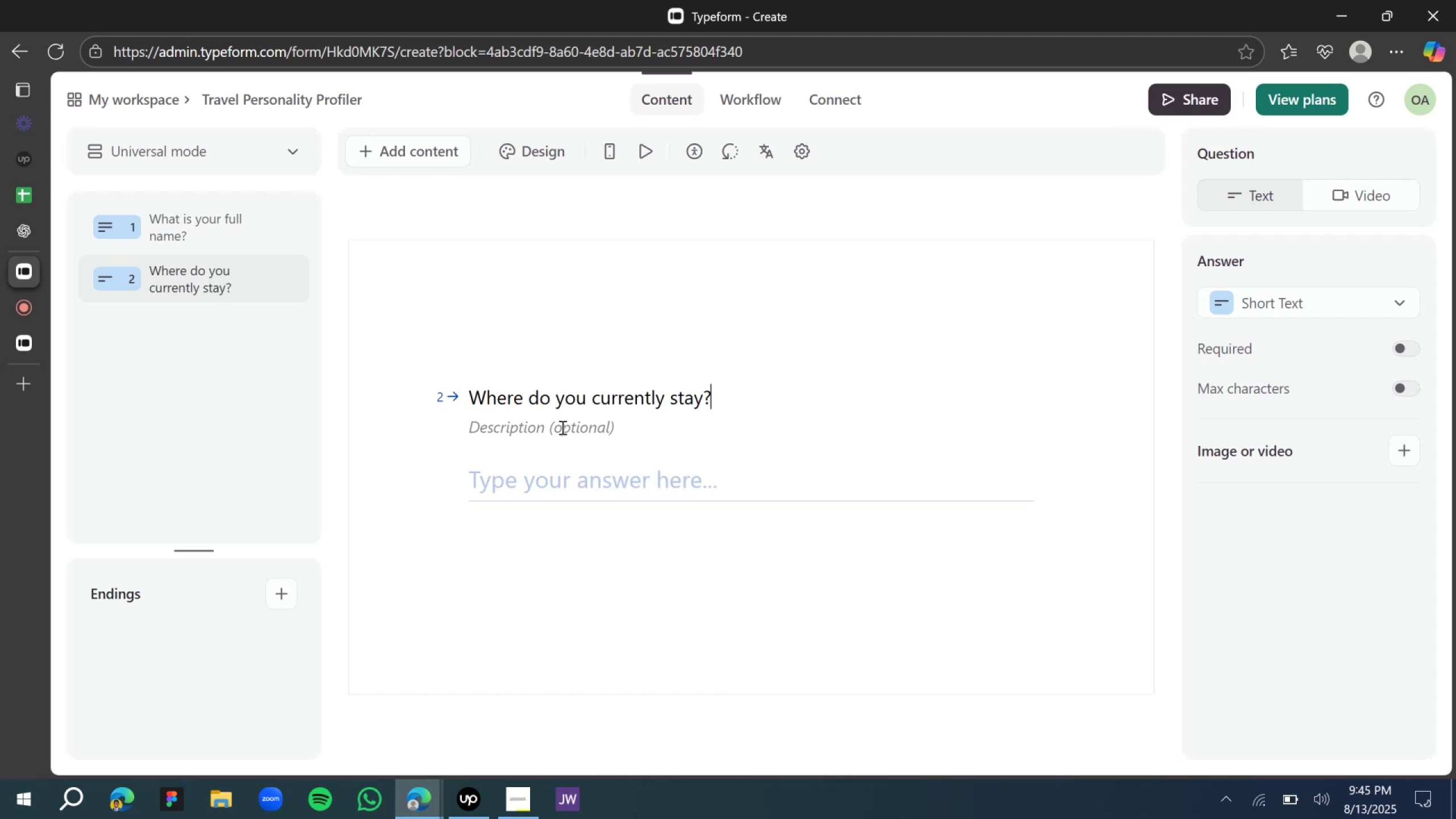 
key(Enter)
 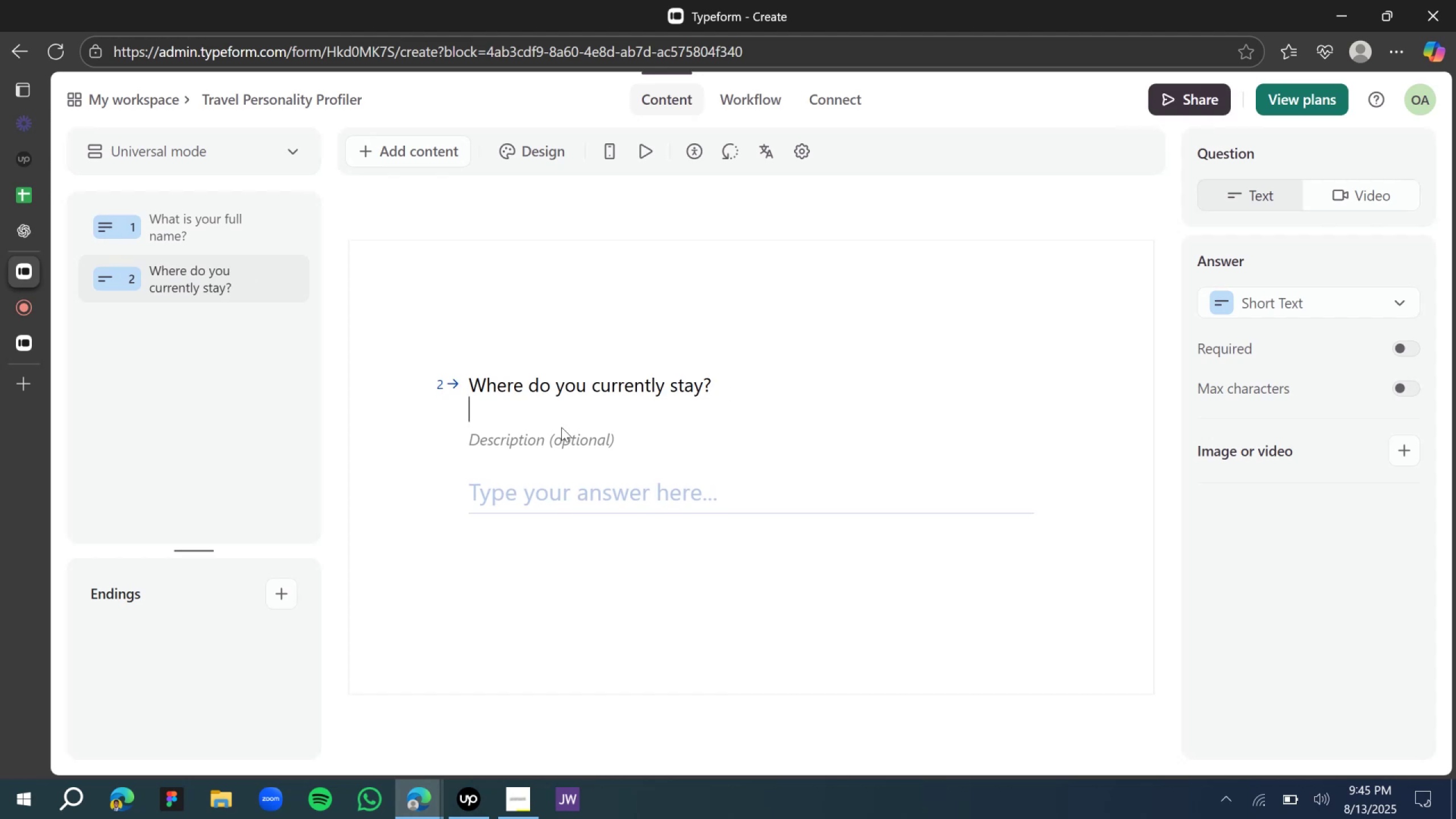 
key(Backspace)
 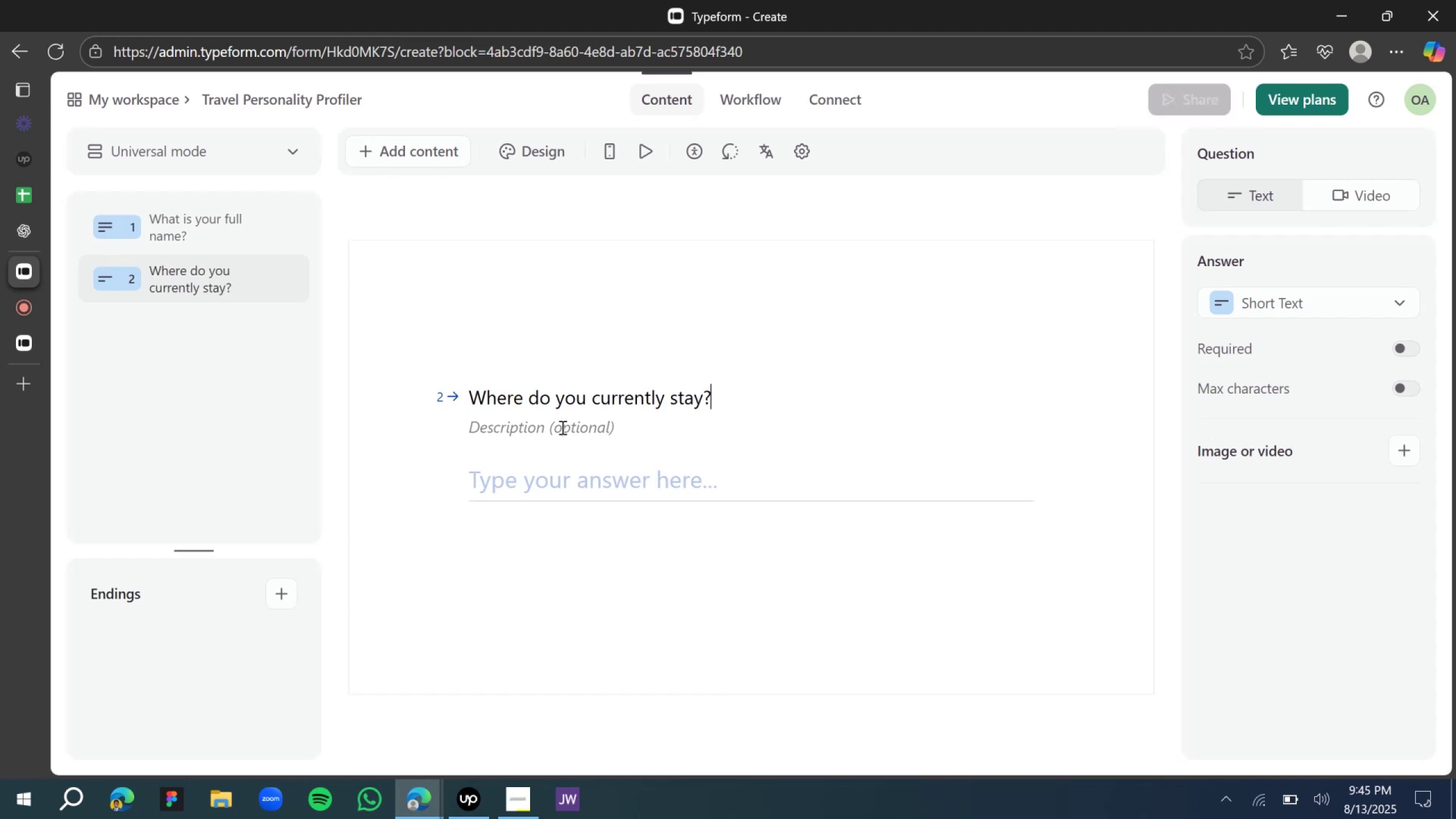 
left_click([561, 427])
 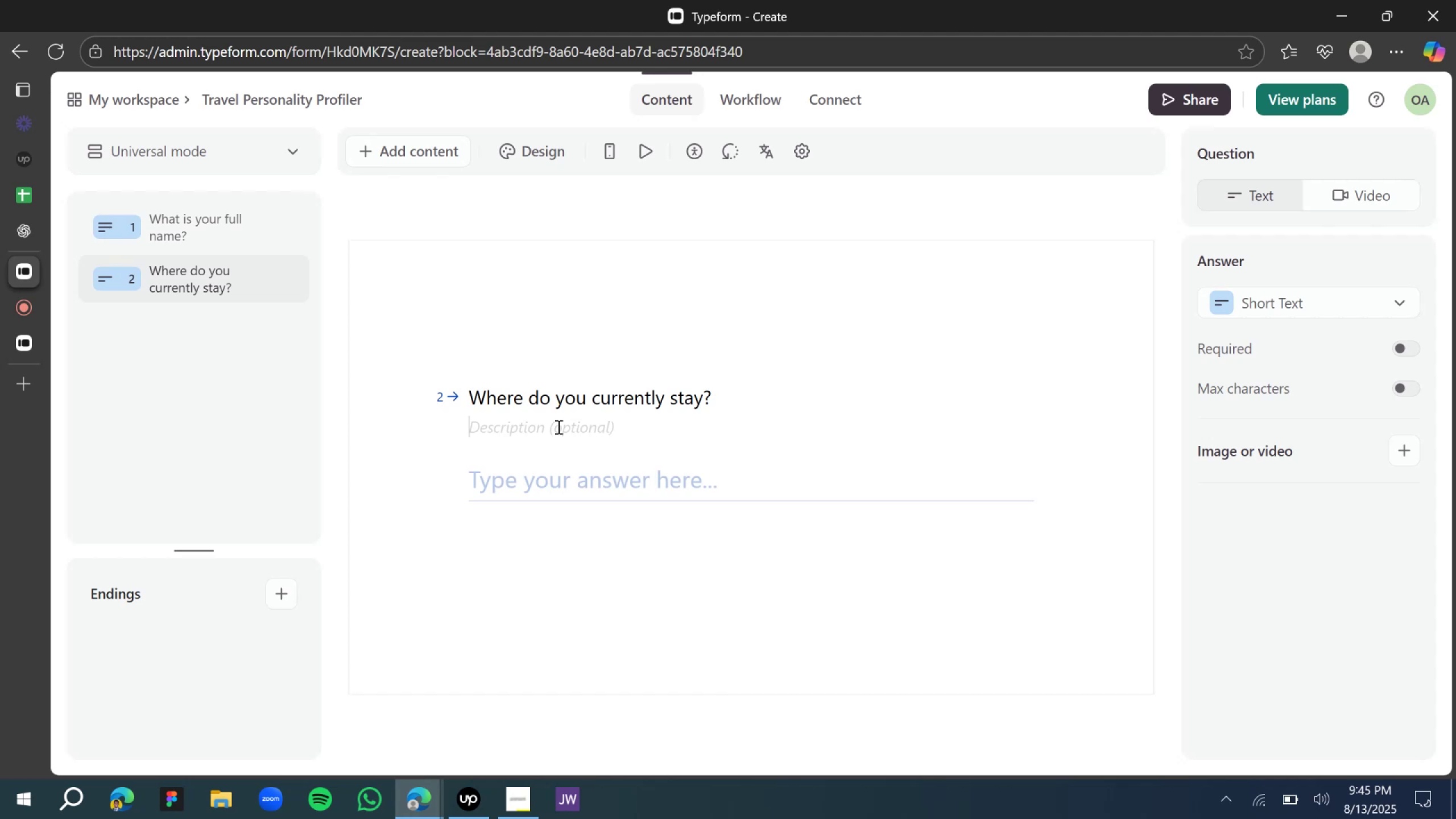 
type(e.g Alberta, U)
key(Backspace)
type(Canada)
 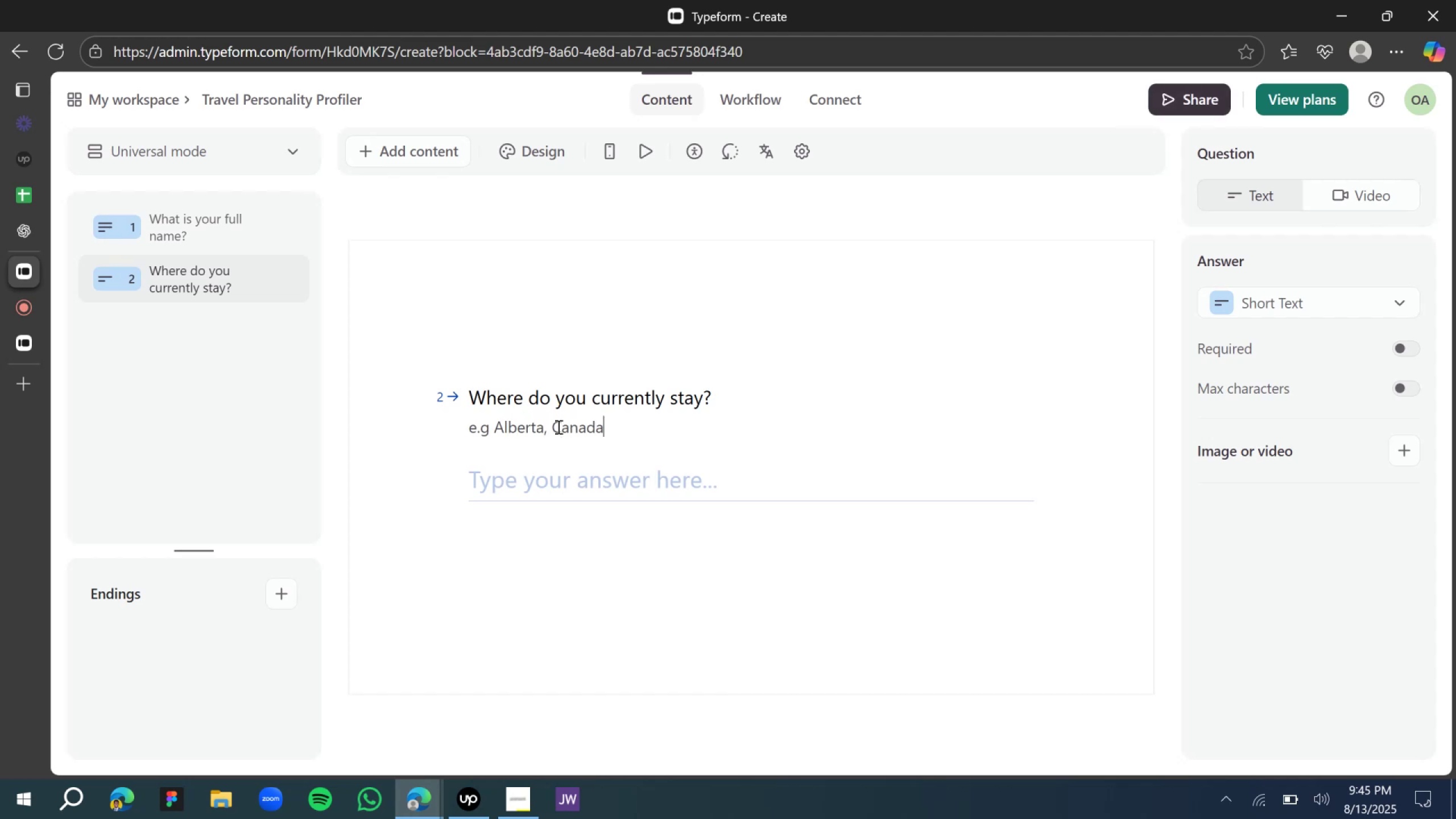 
left_click([516, 433])
 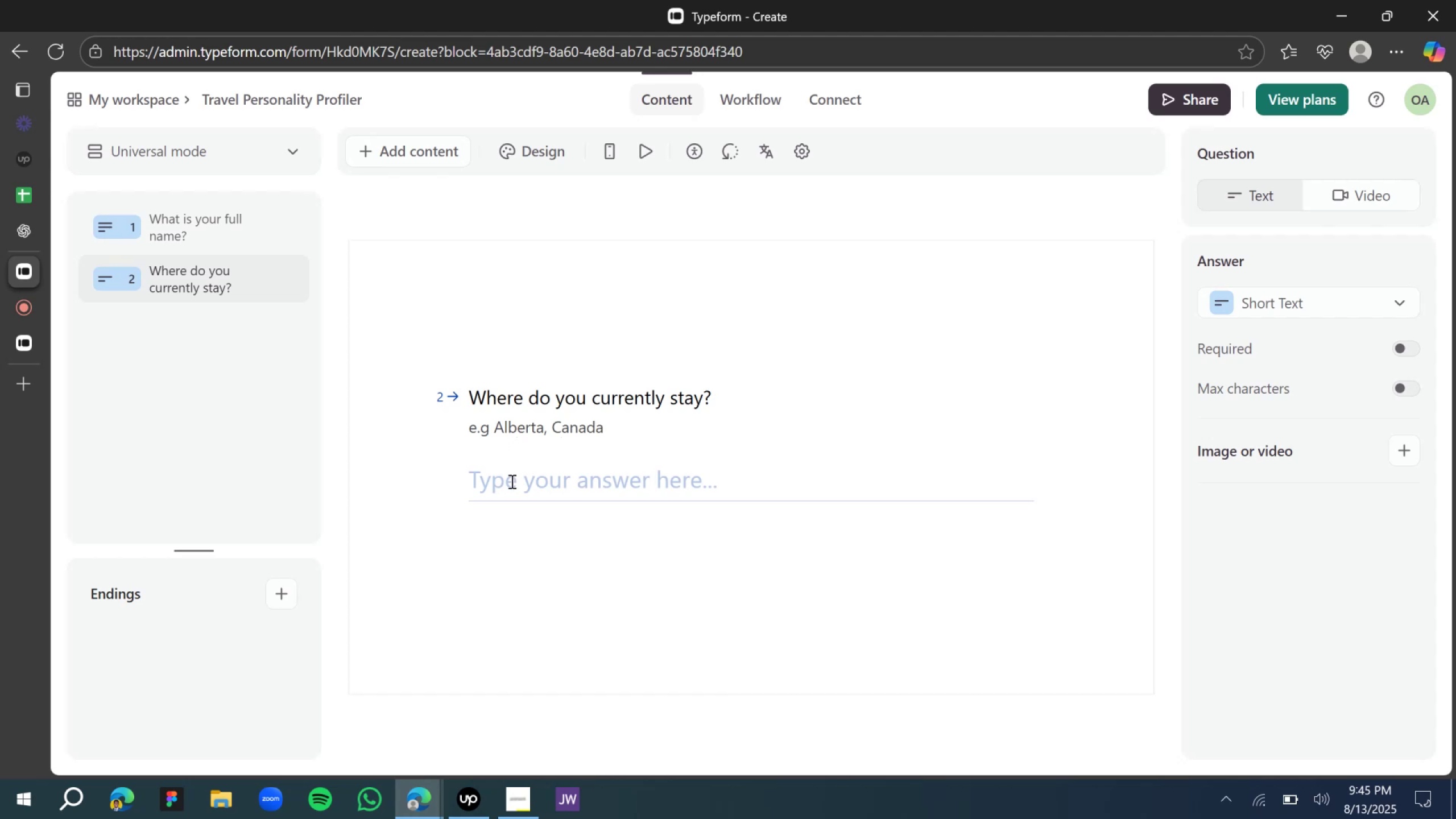 
left_click([511, 481])
 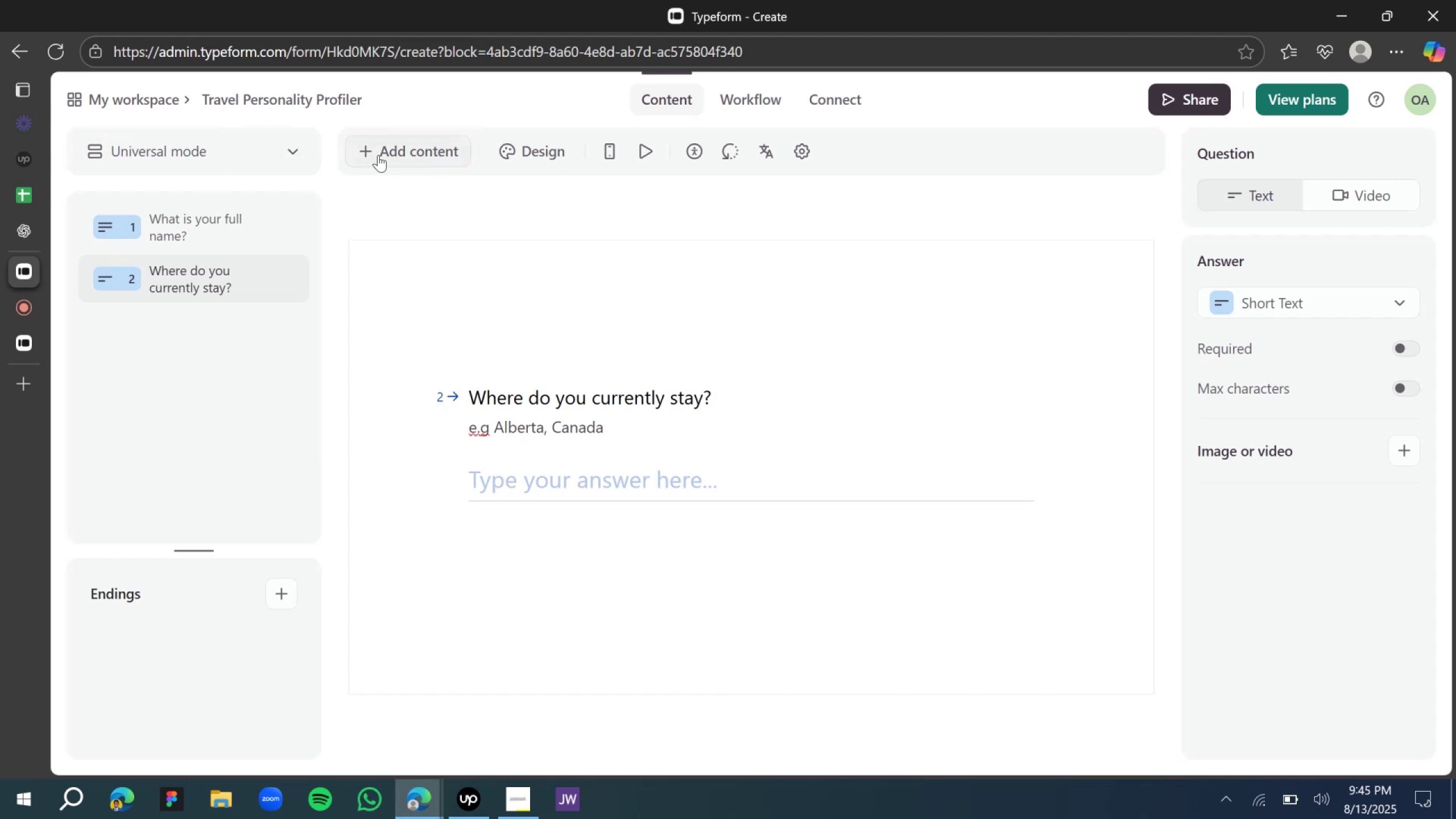 
wait(6.54)
 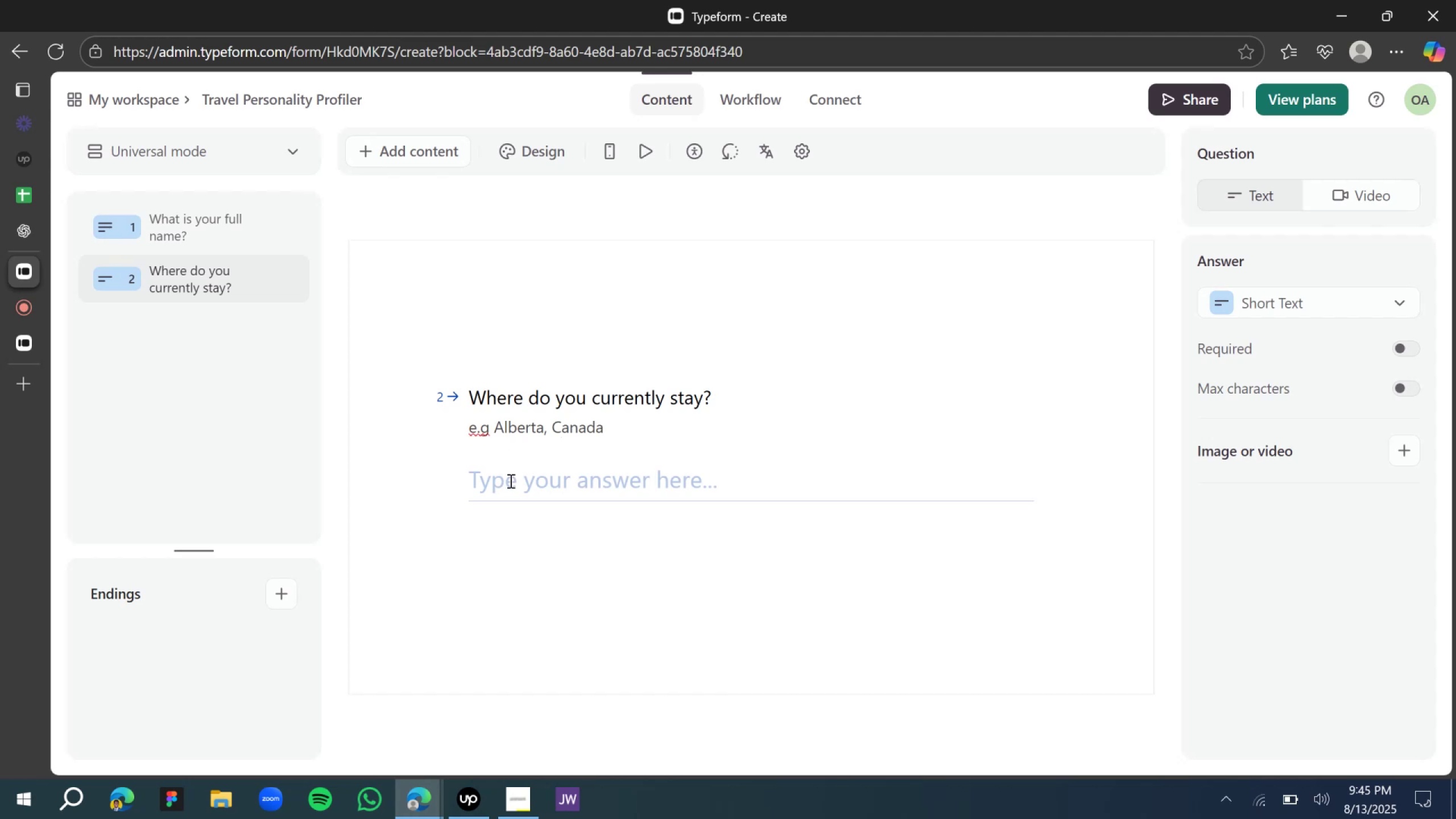 
left_click([39, 237])
 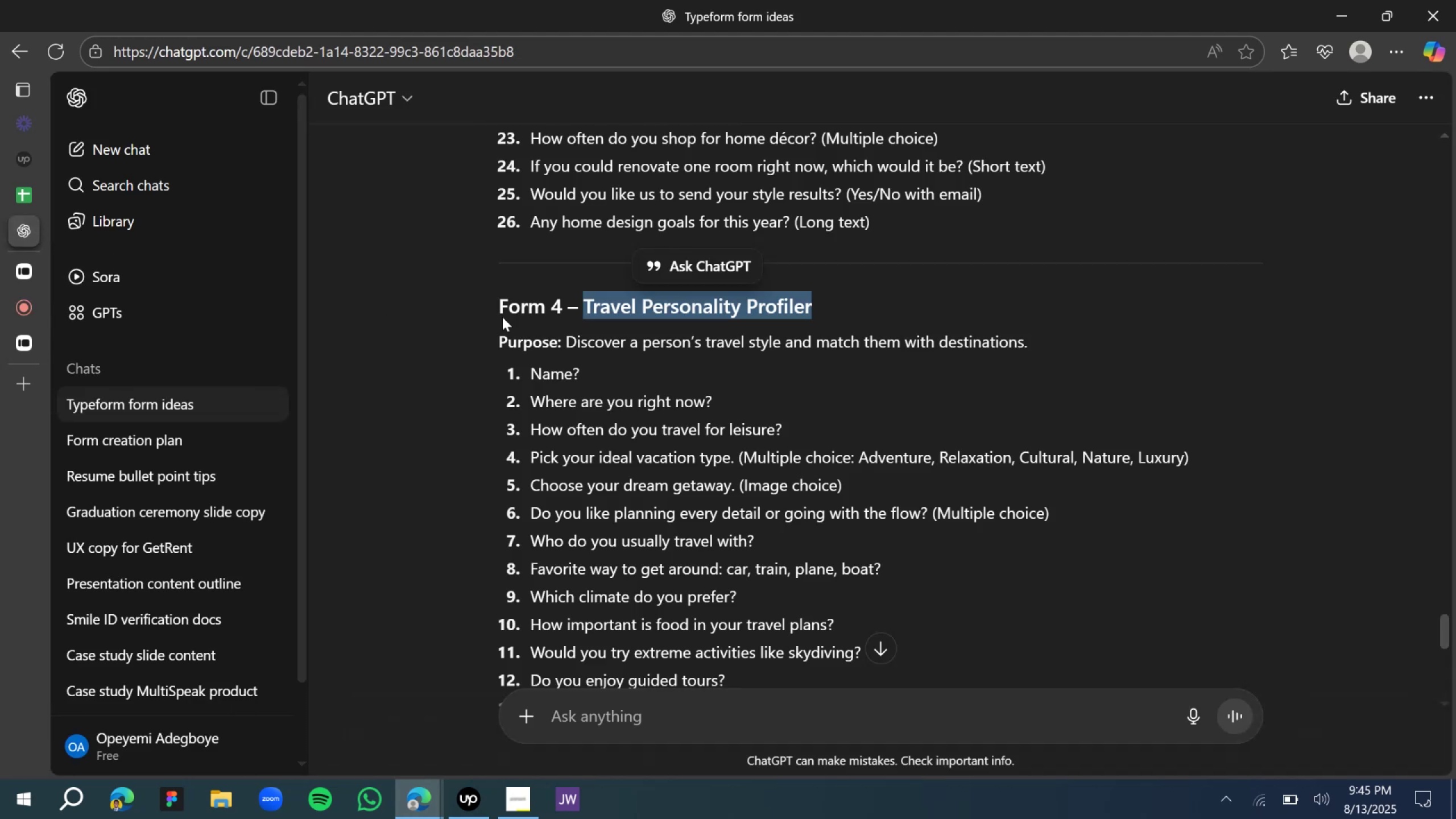 
scroll: coordinate [501, 350], scroll_direction: down, amount: 2.0
 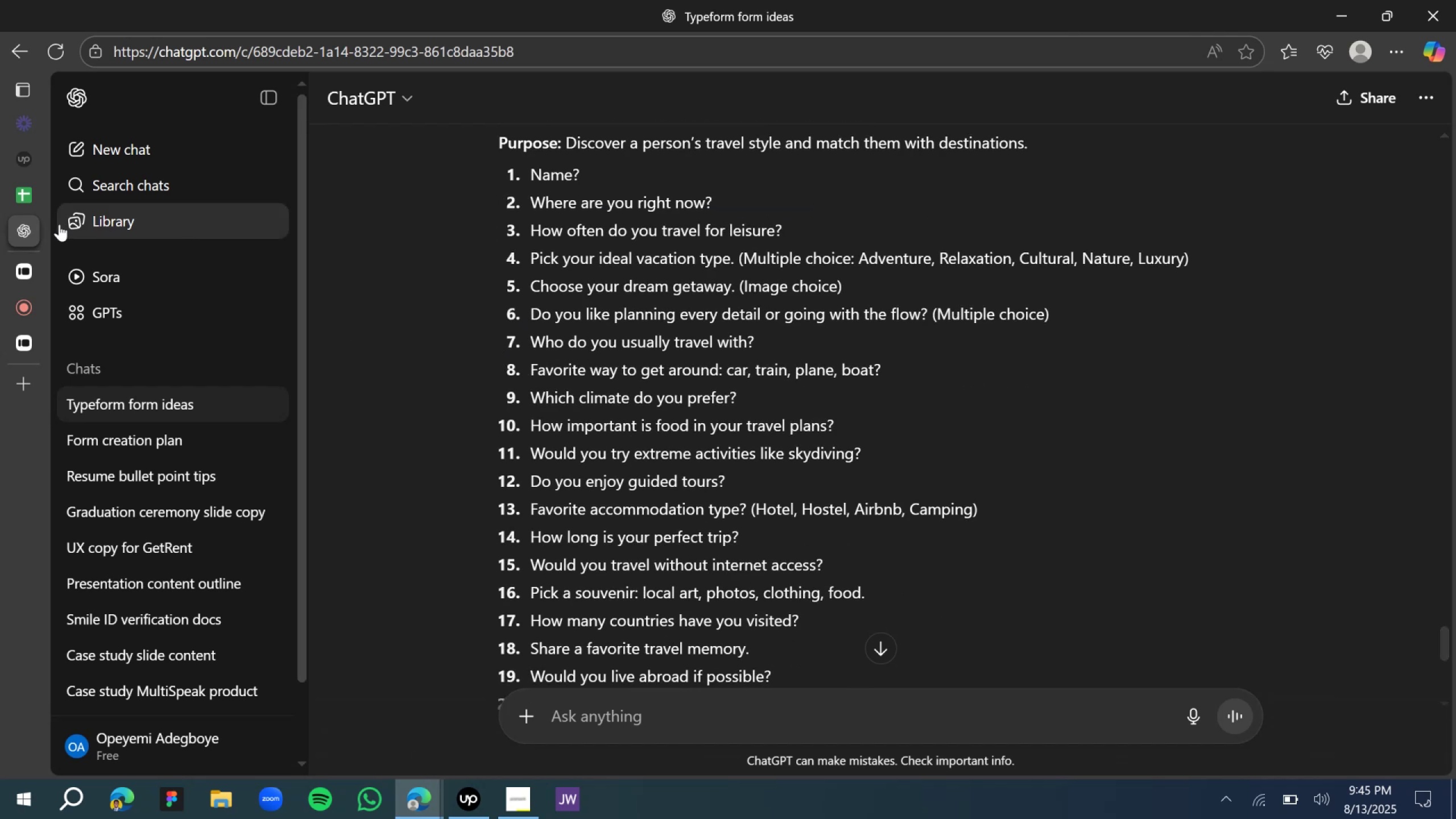 
left_click([26, 283])
 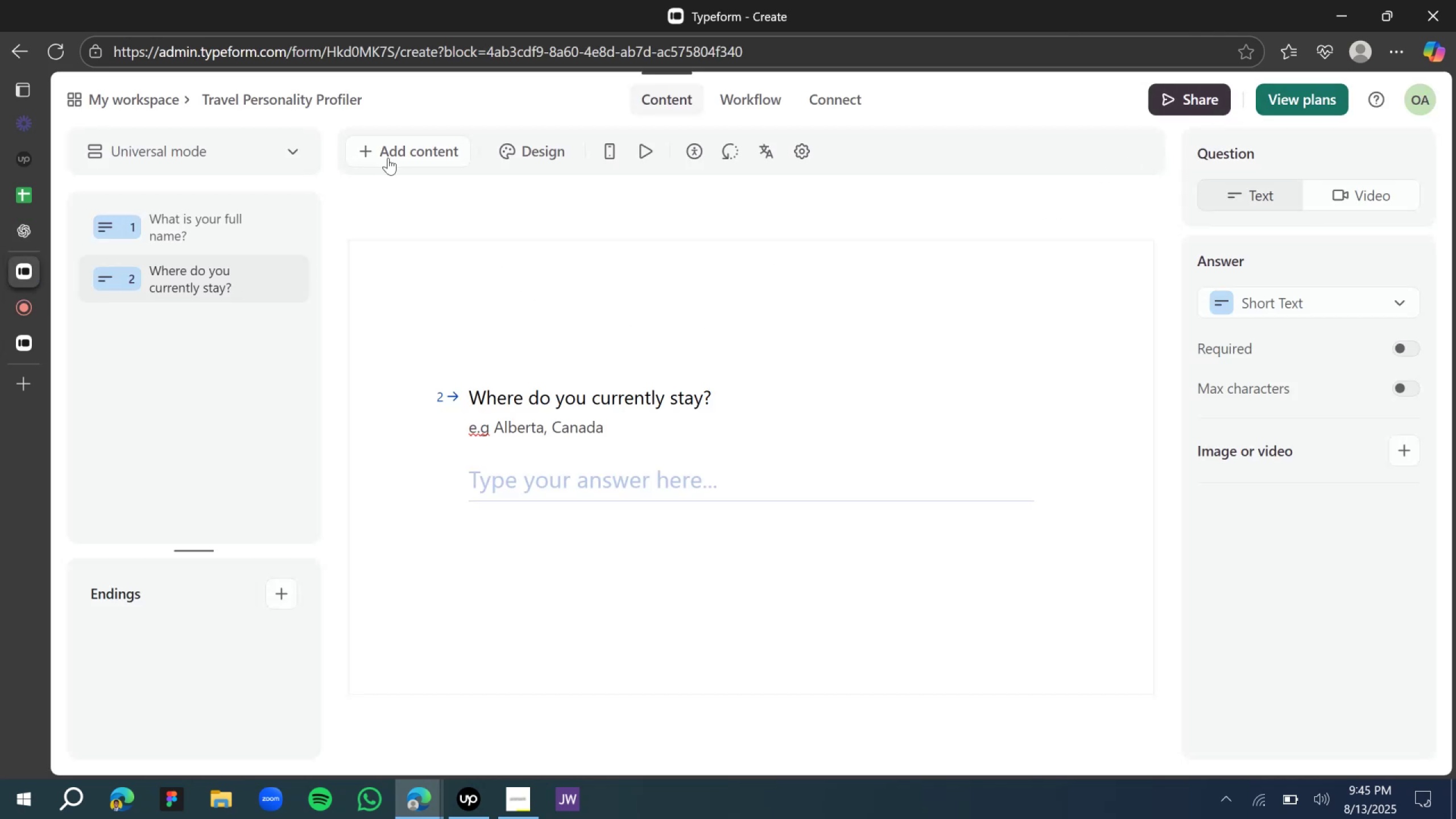 
left_click([400, 163])
 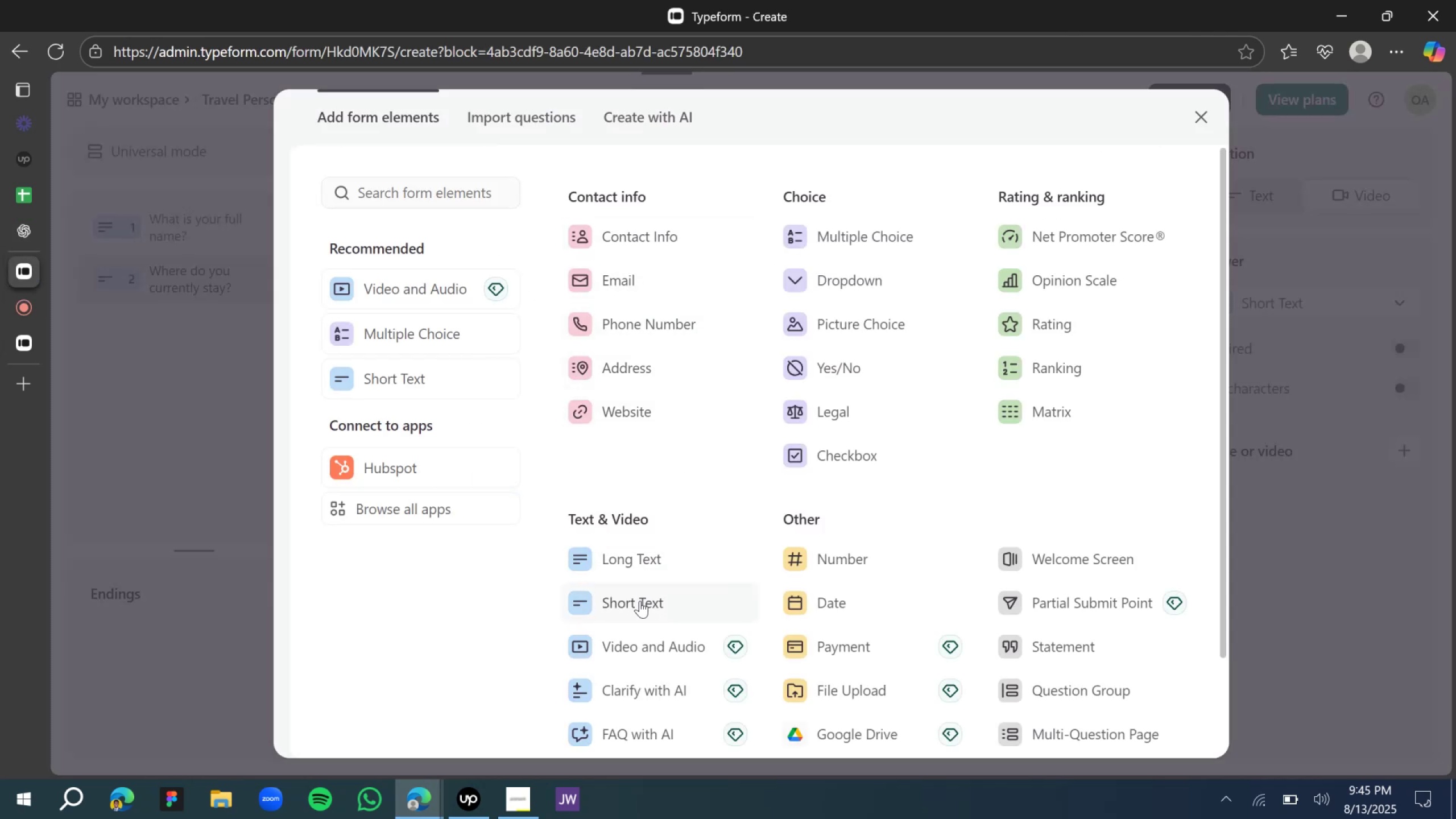 
wait(5.24)
 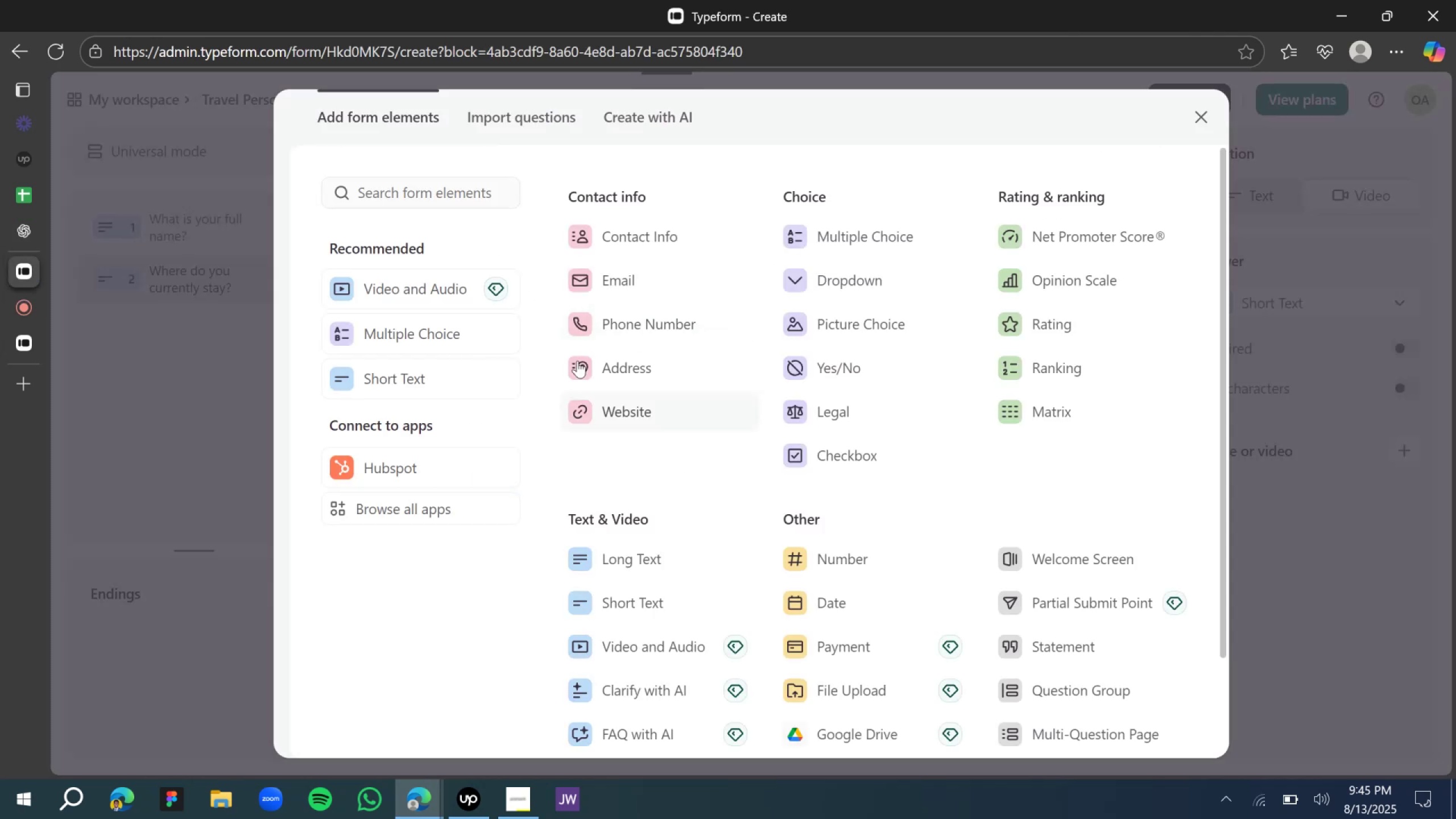 
left_click([901, 226])
 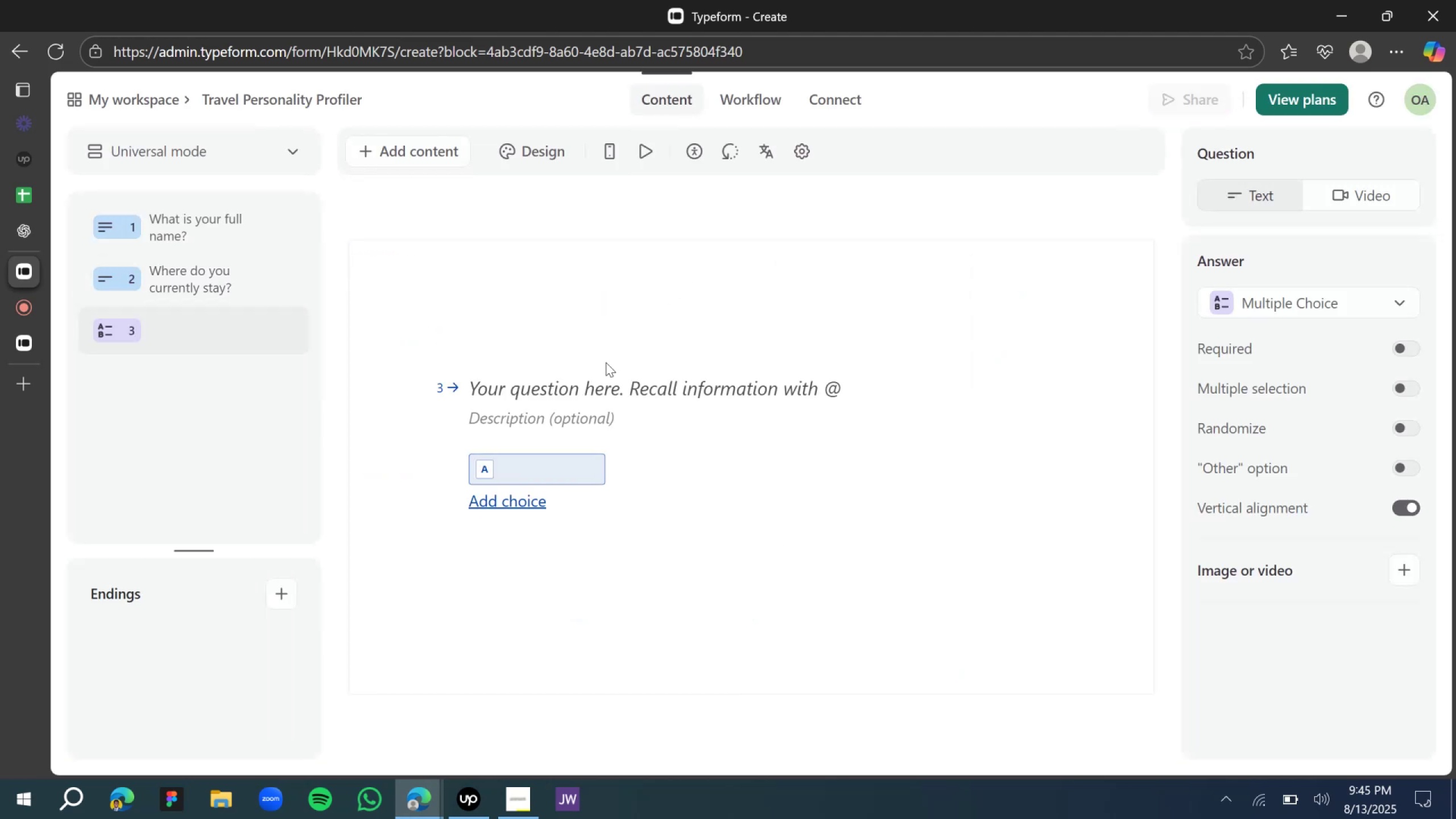 
left_click([597, 377])
 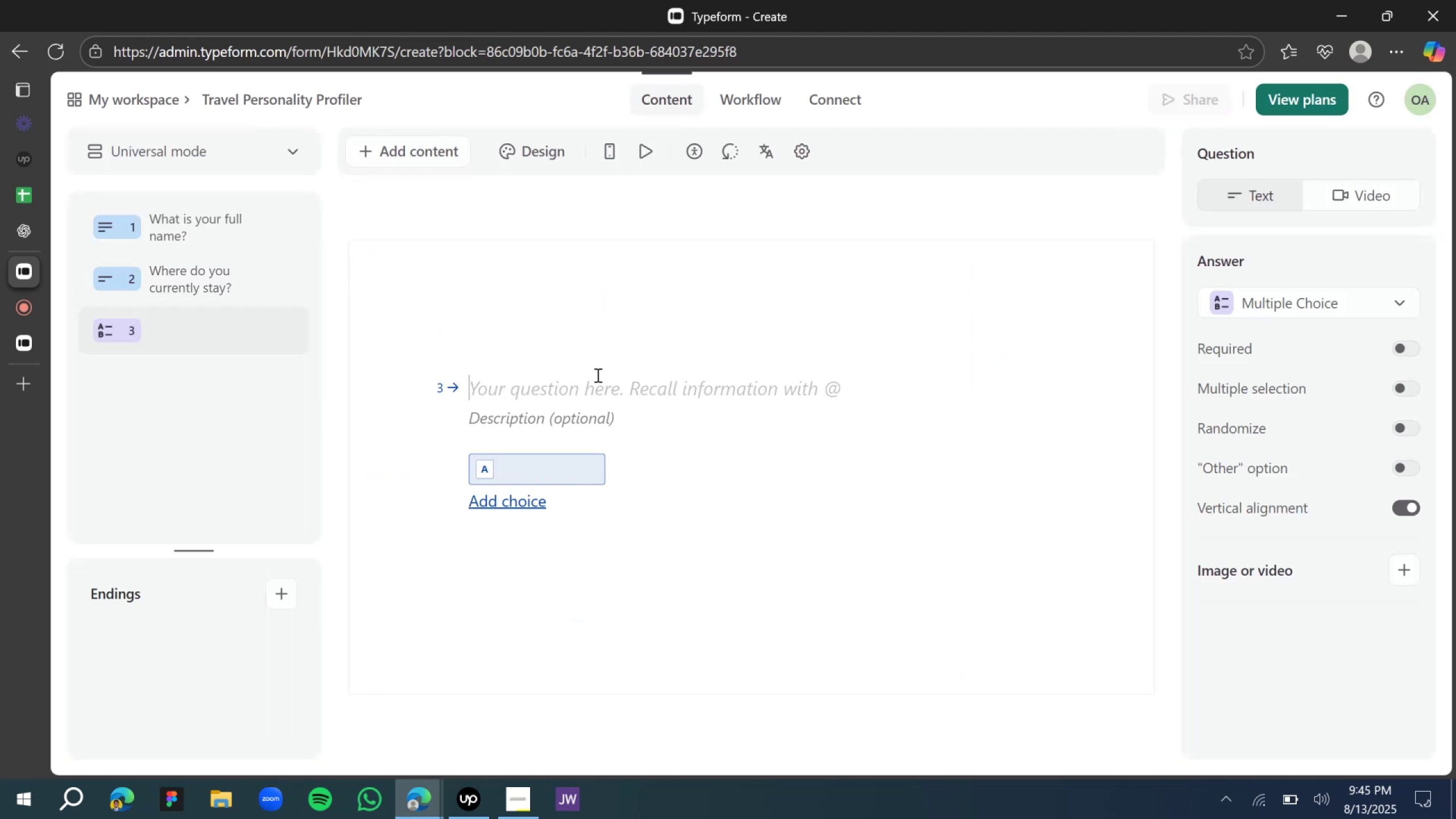 
type(How often do you travel for leisure?)
 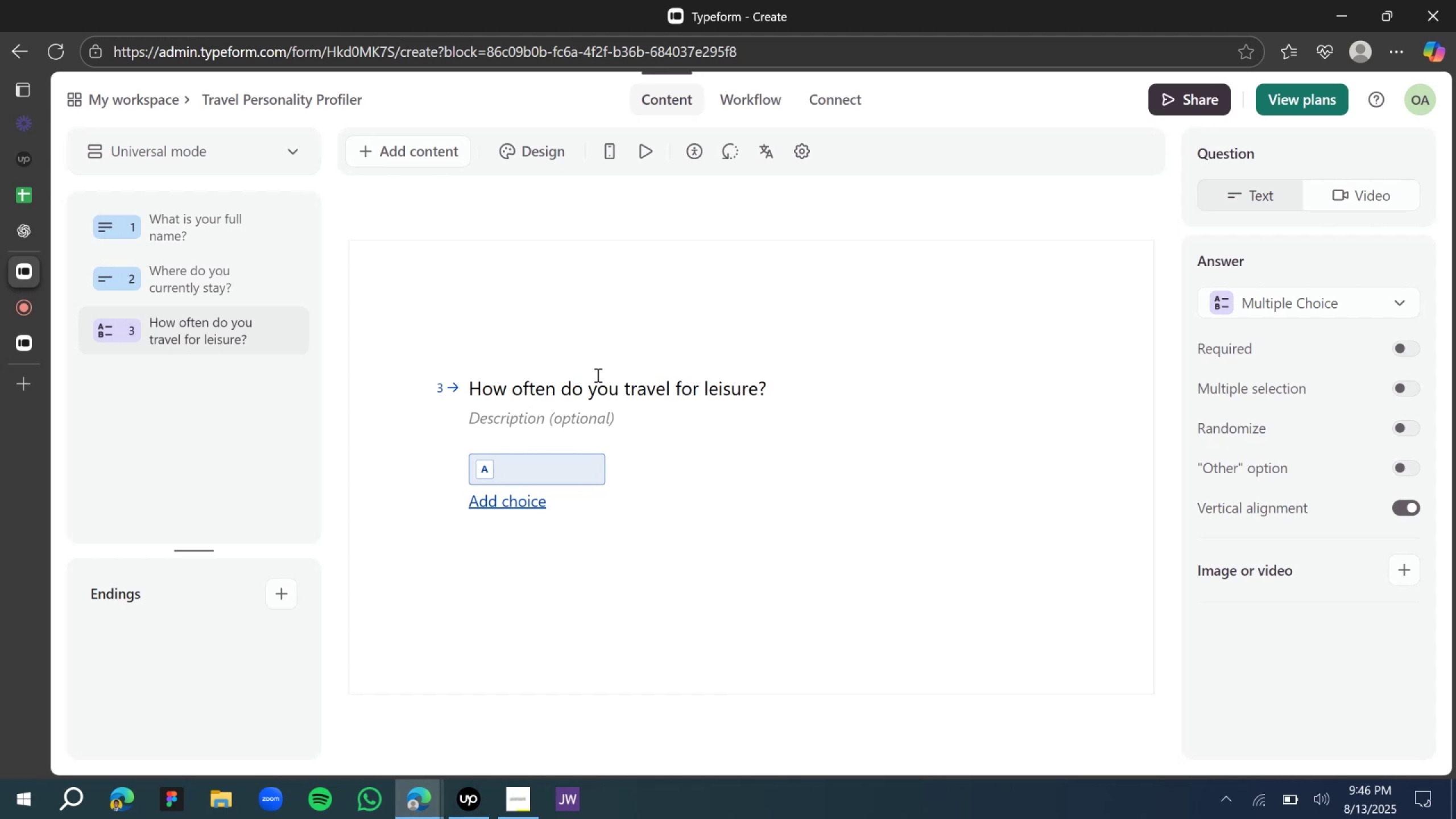 
wait(25.55)
 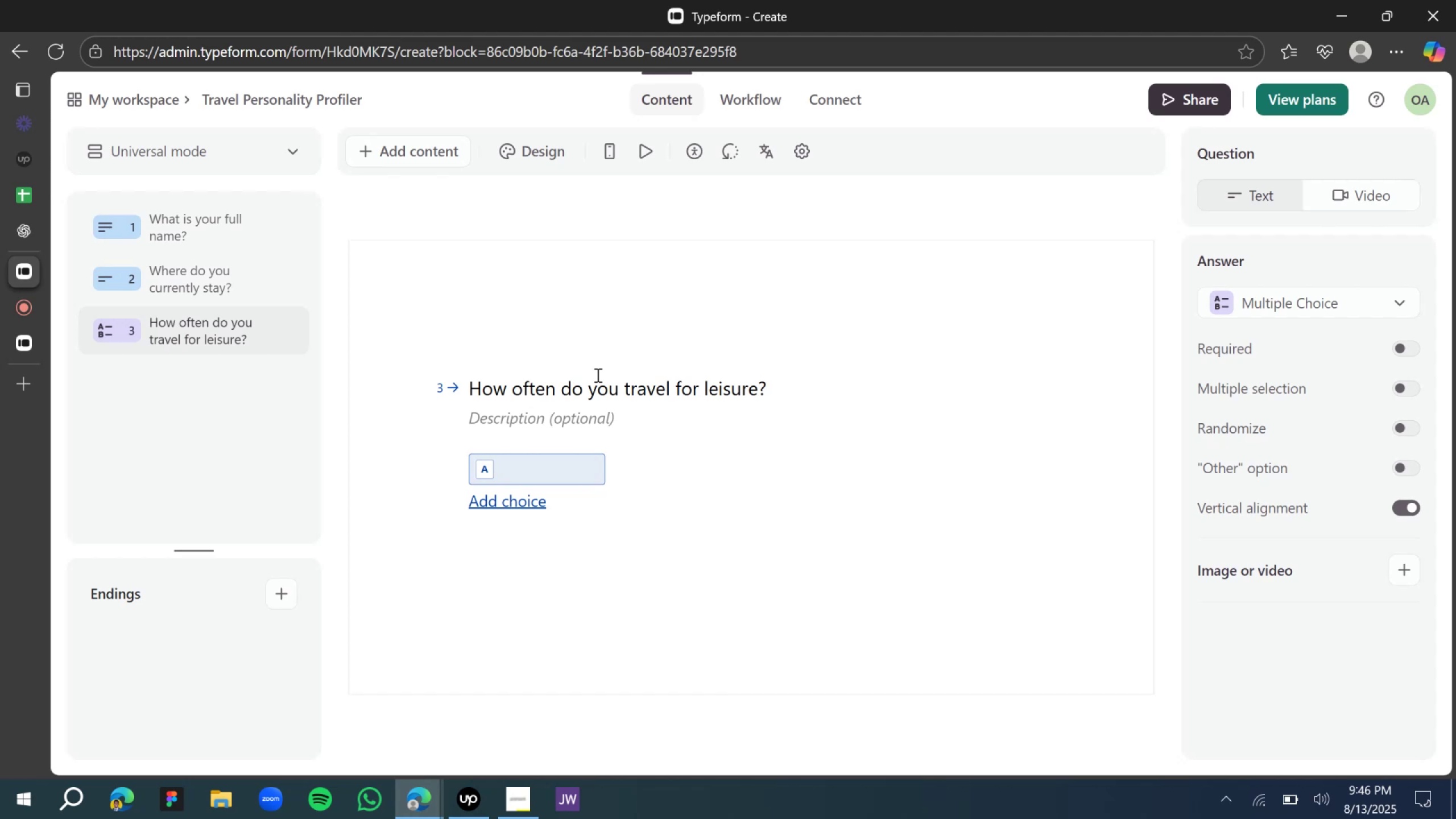 
left_click([624, 574])
 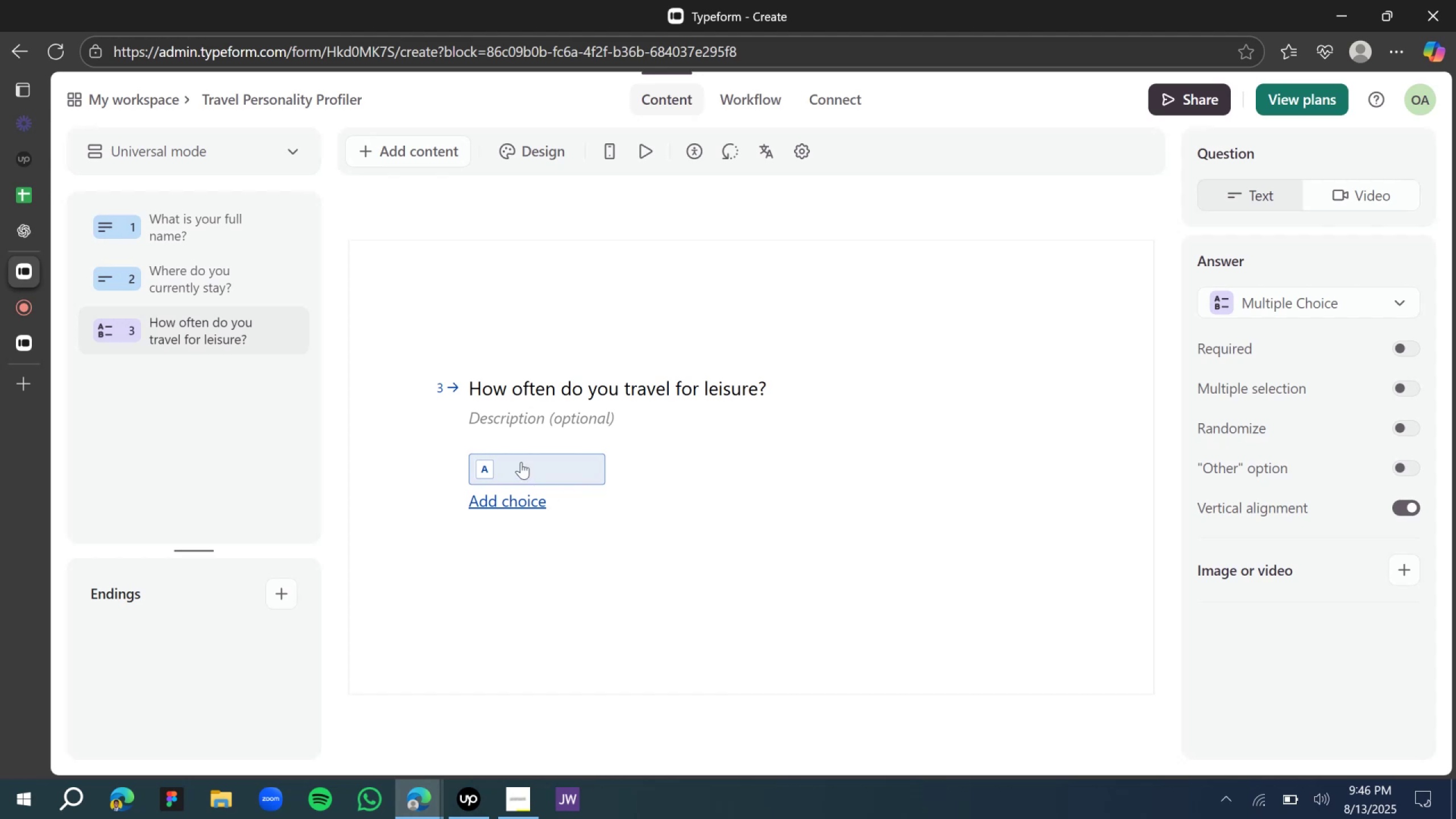 
left_click([521, 462])
 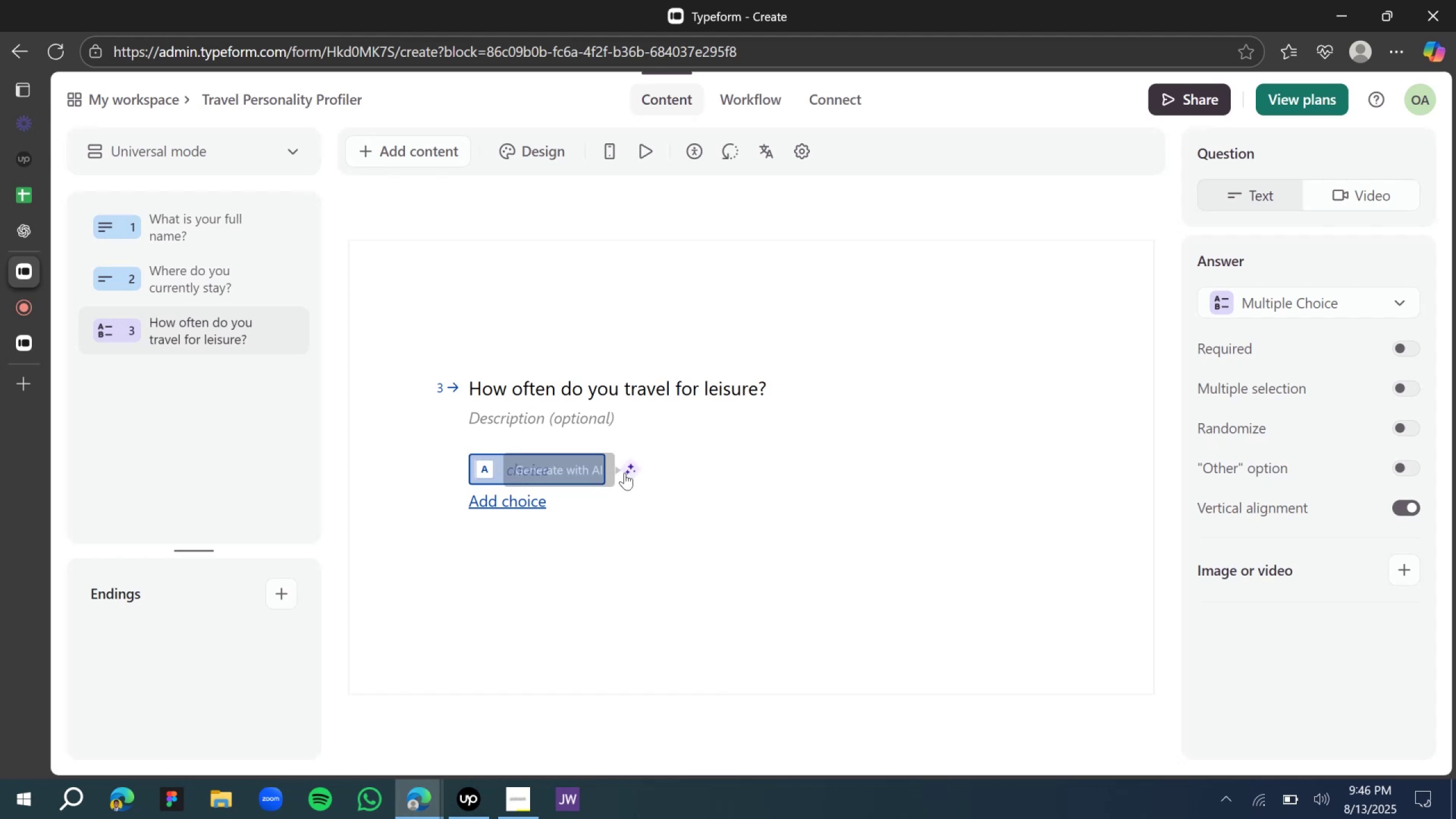 
left_click([624, 473])
 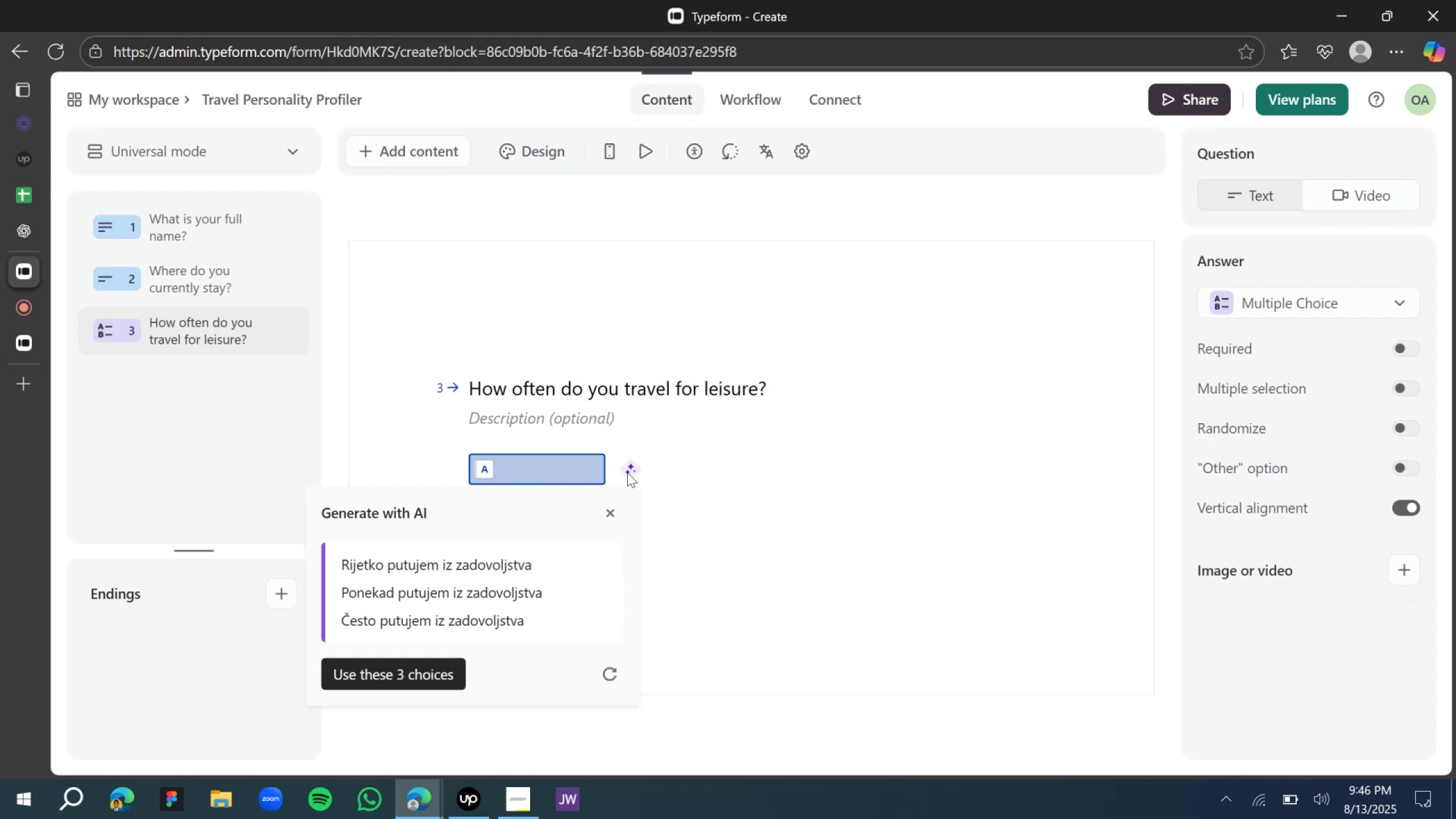 
wait(14.44)
 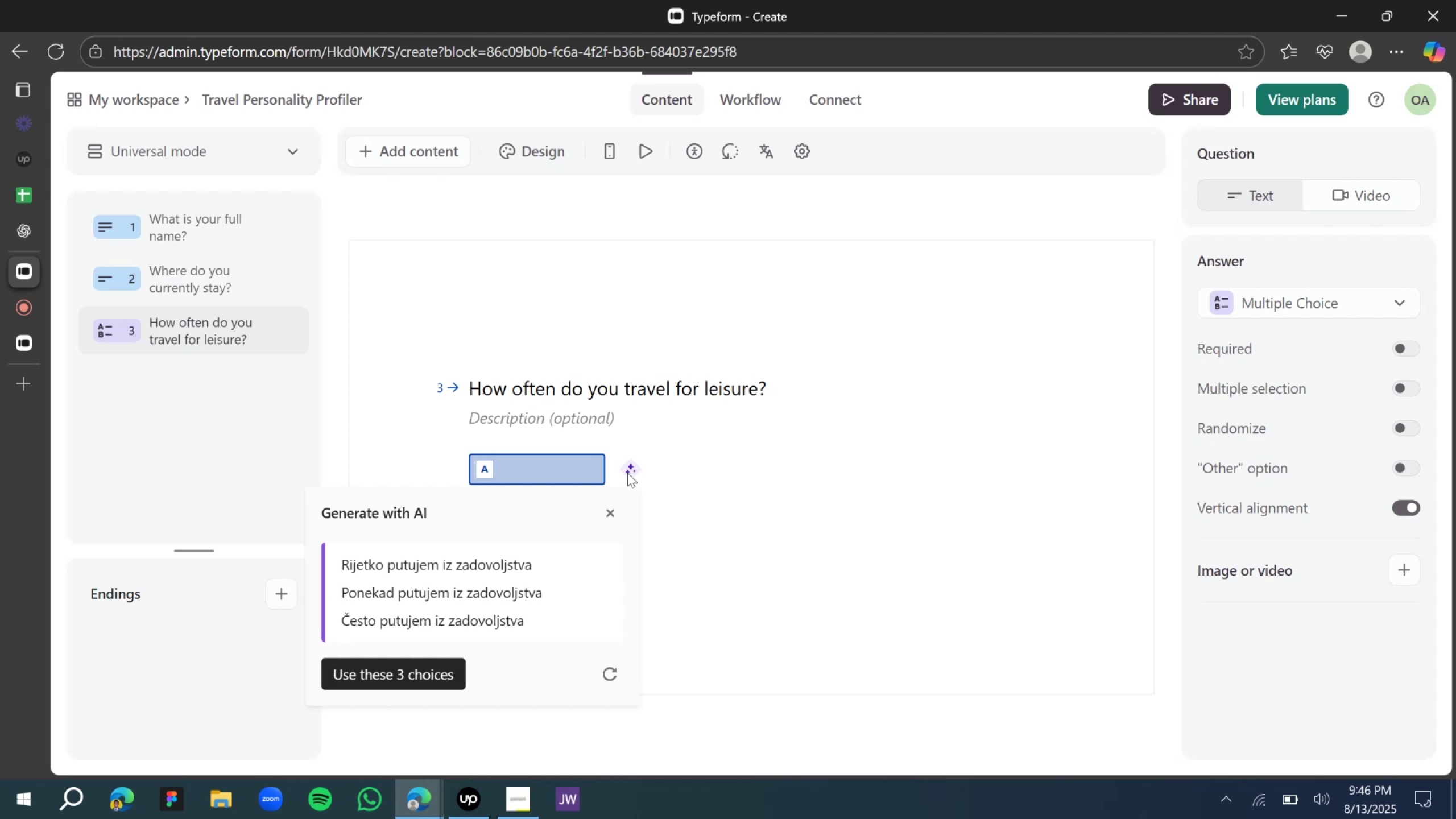 
left_click([510, 469])
 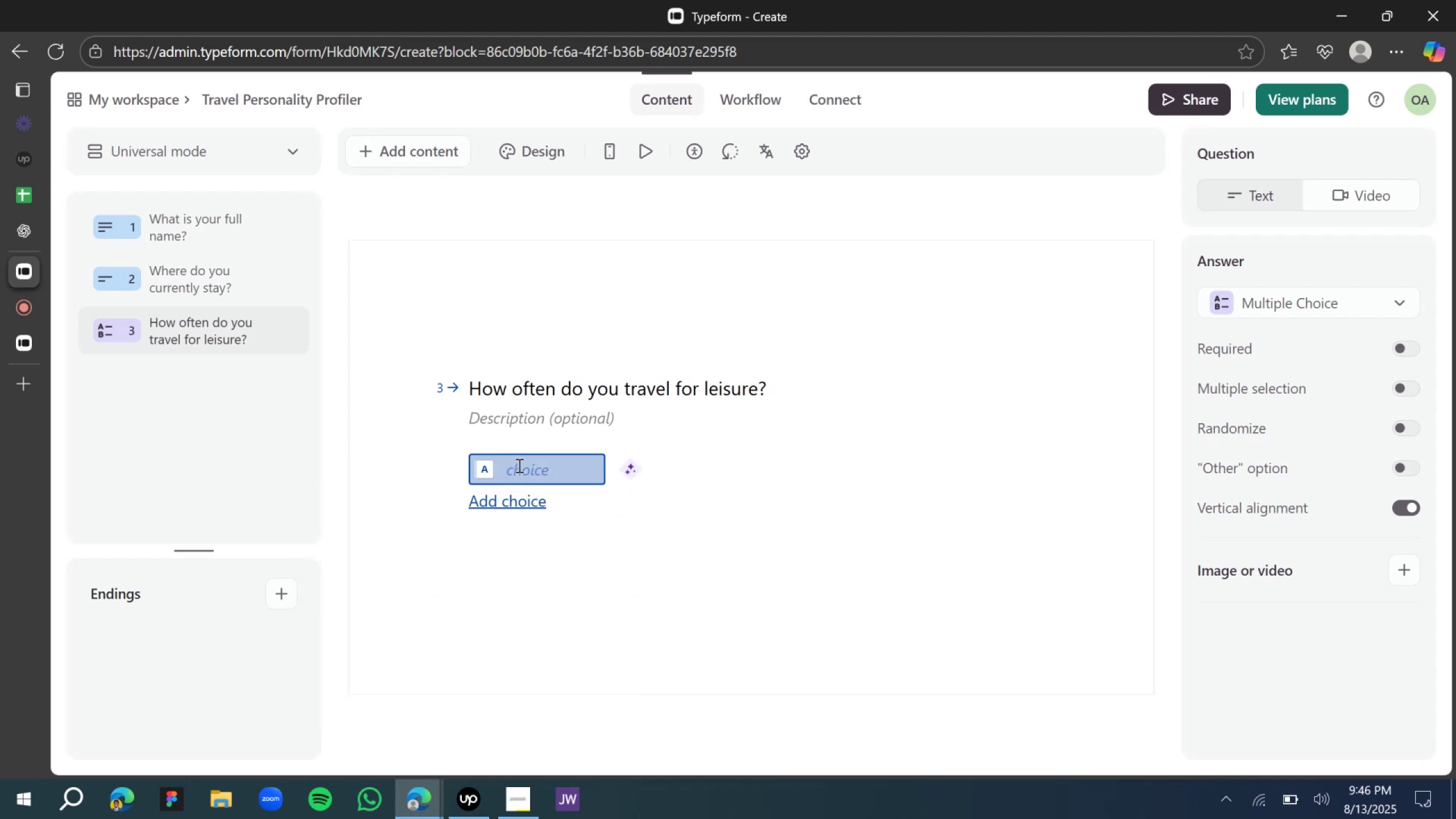 
left_click([521, 465])
 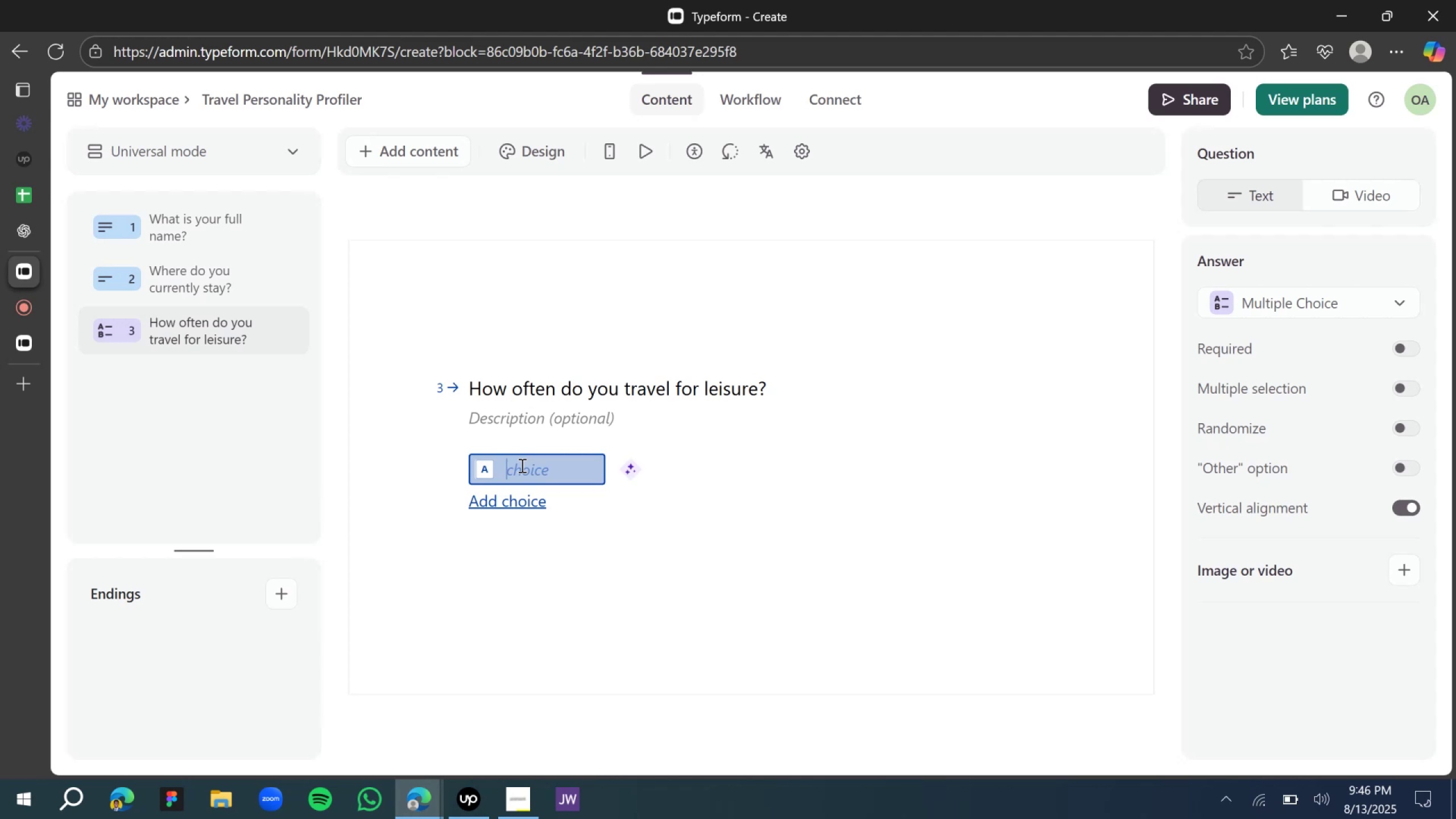 
hold_key(key=ShiftLeft, duration=1.52)
 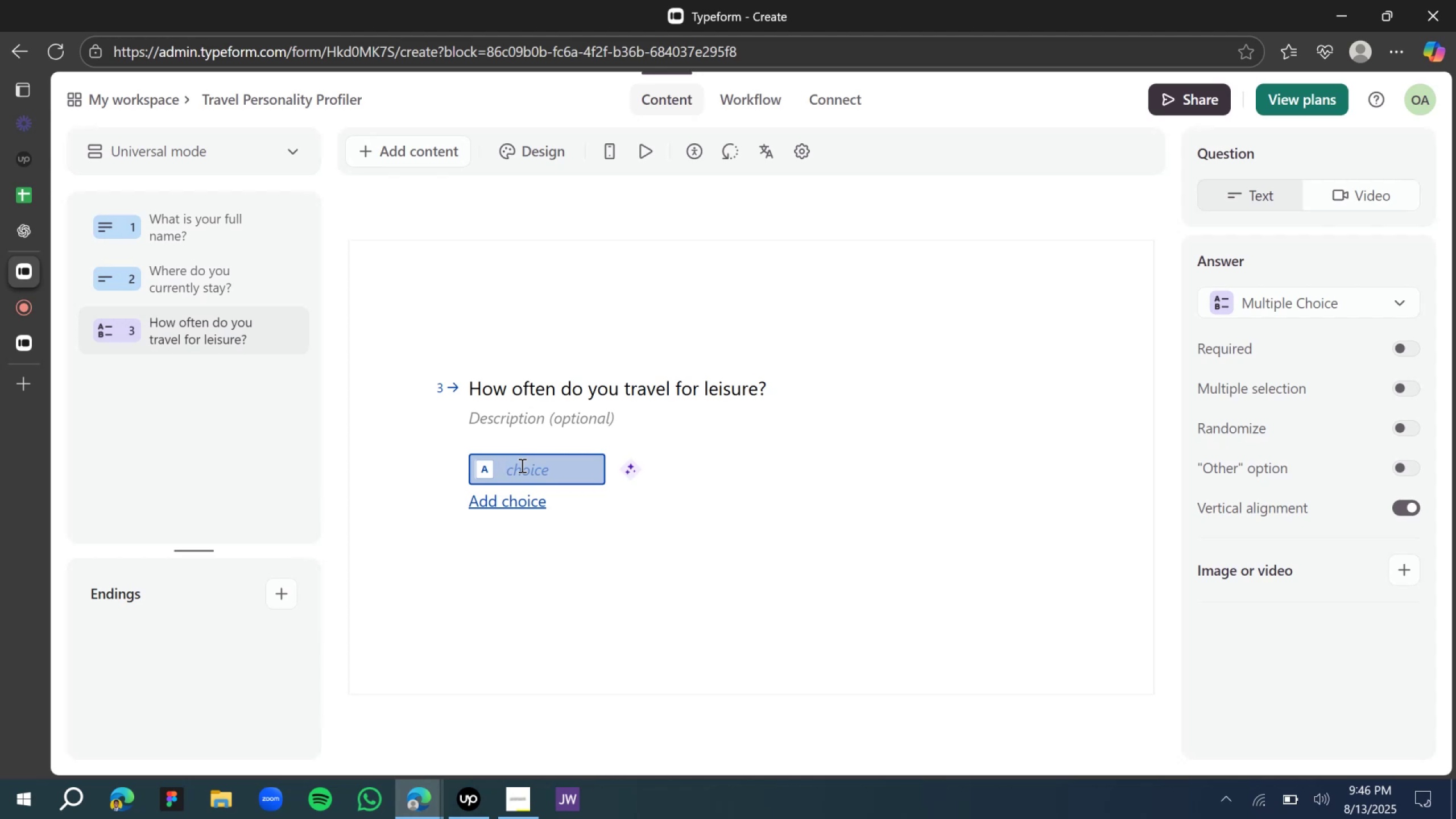 
type(Very )
 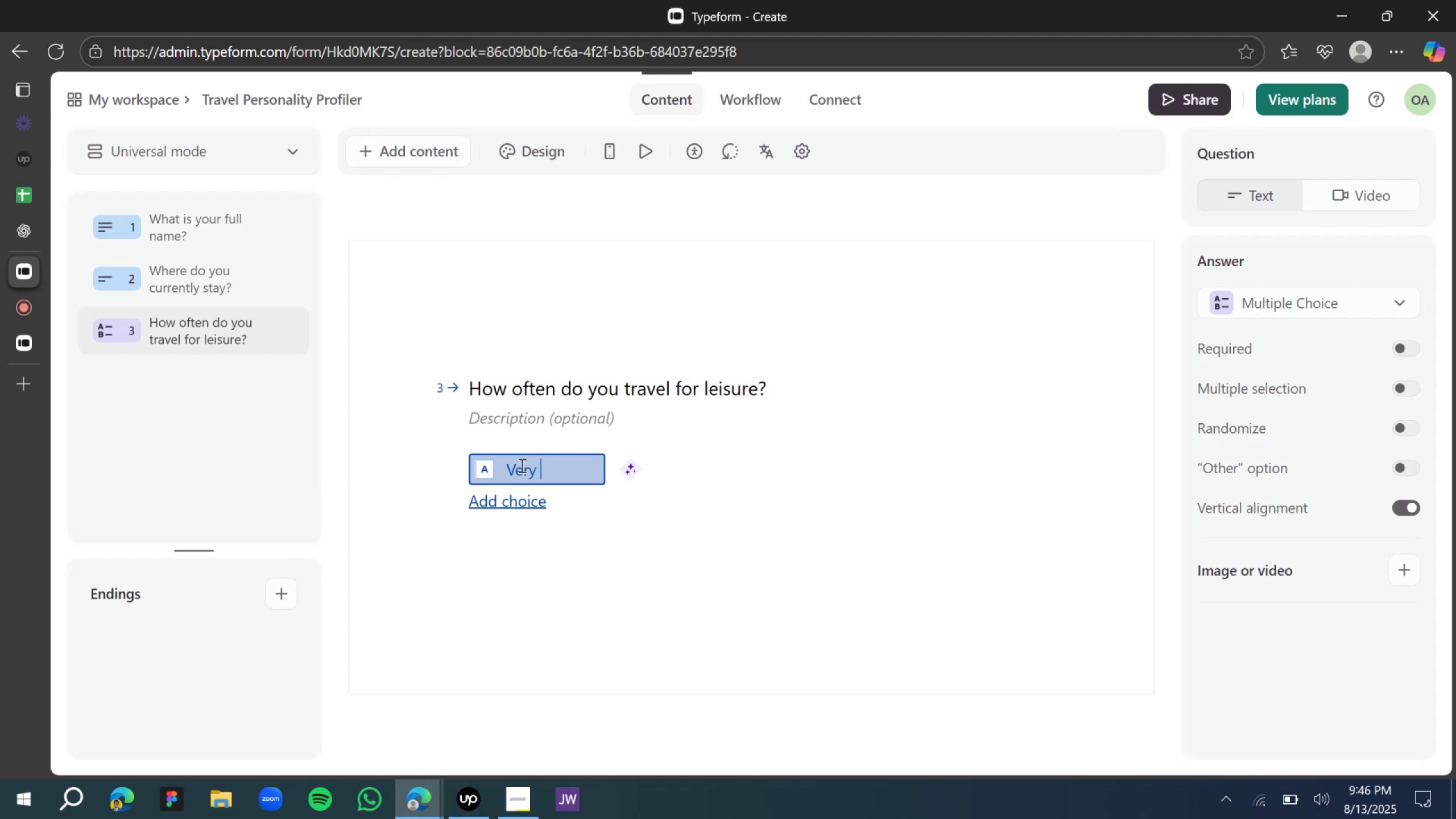 
wait(5.71)
 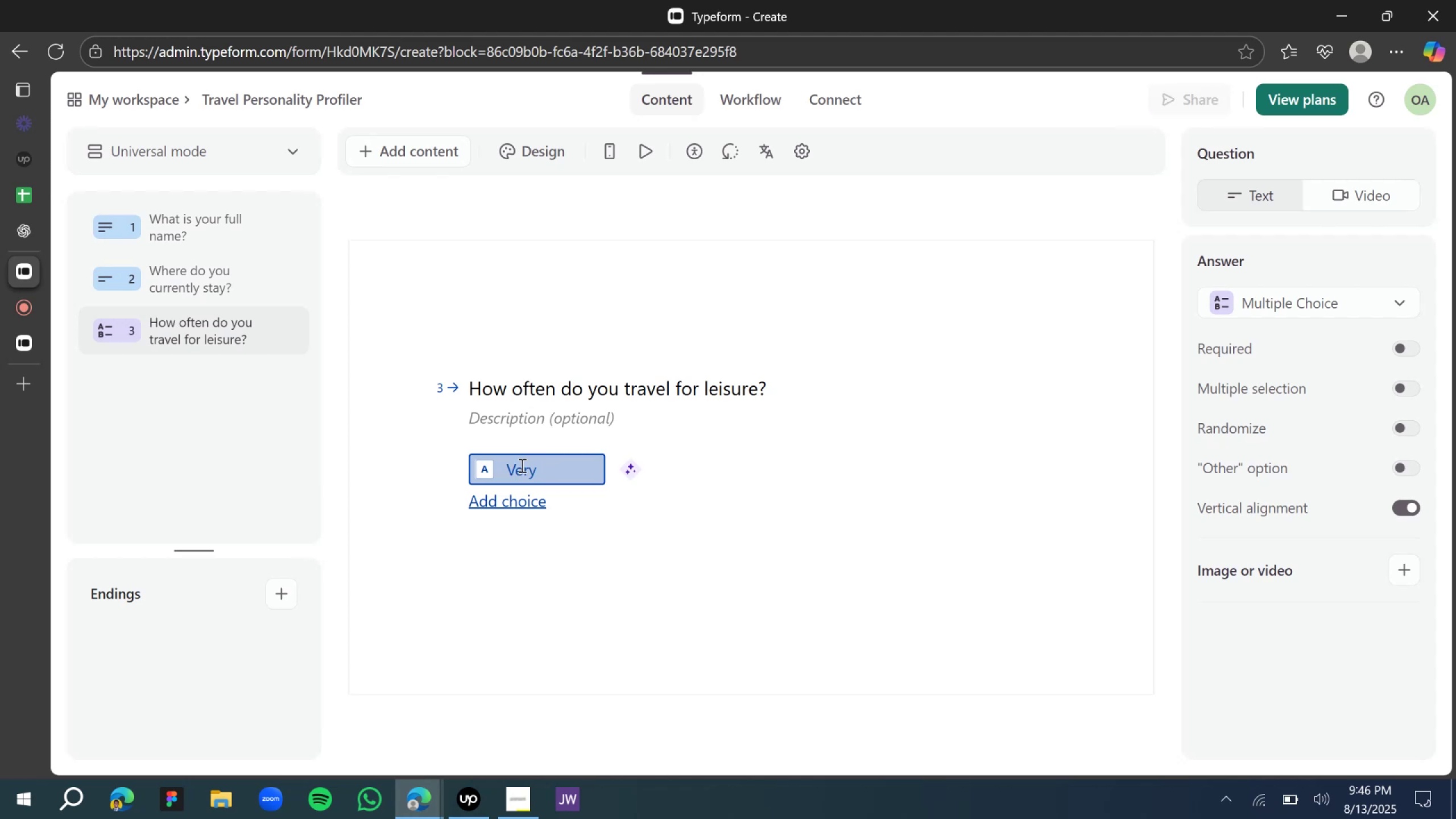 
type( Often)
 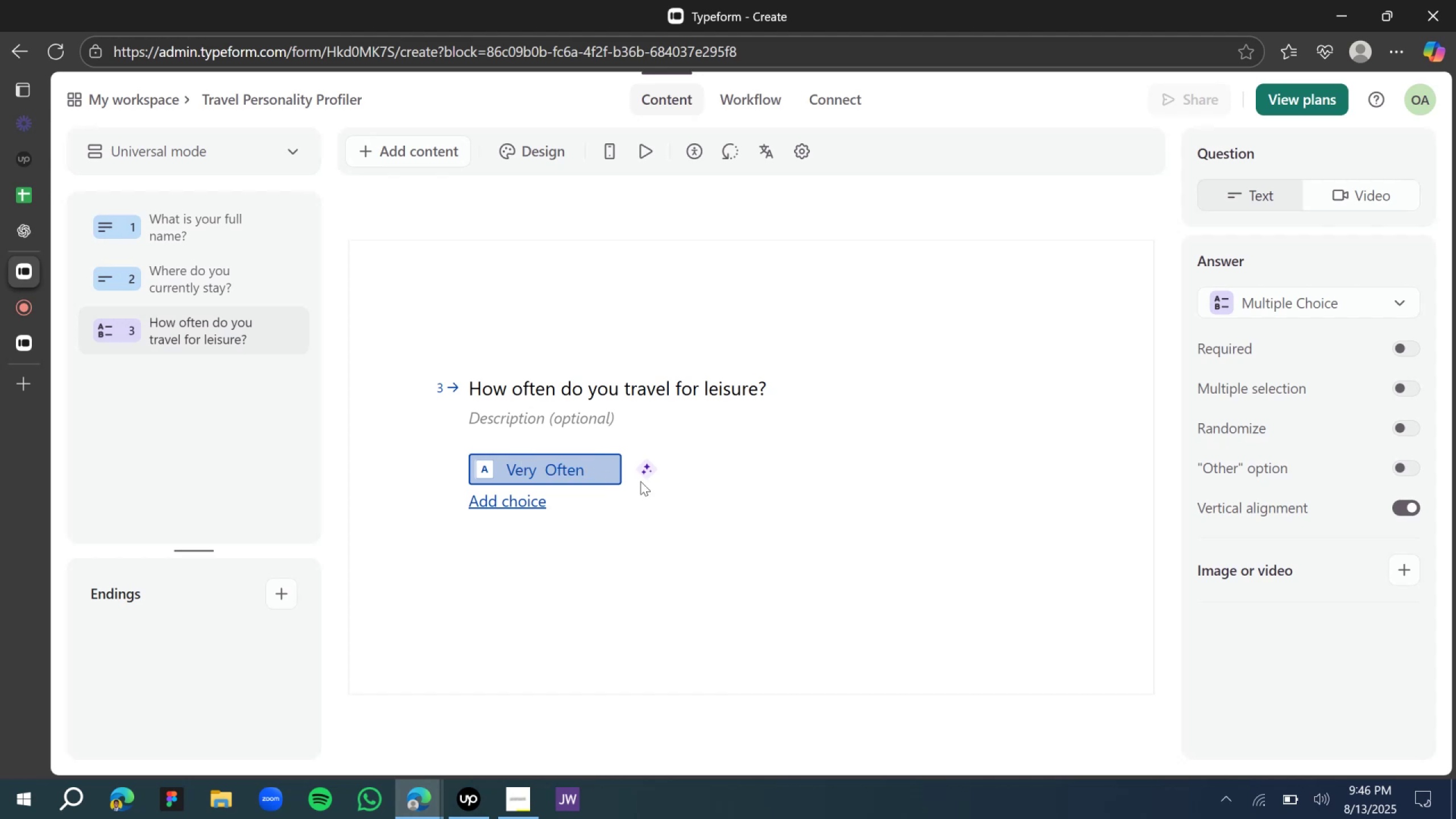 
left_click([643, 471])
 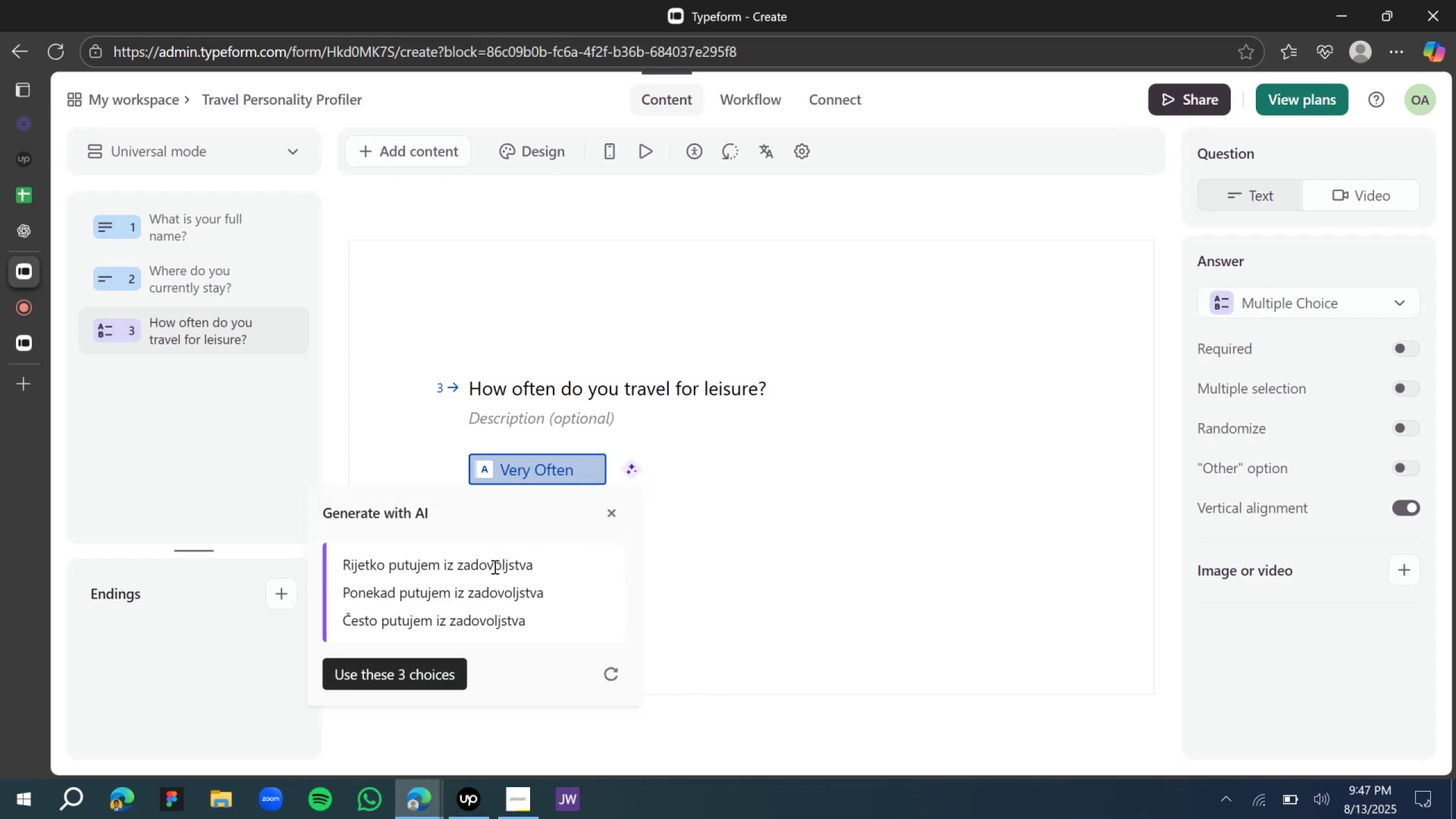 
wait(6.3)
 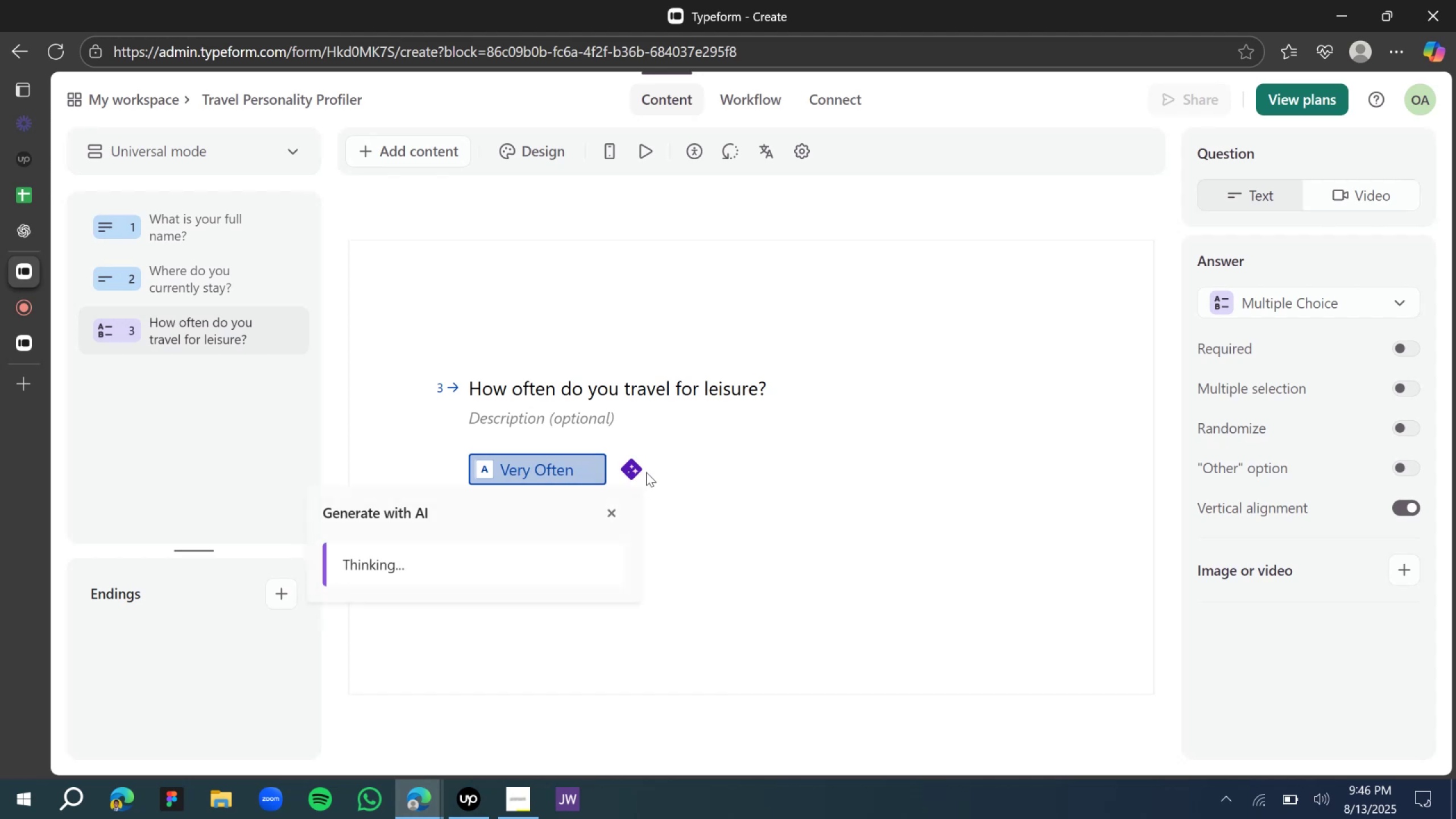 
left_click([715, 533])
 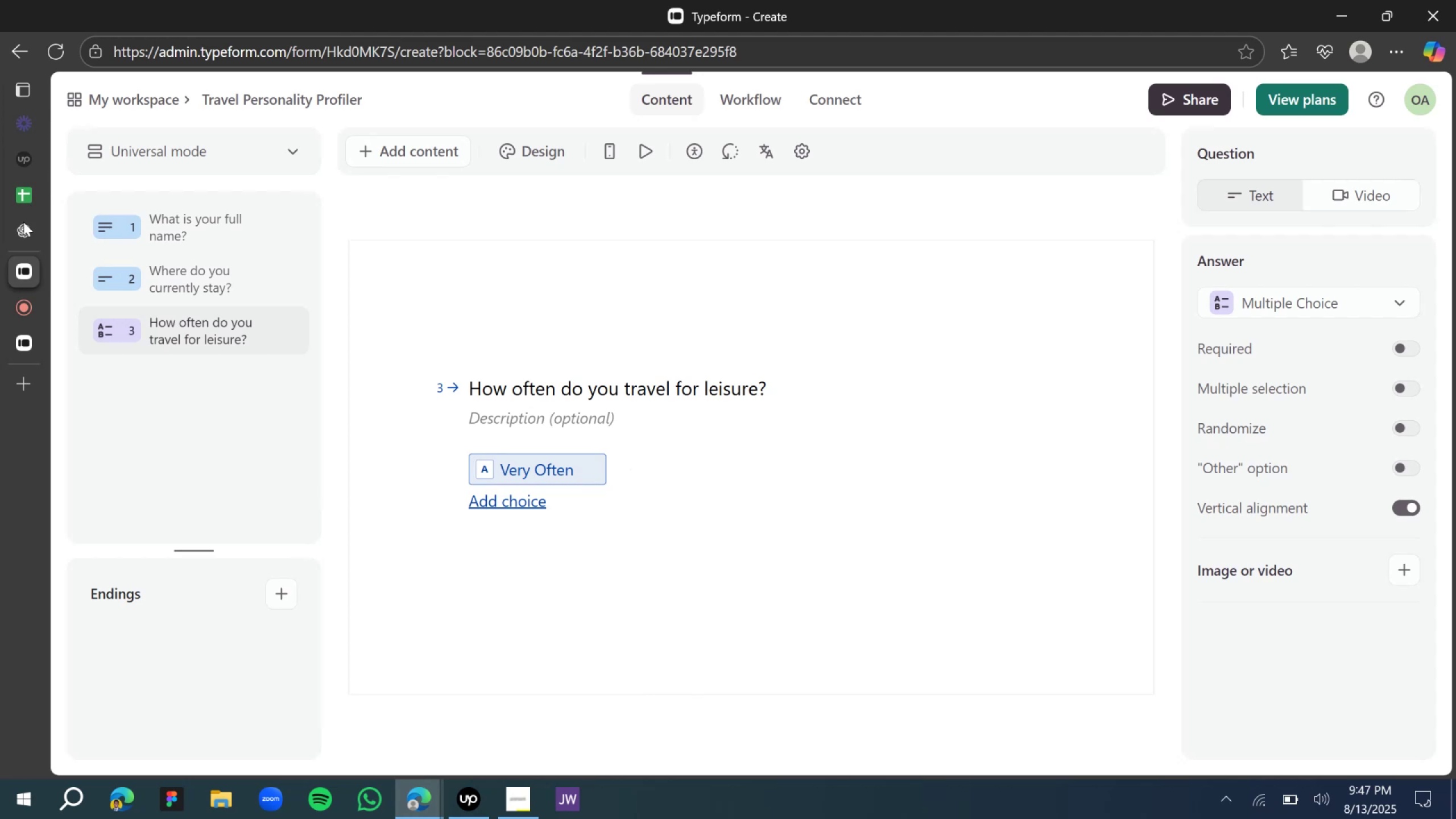 
left_click([24, 228])
 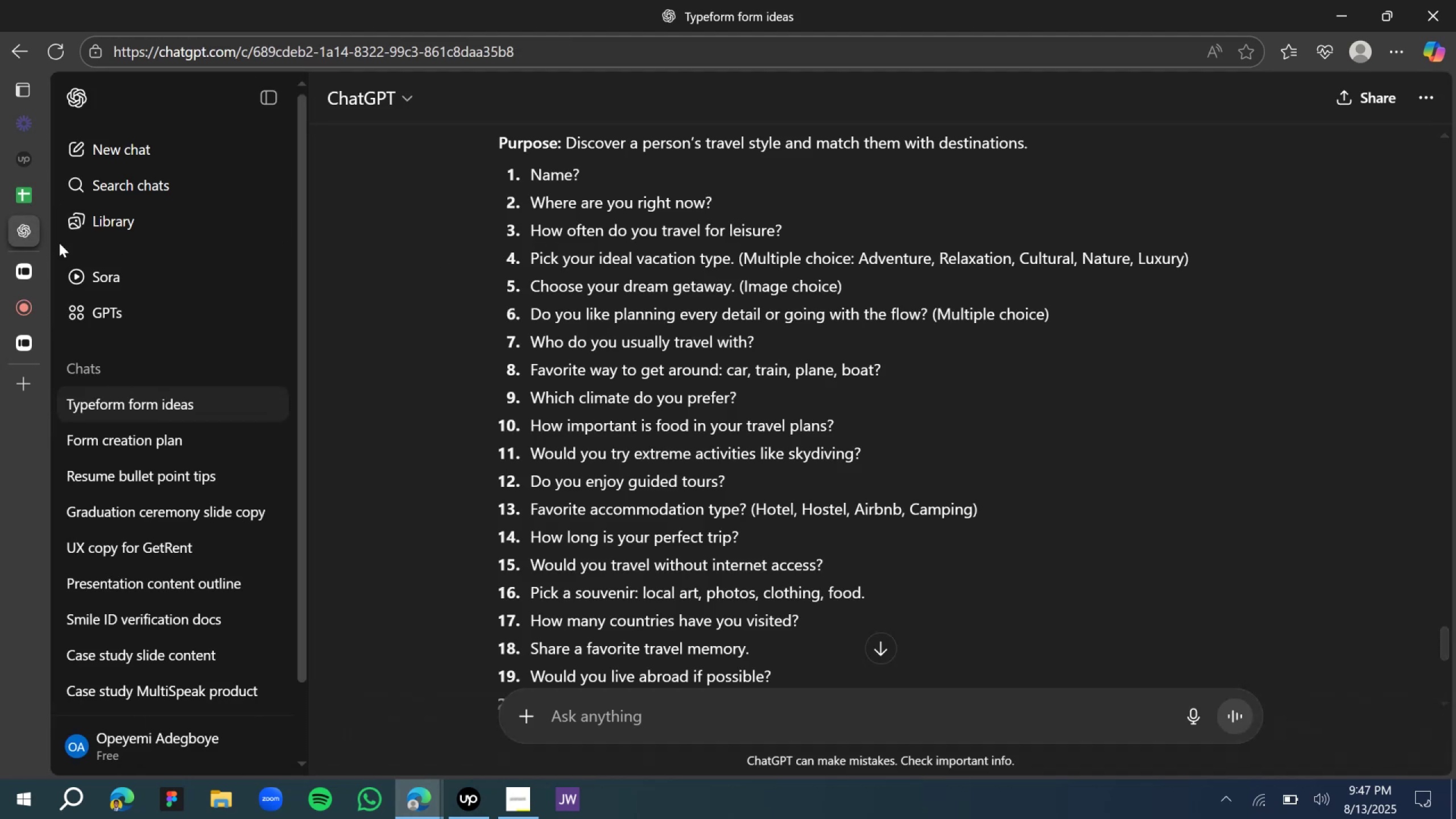 
left_click([32, 264])
 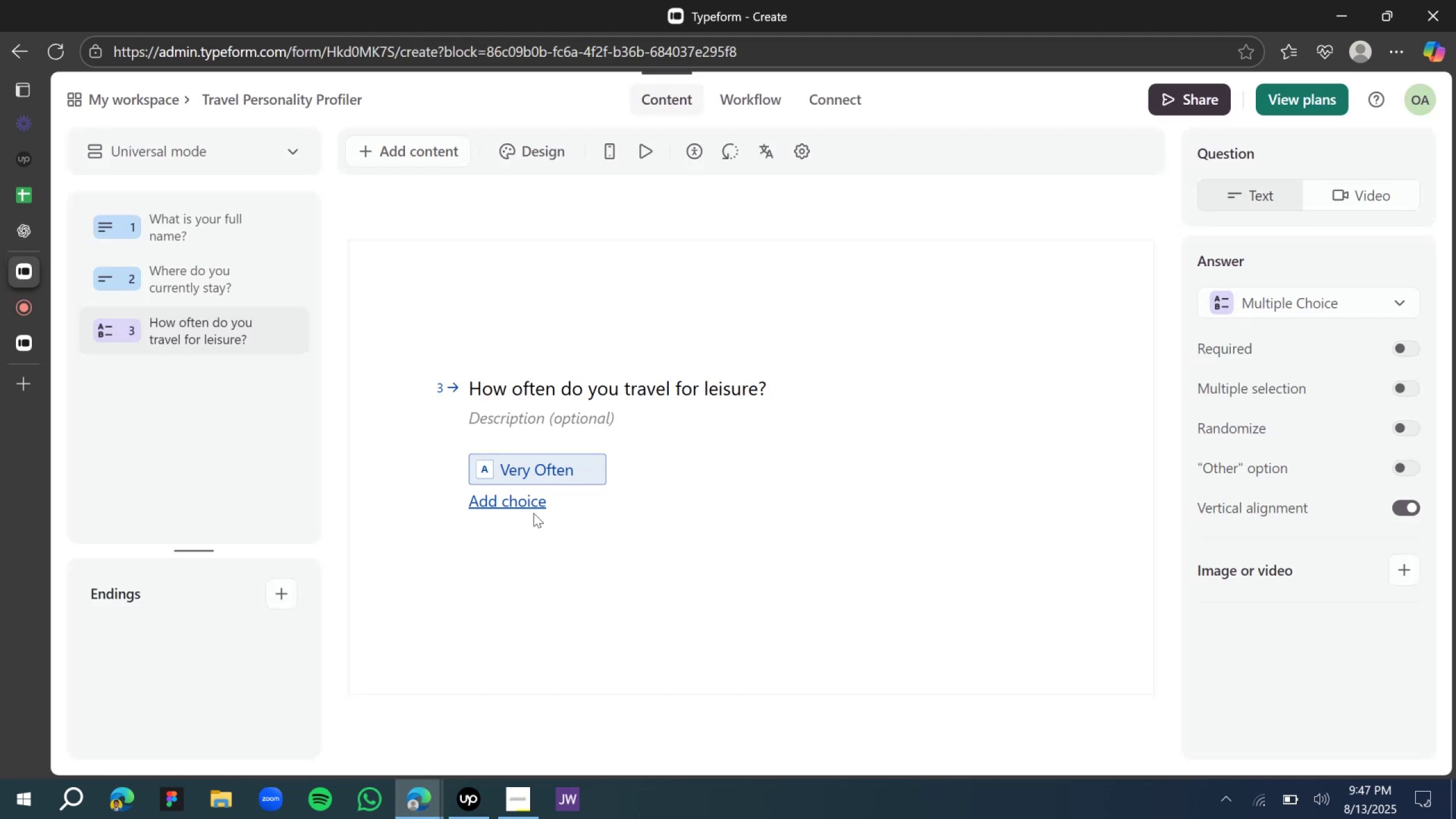 
left_click([514, 507])
 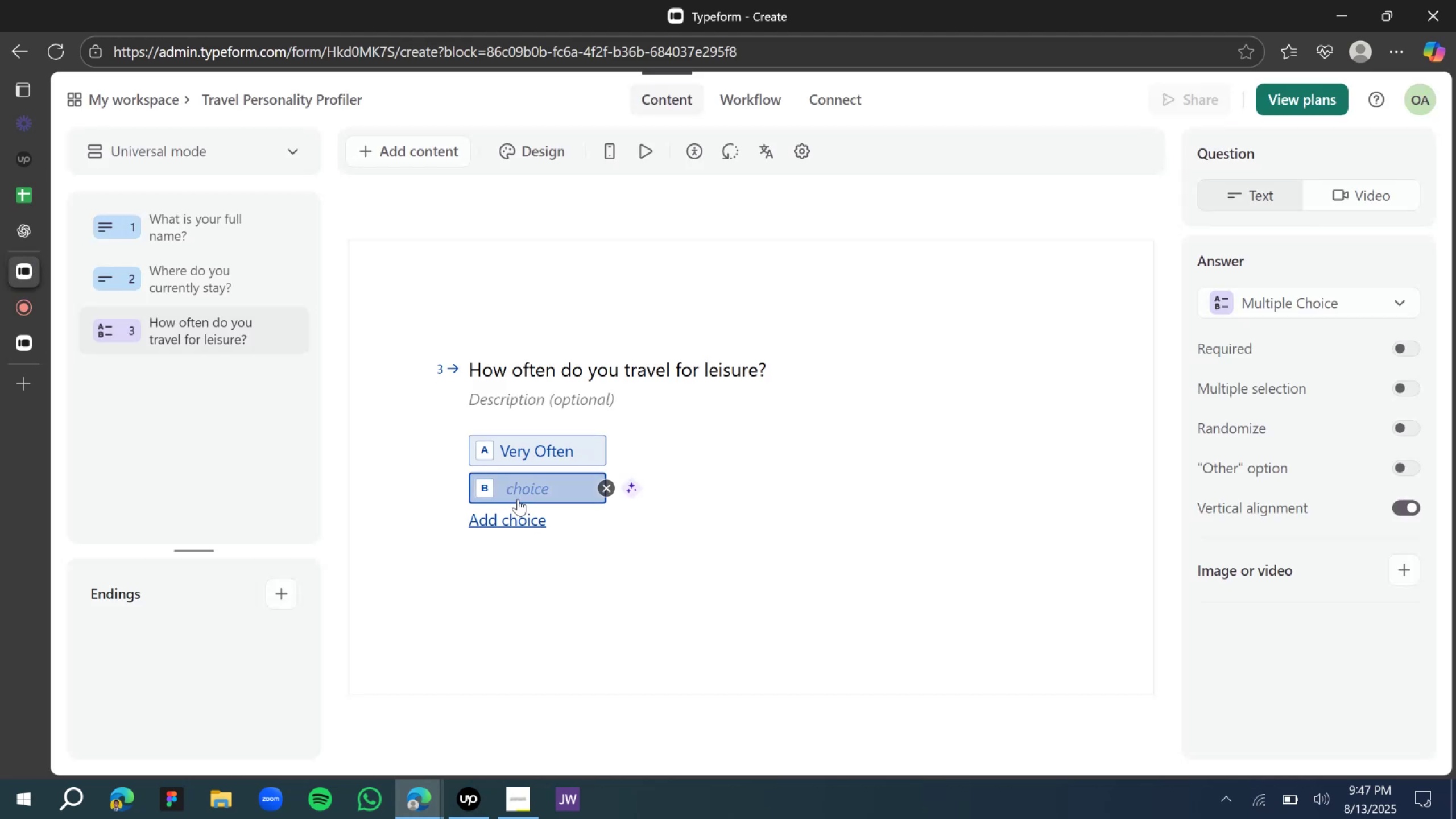 
type(Rarely)
 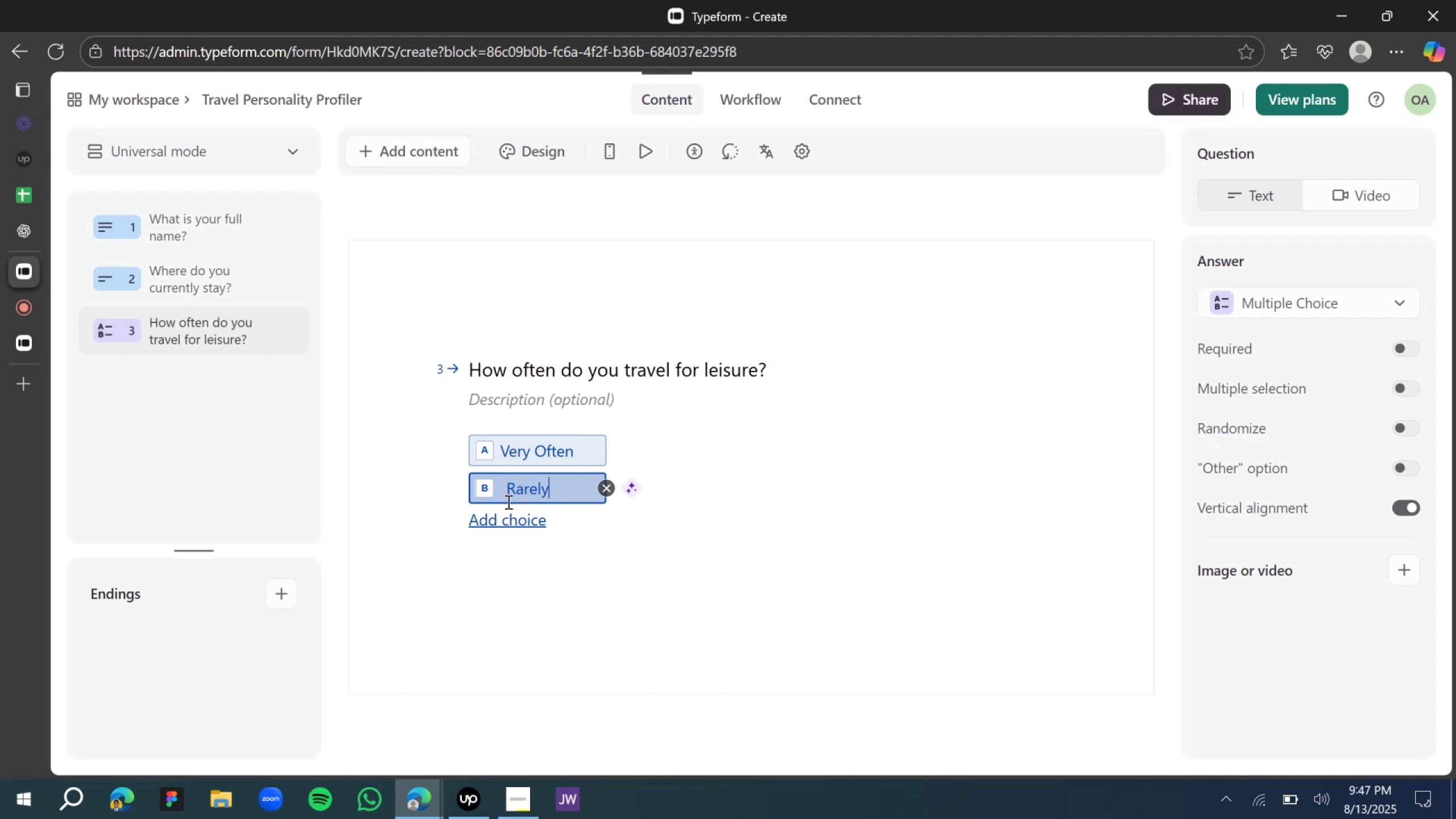 
left_click([536, 523])
 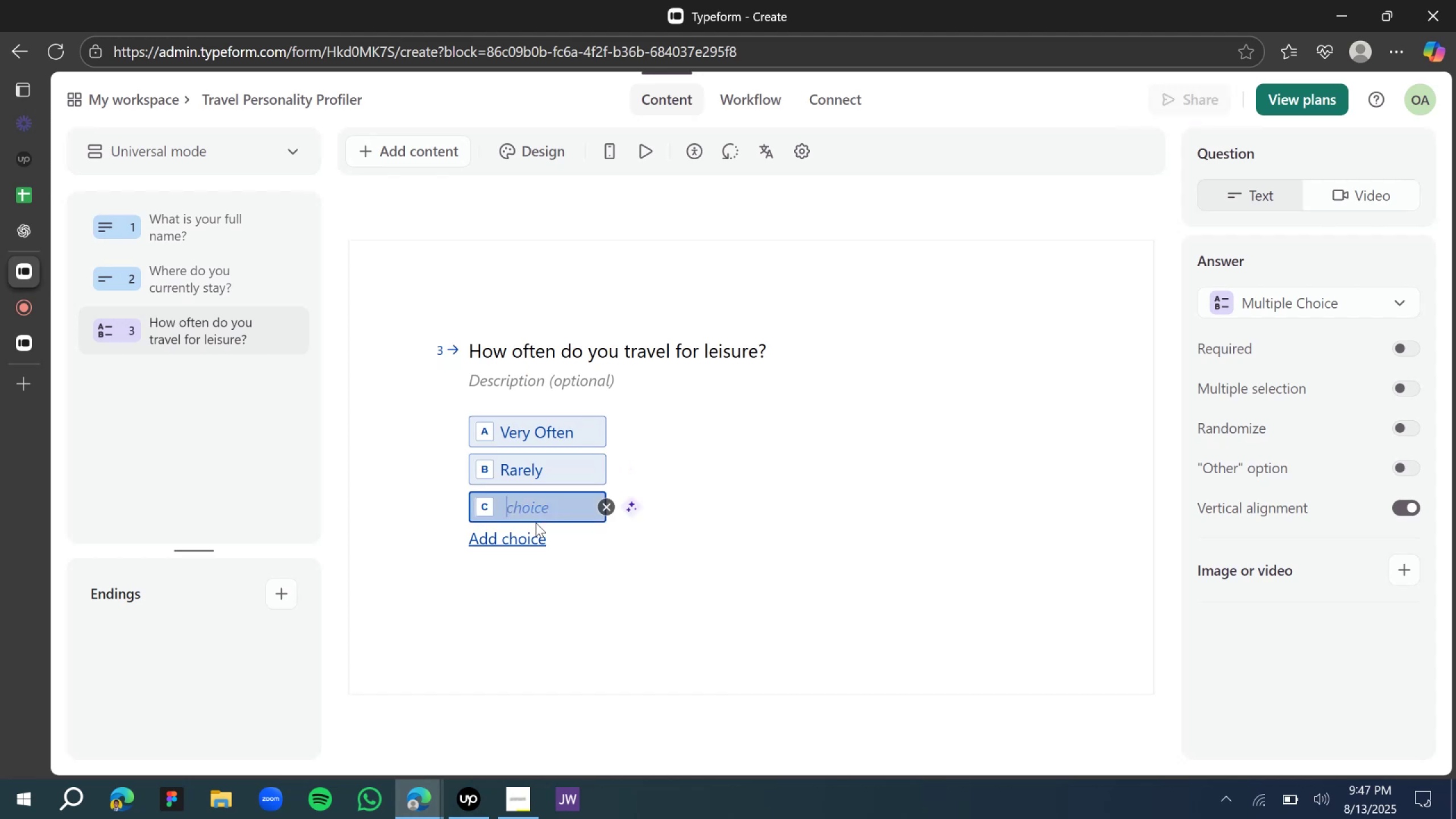 
type(Occasionally)
 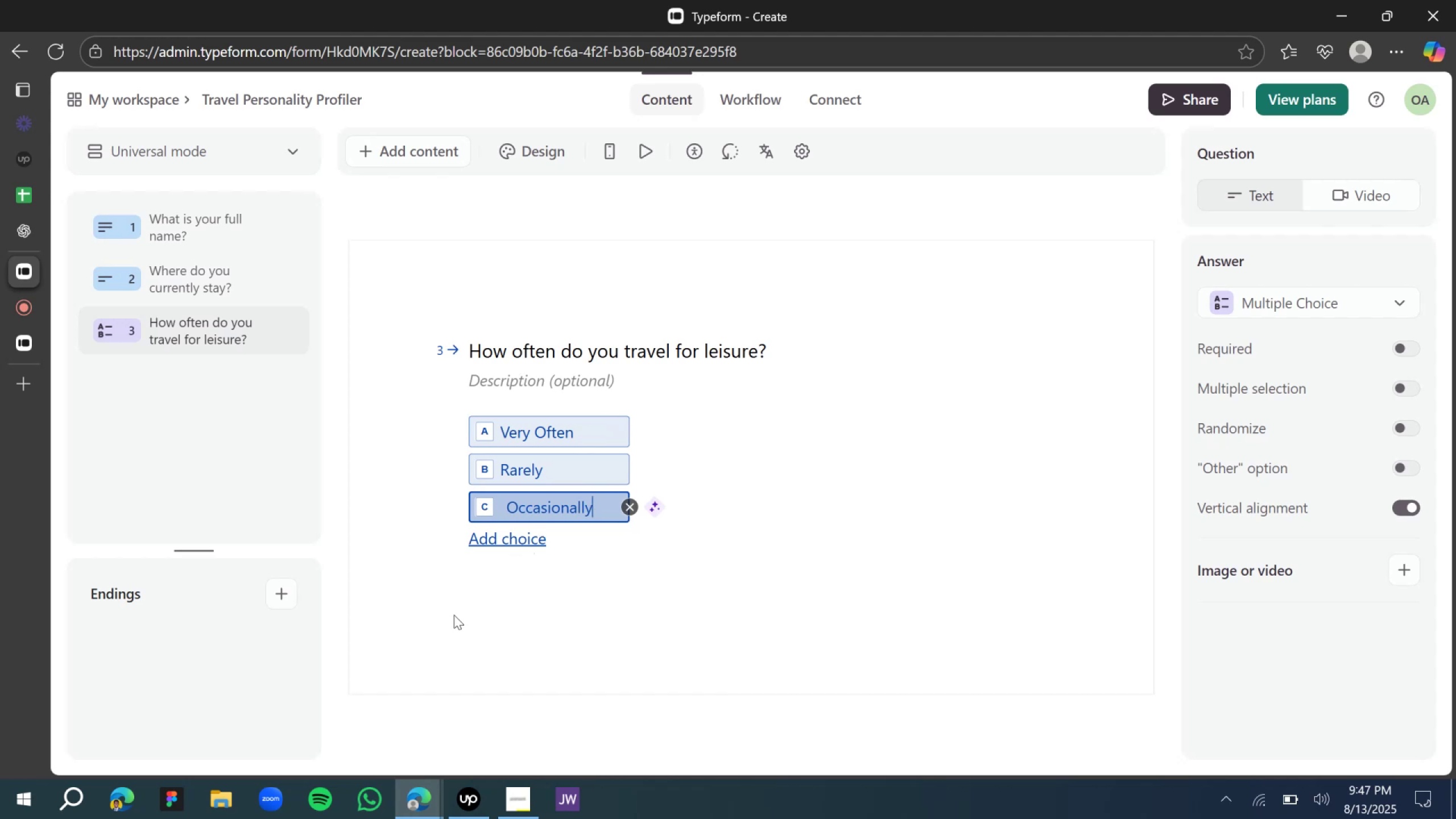 
wait(13.26)
 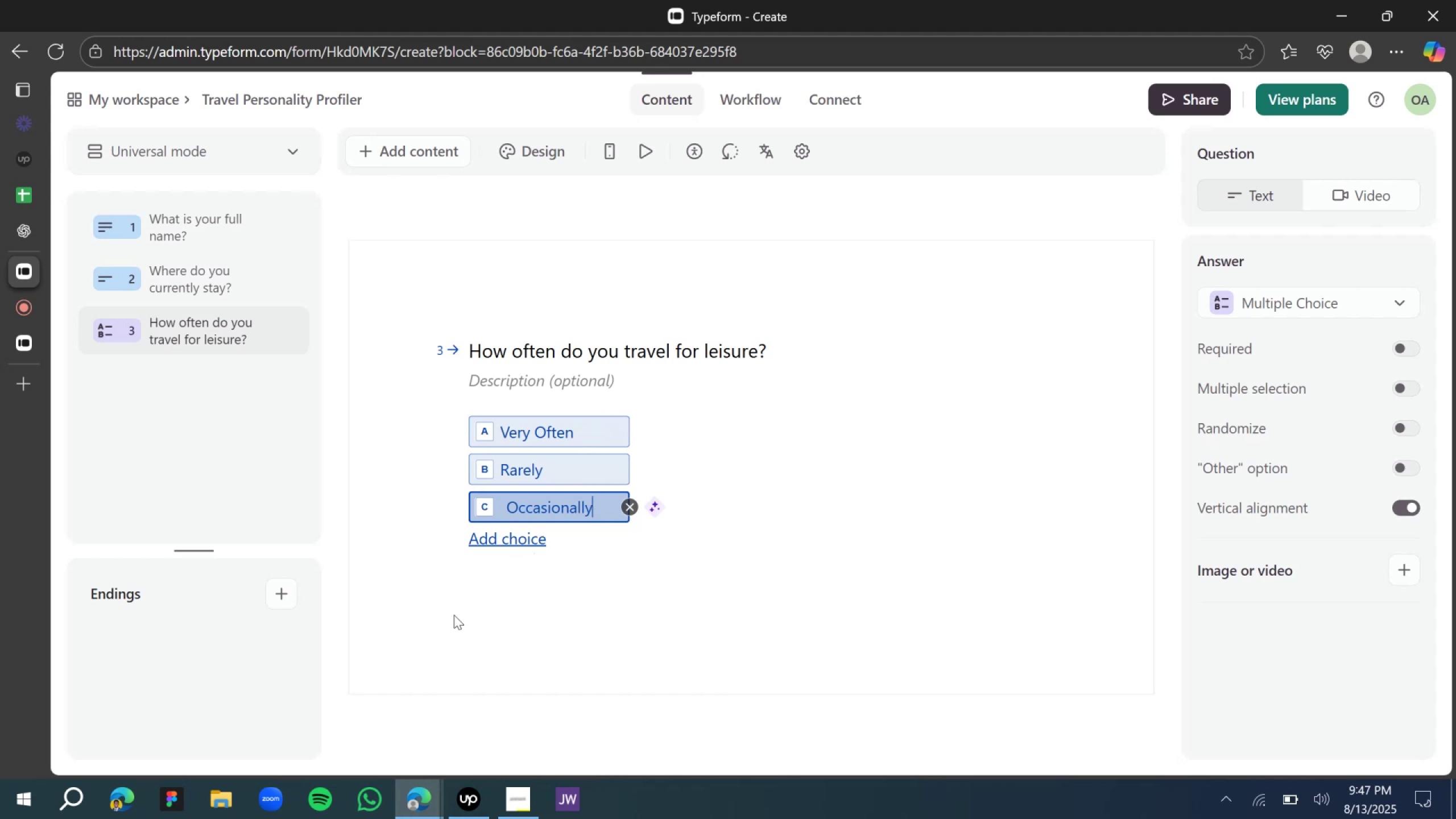 
left_click([656, 514])
 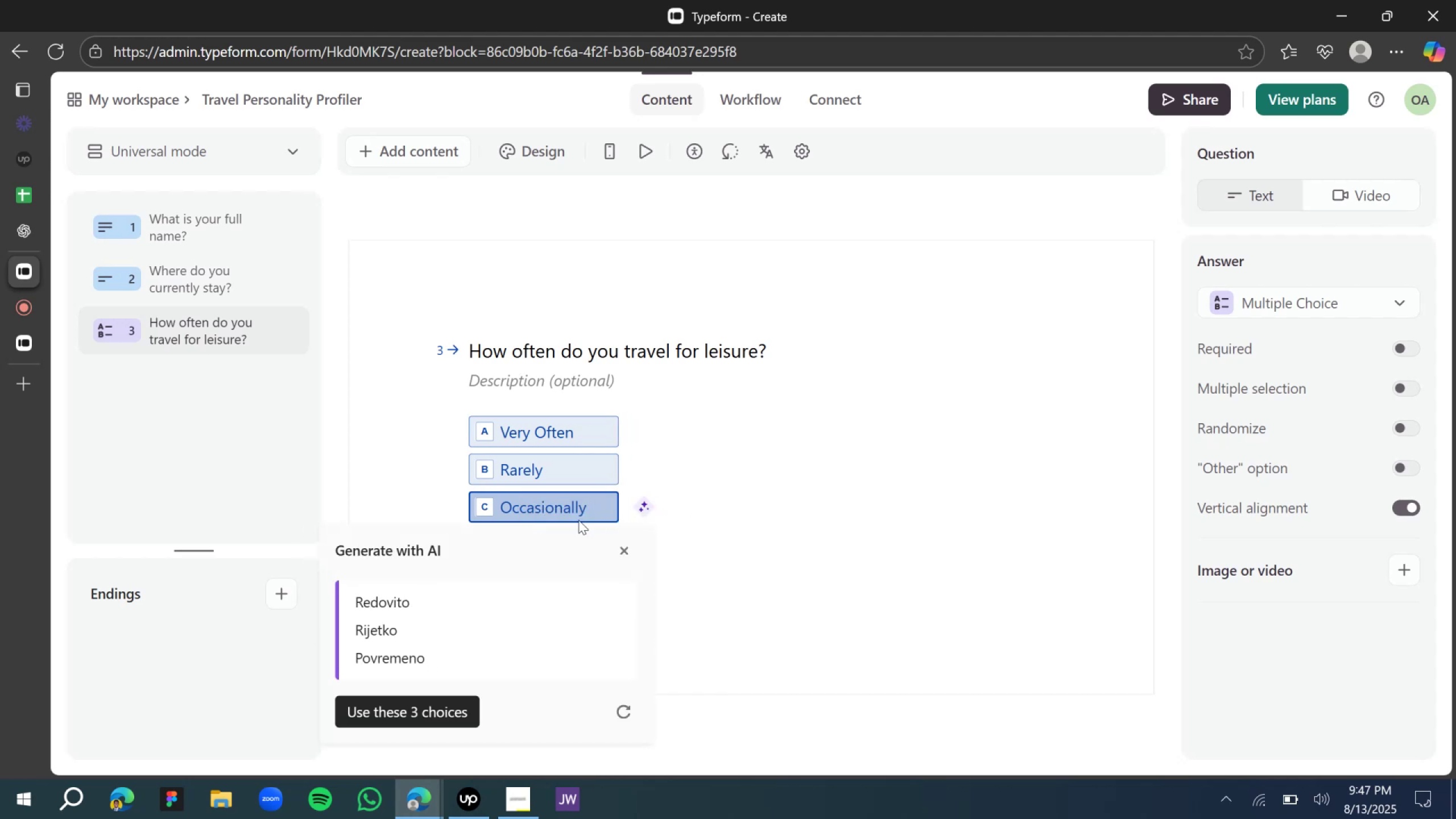 
wait(6.13)
 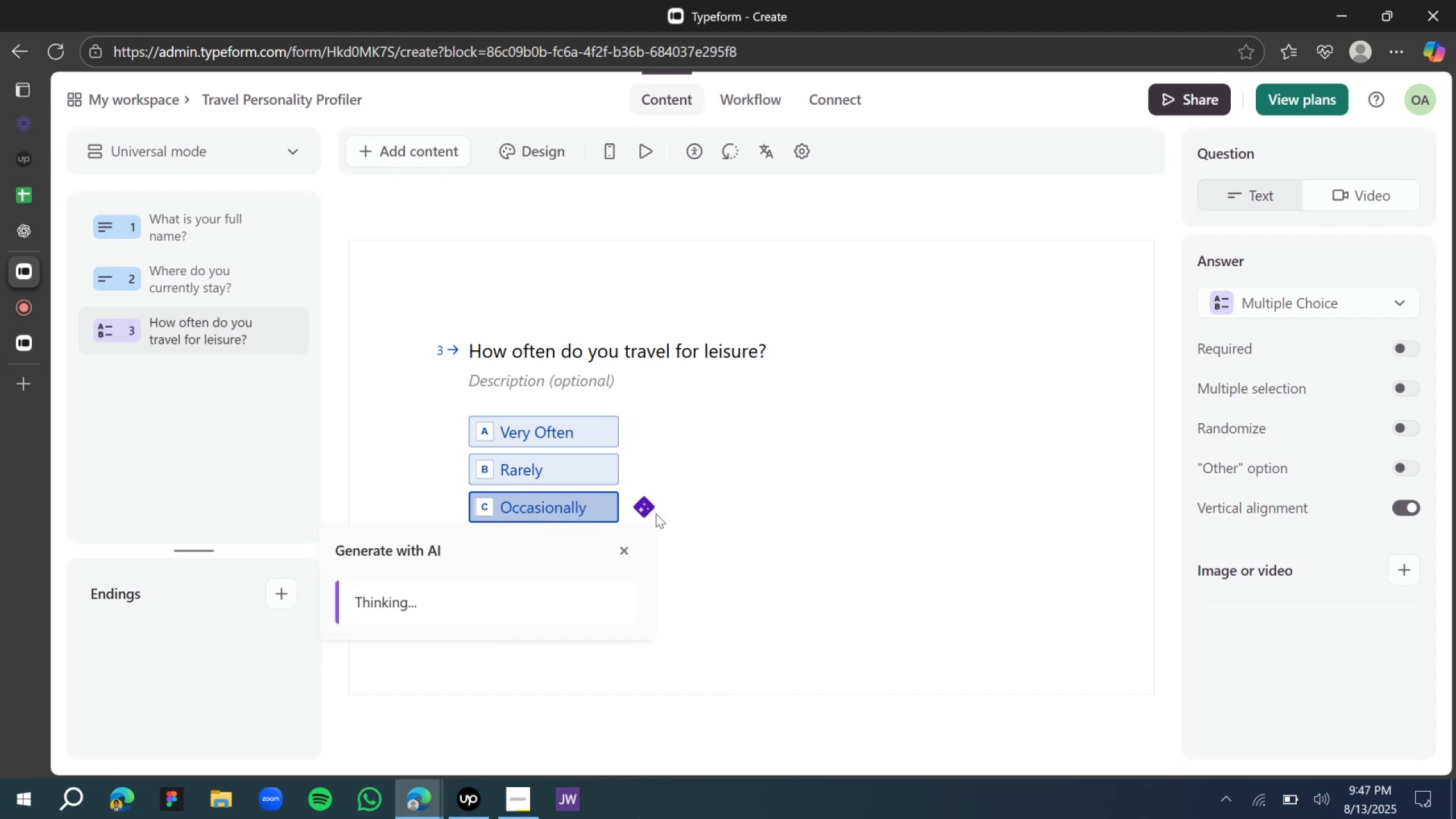 
left_click([622, 551])
 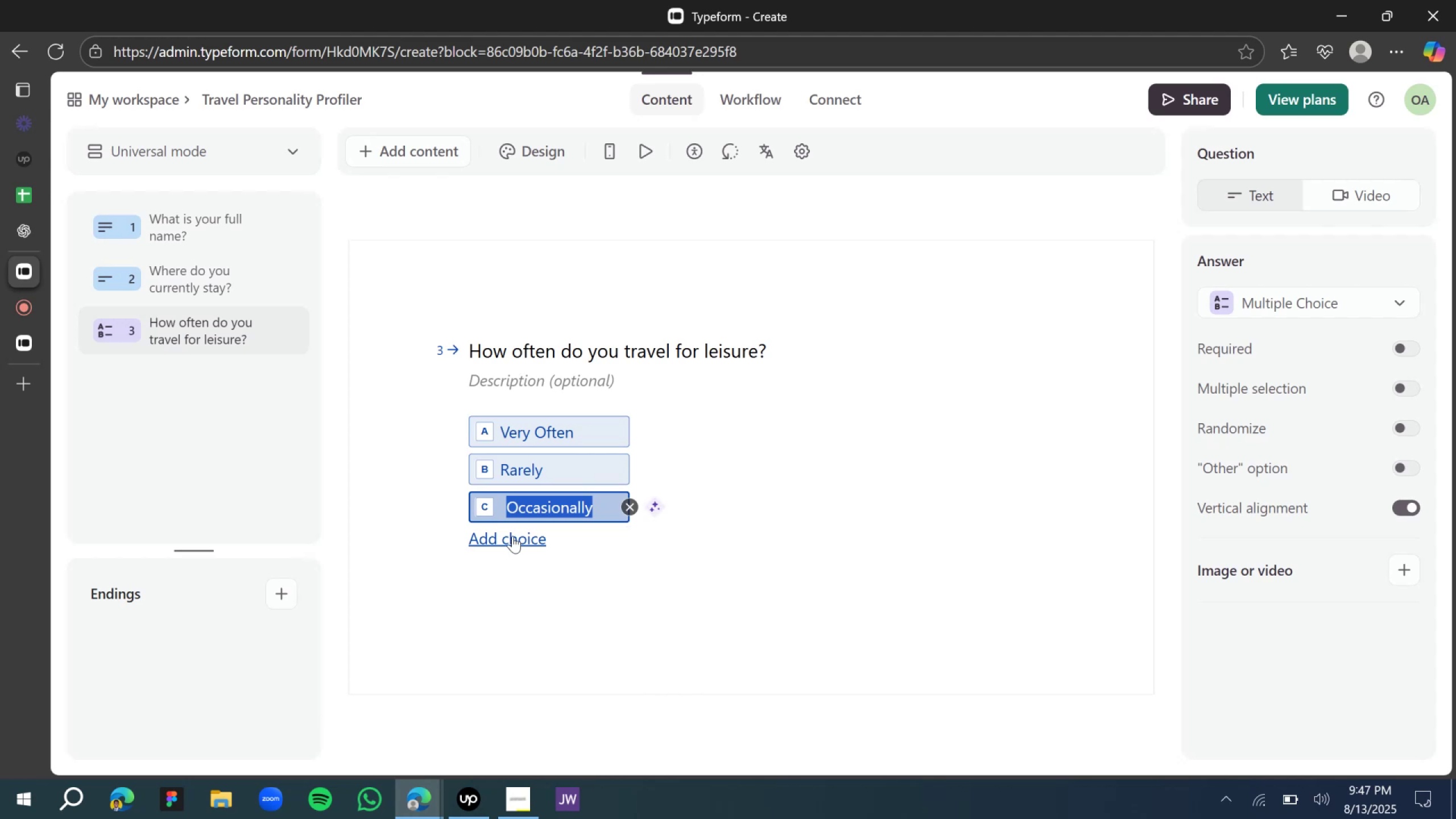 
left_click([510, 540])
 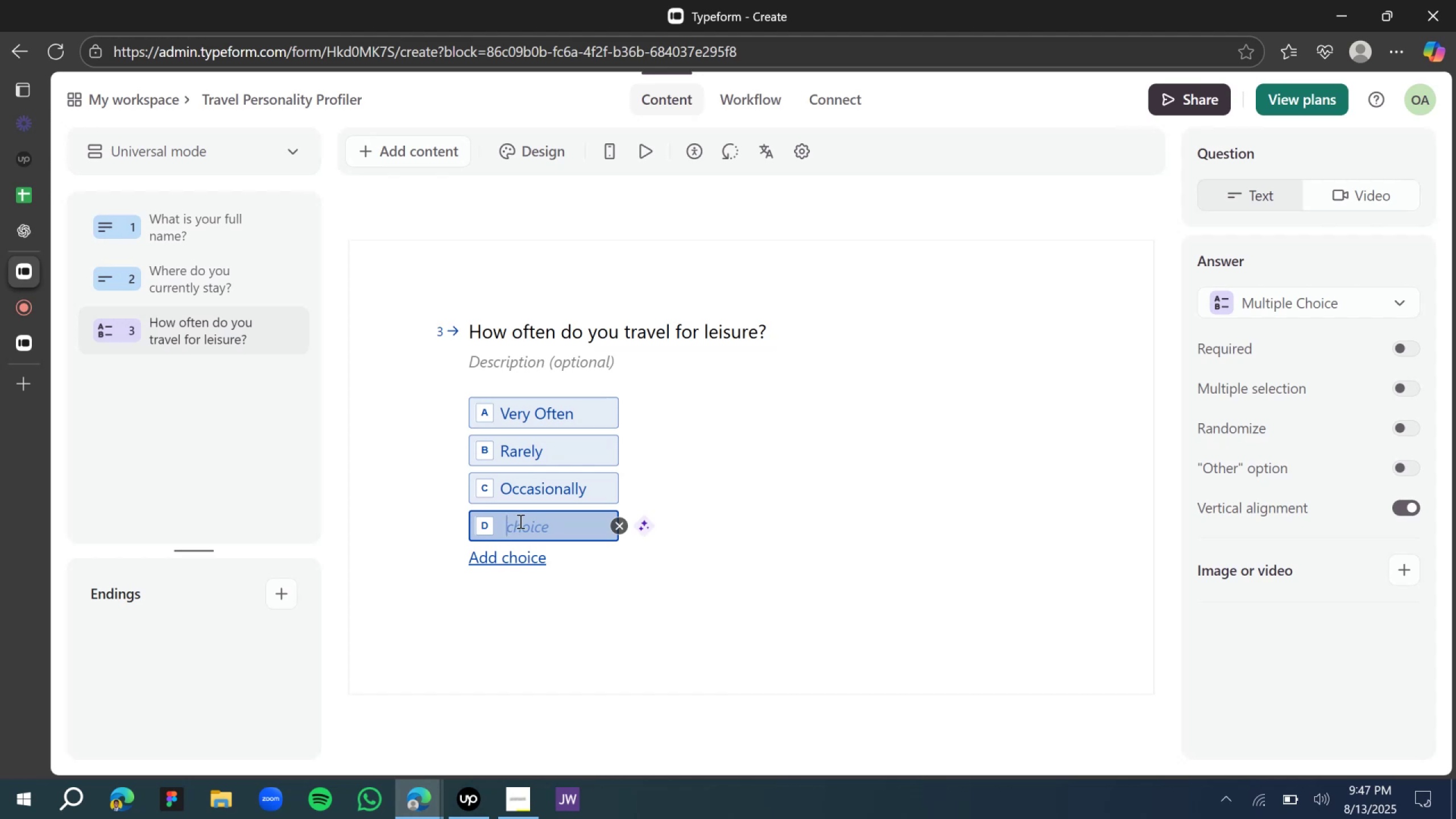 
wait(18.03)
 